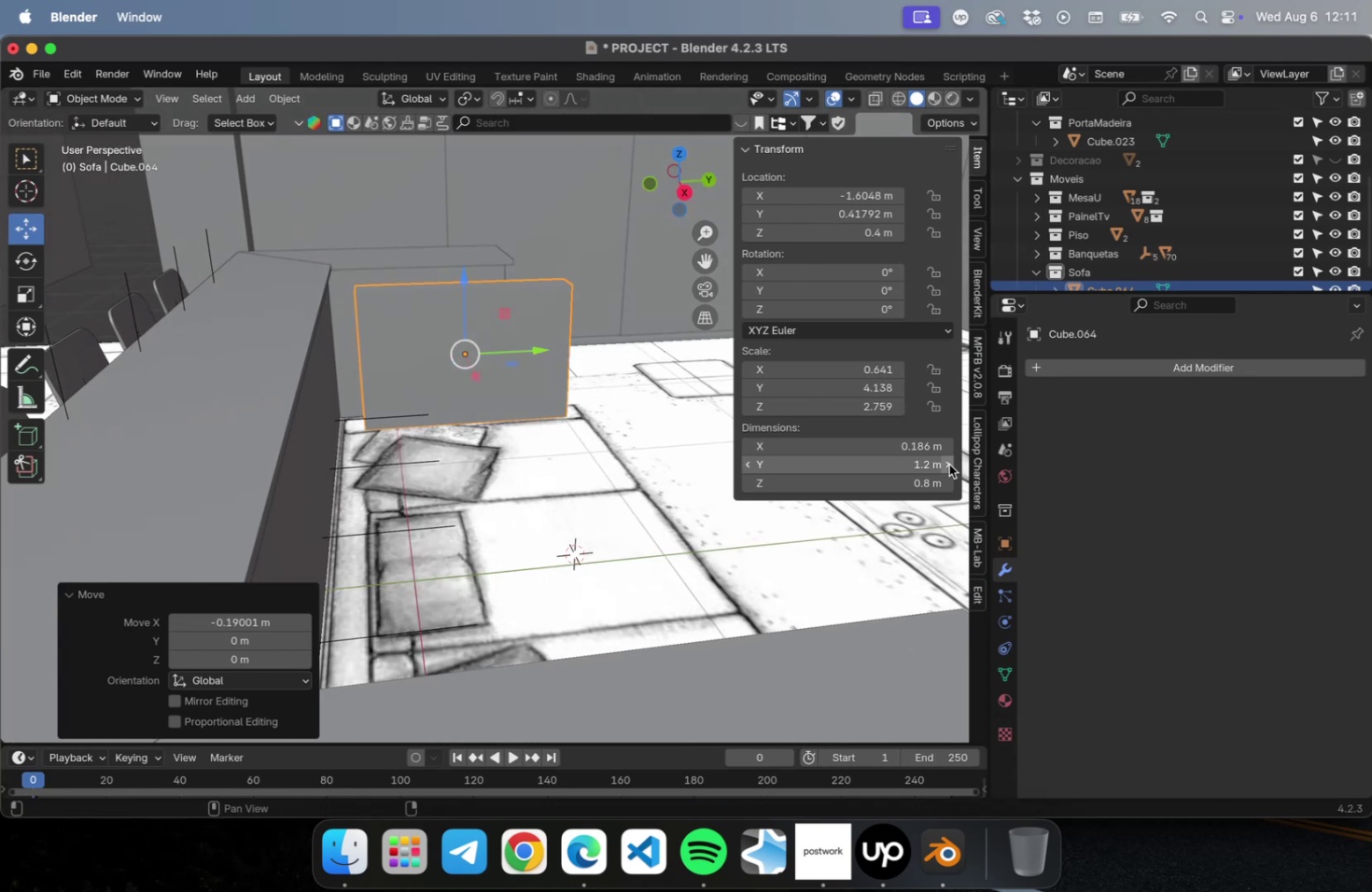 
double_click([948, 464])
 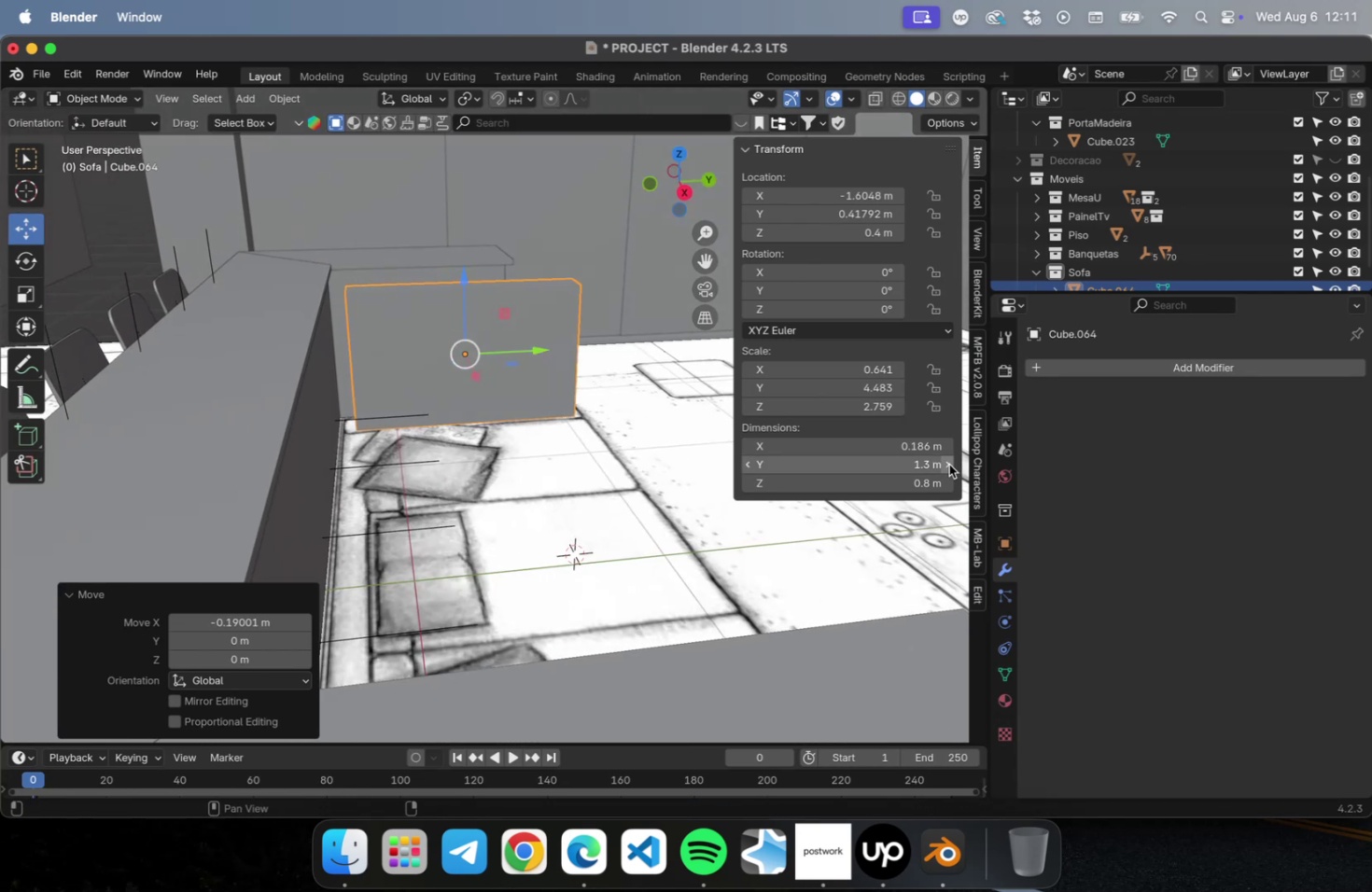 
left_click([948, 464])
 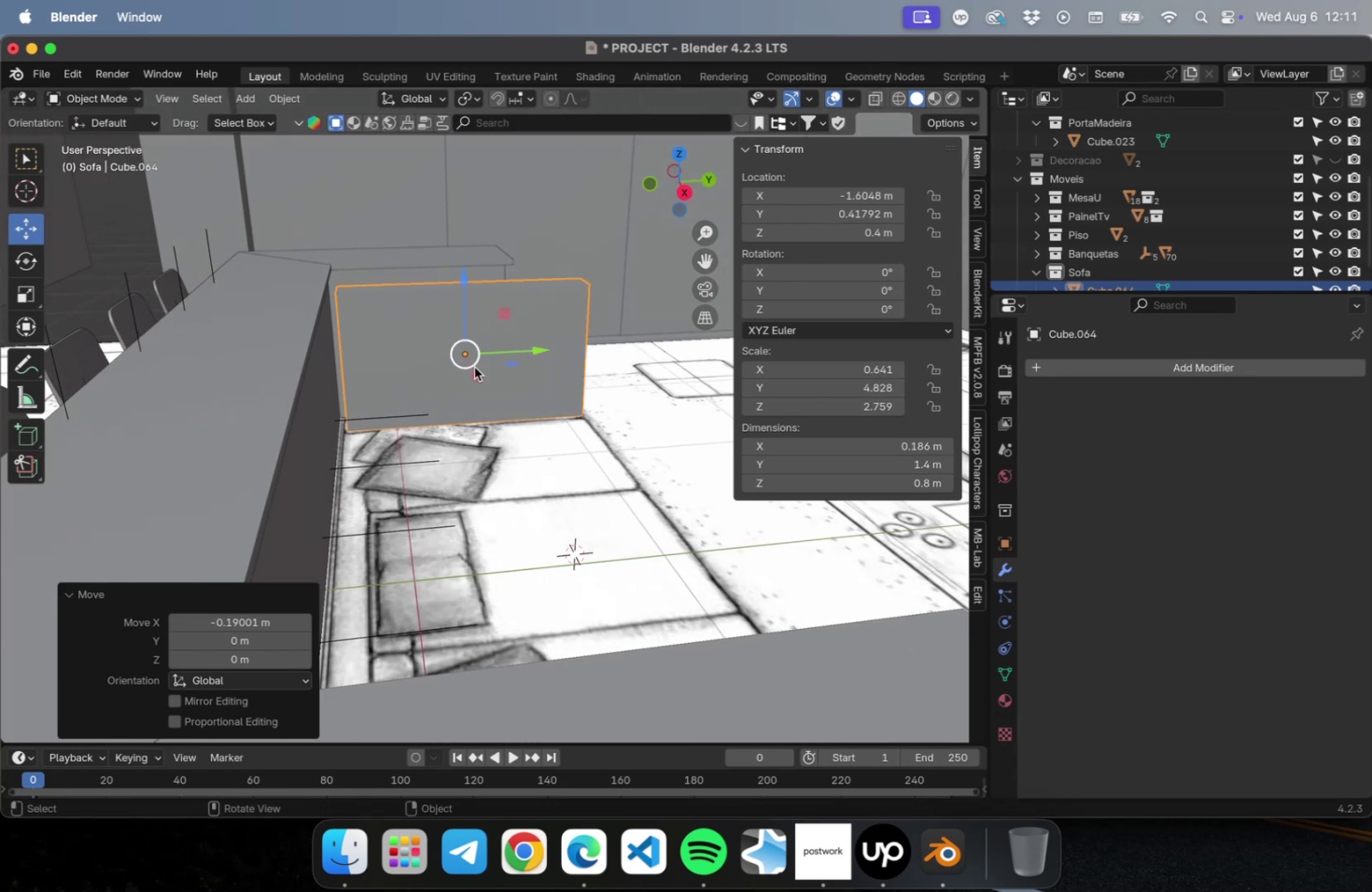 
left_click_drag(start_coordinate=[523, 348], to_coordinate=[516, 351])
 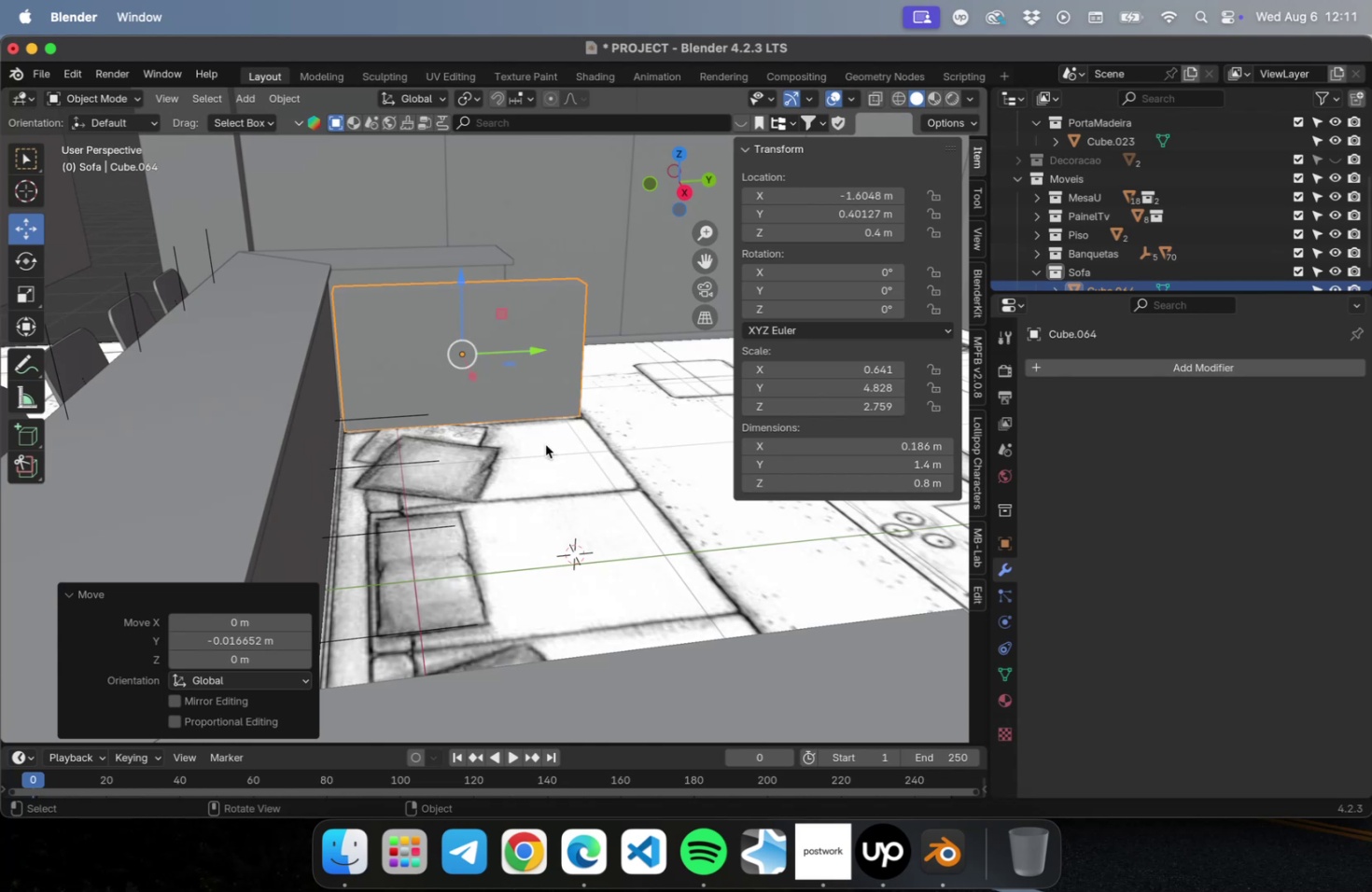 
key(NumLock)
 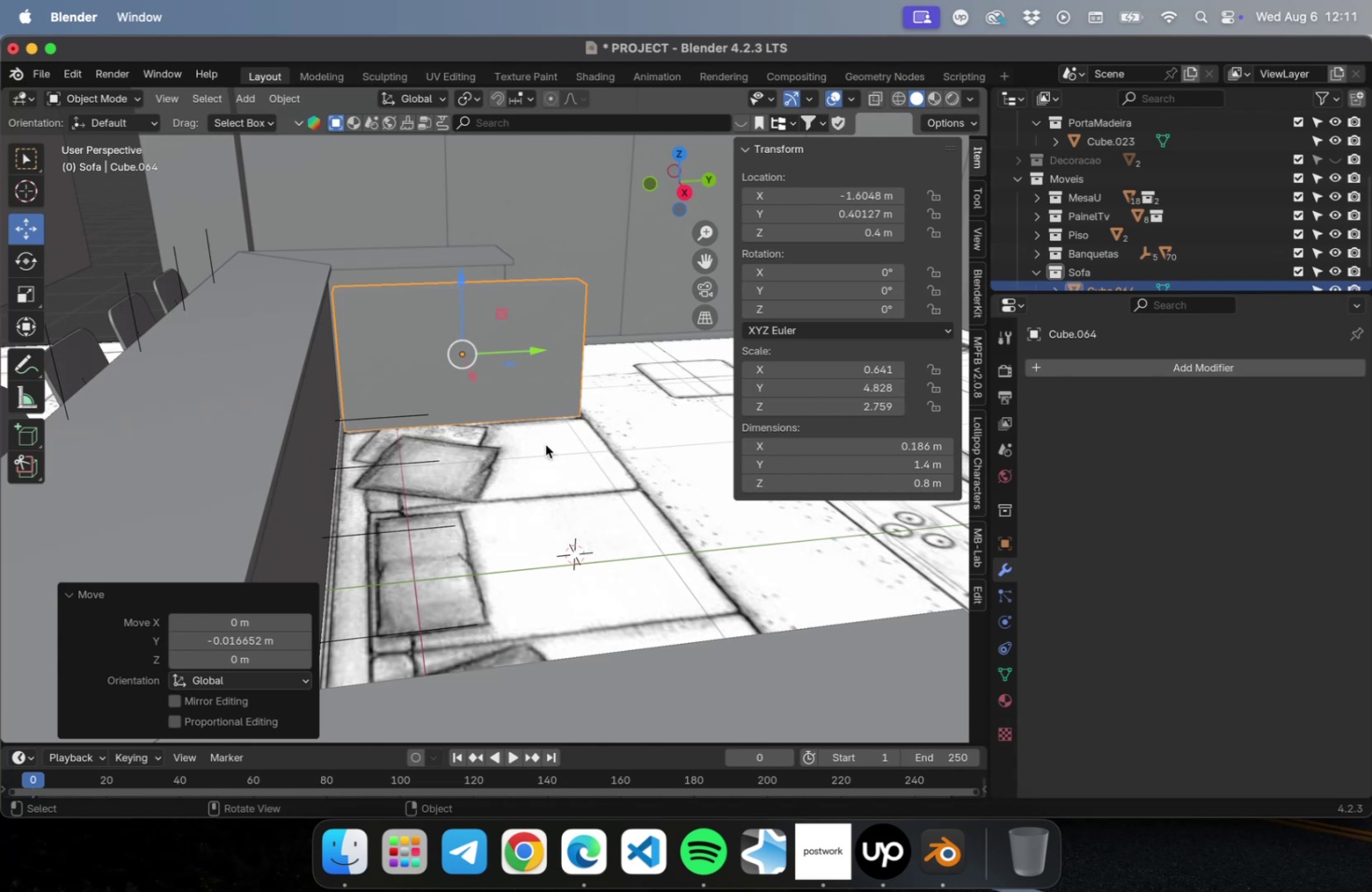 
key(Numpad7)
 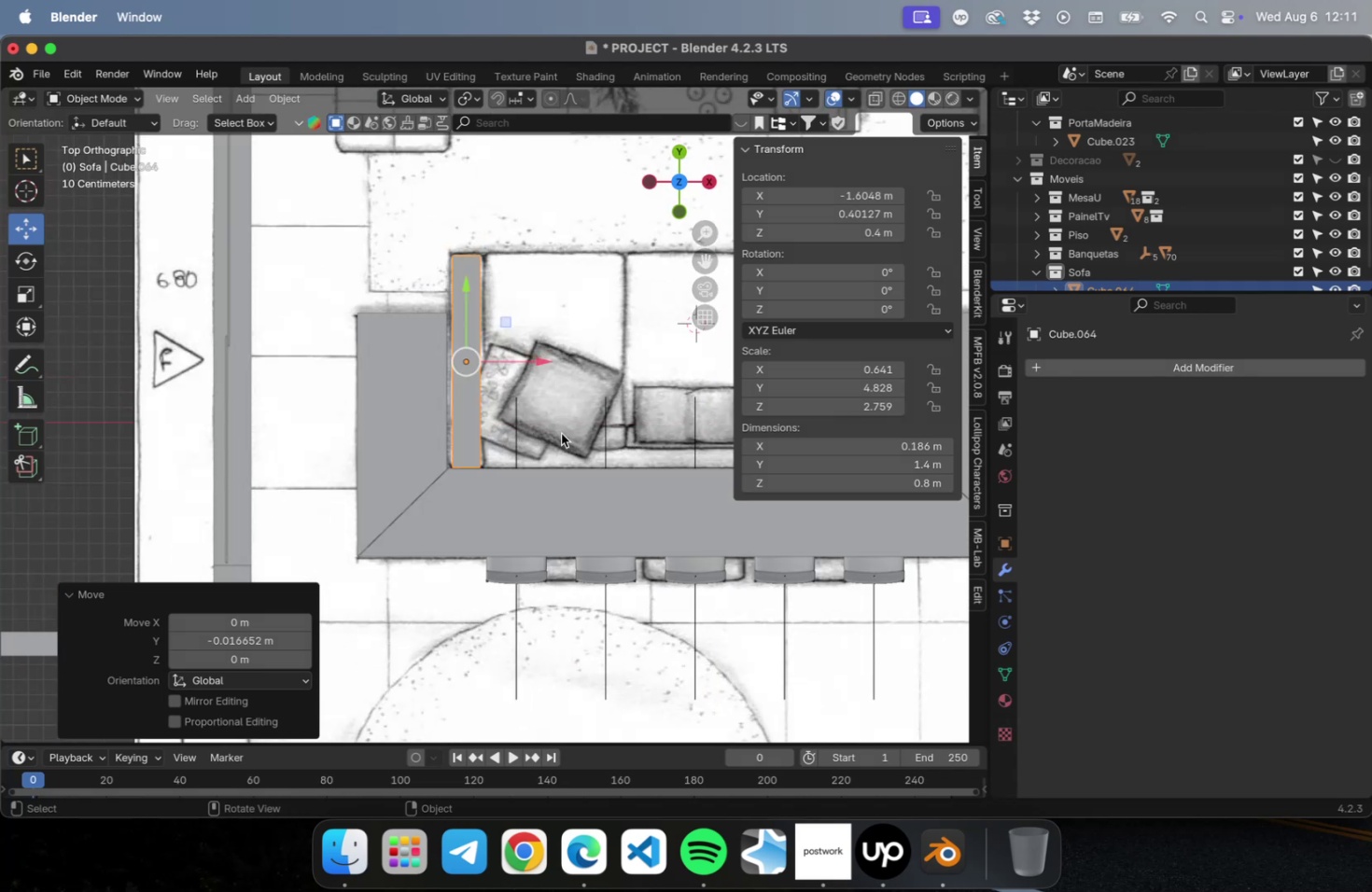 
scroll: coordinate [525, 468], scroll_direction: up, amount: 7.0
 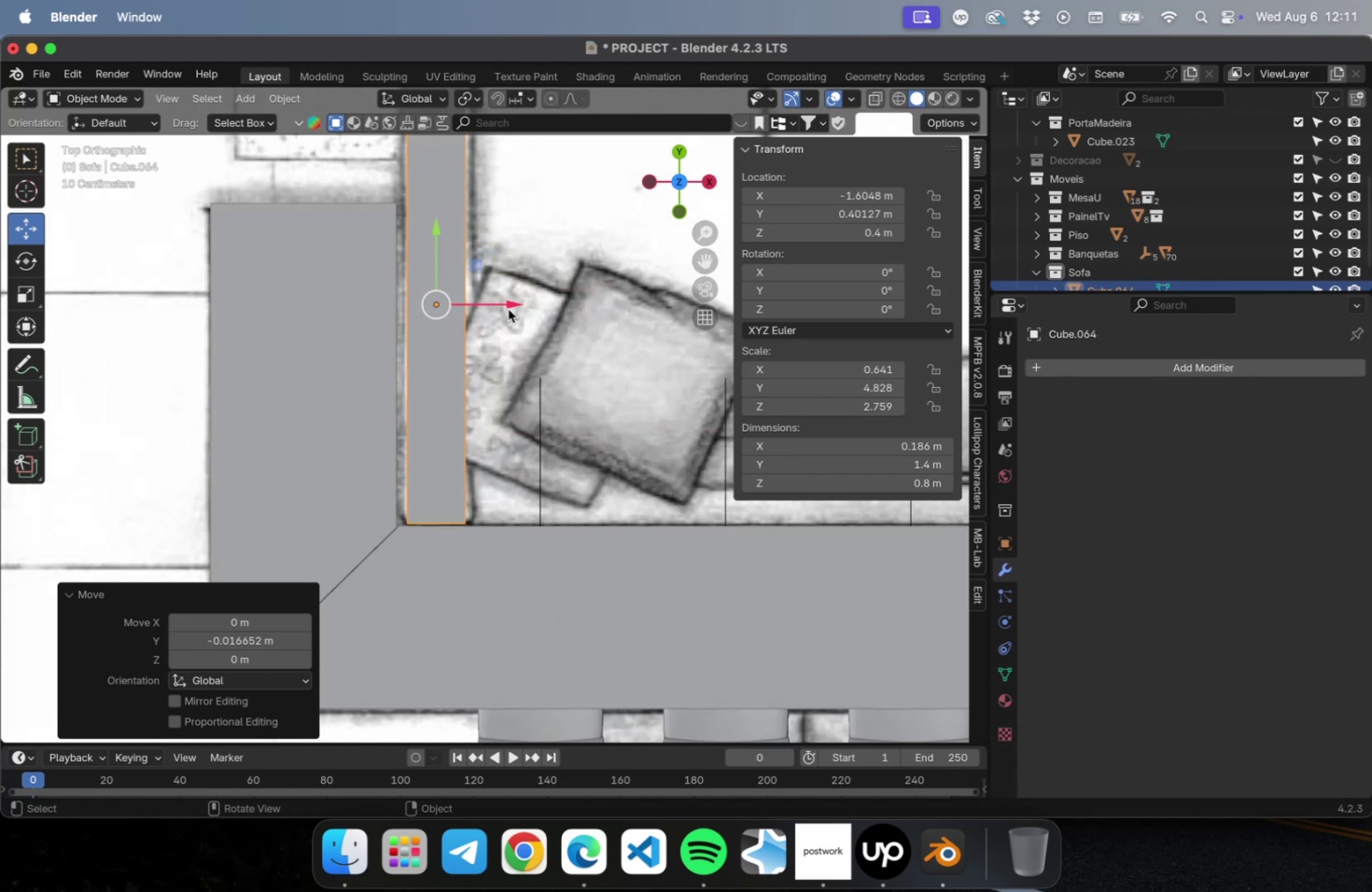 
left_click_drag(start_coordinate=[503, 303], to_coordinate=[497, 304])
 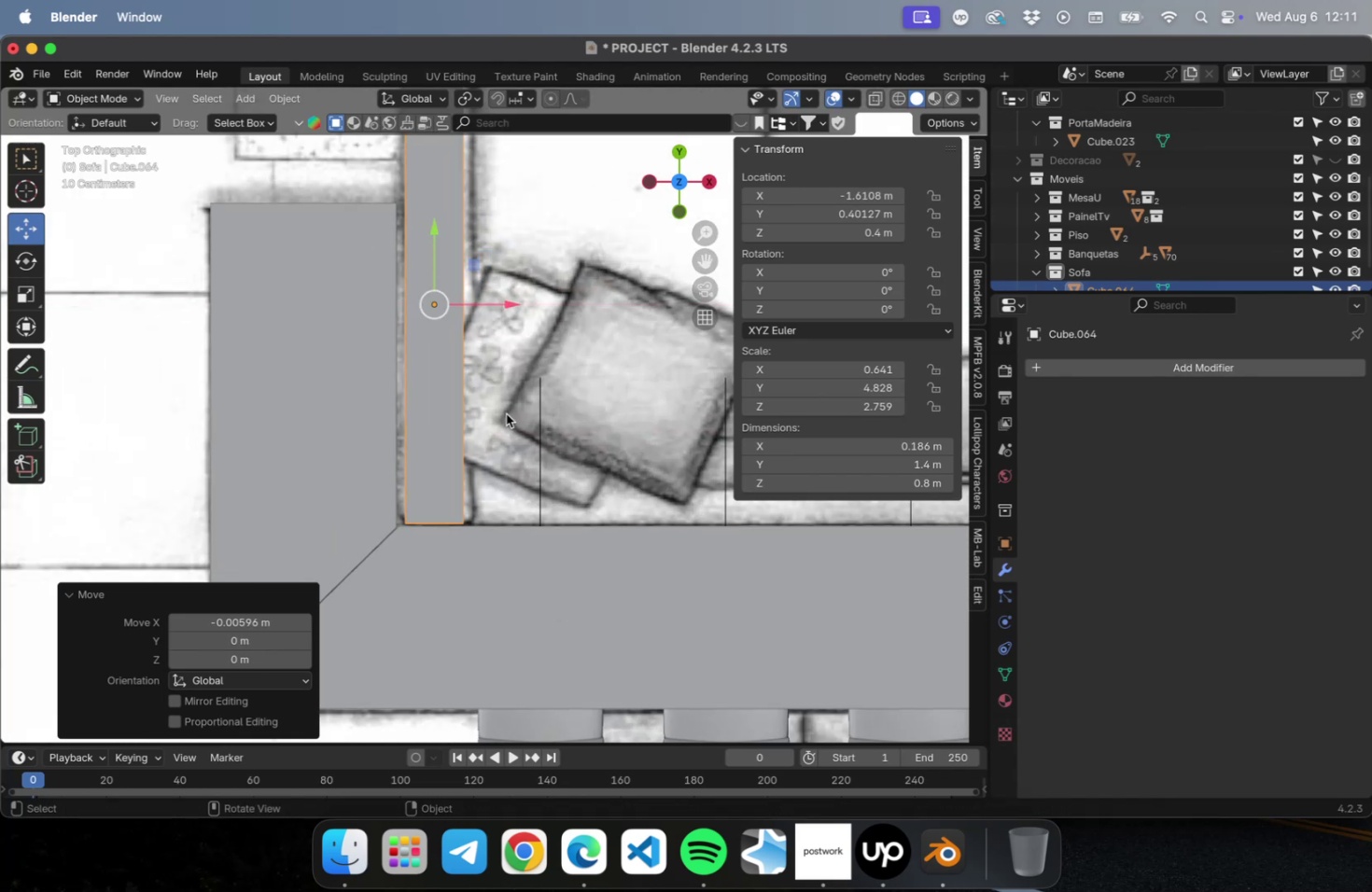 
scroll: coordinate [499, 430], scroll_direction: down, amount: 5.0
 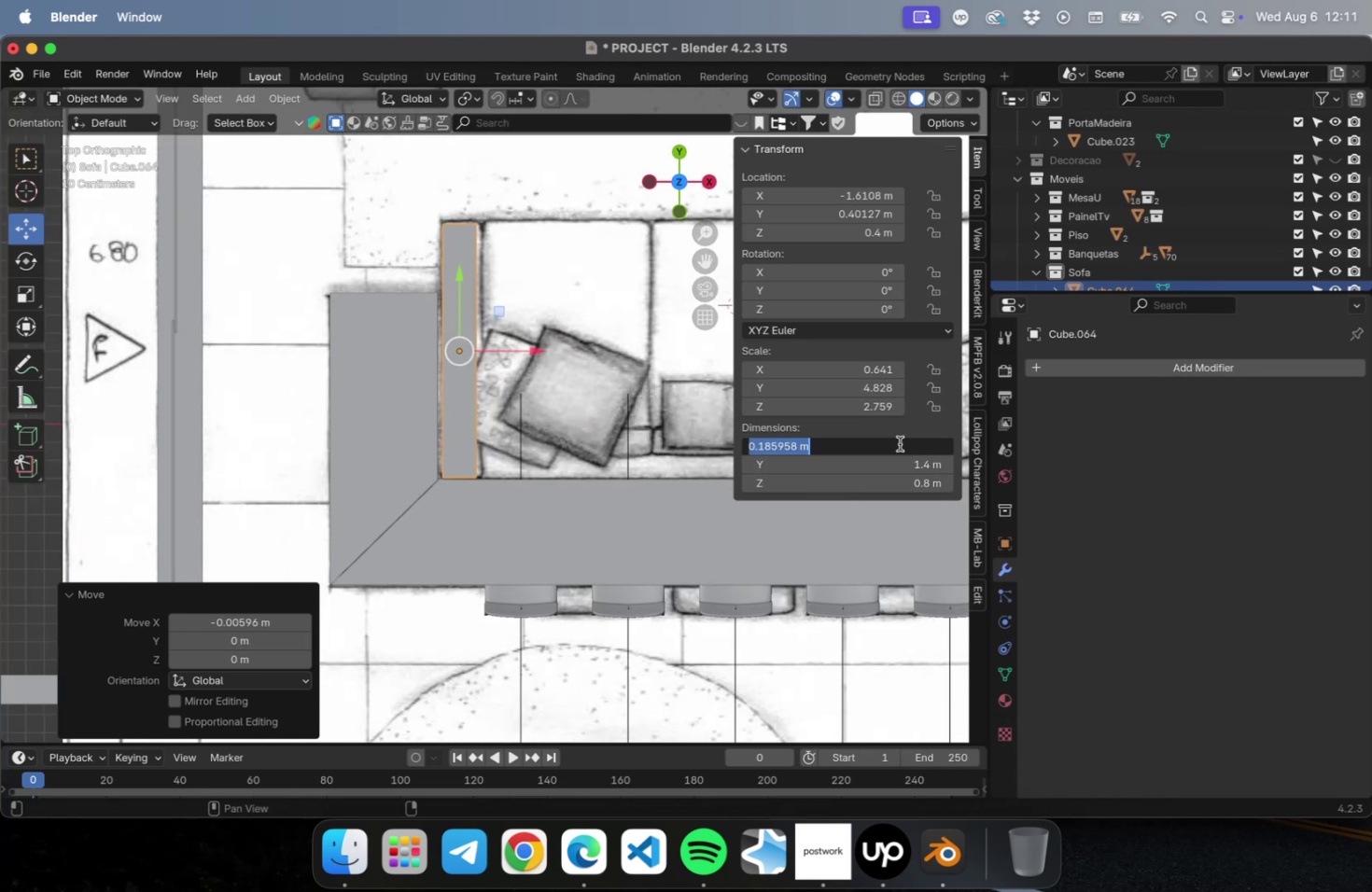 
key(Period)
 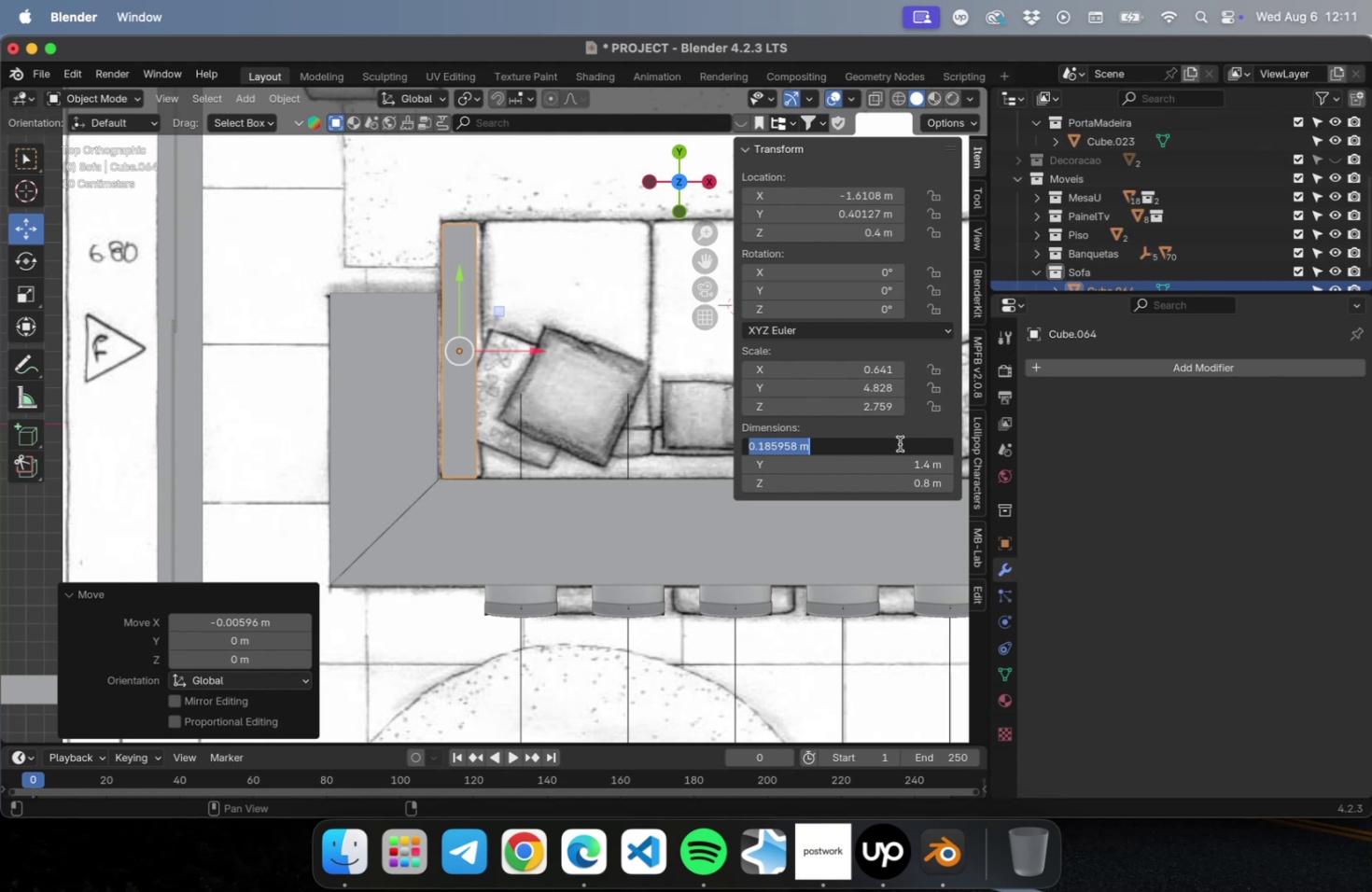 
key(2)
 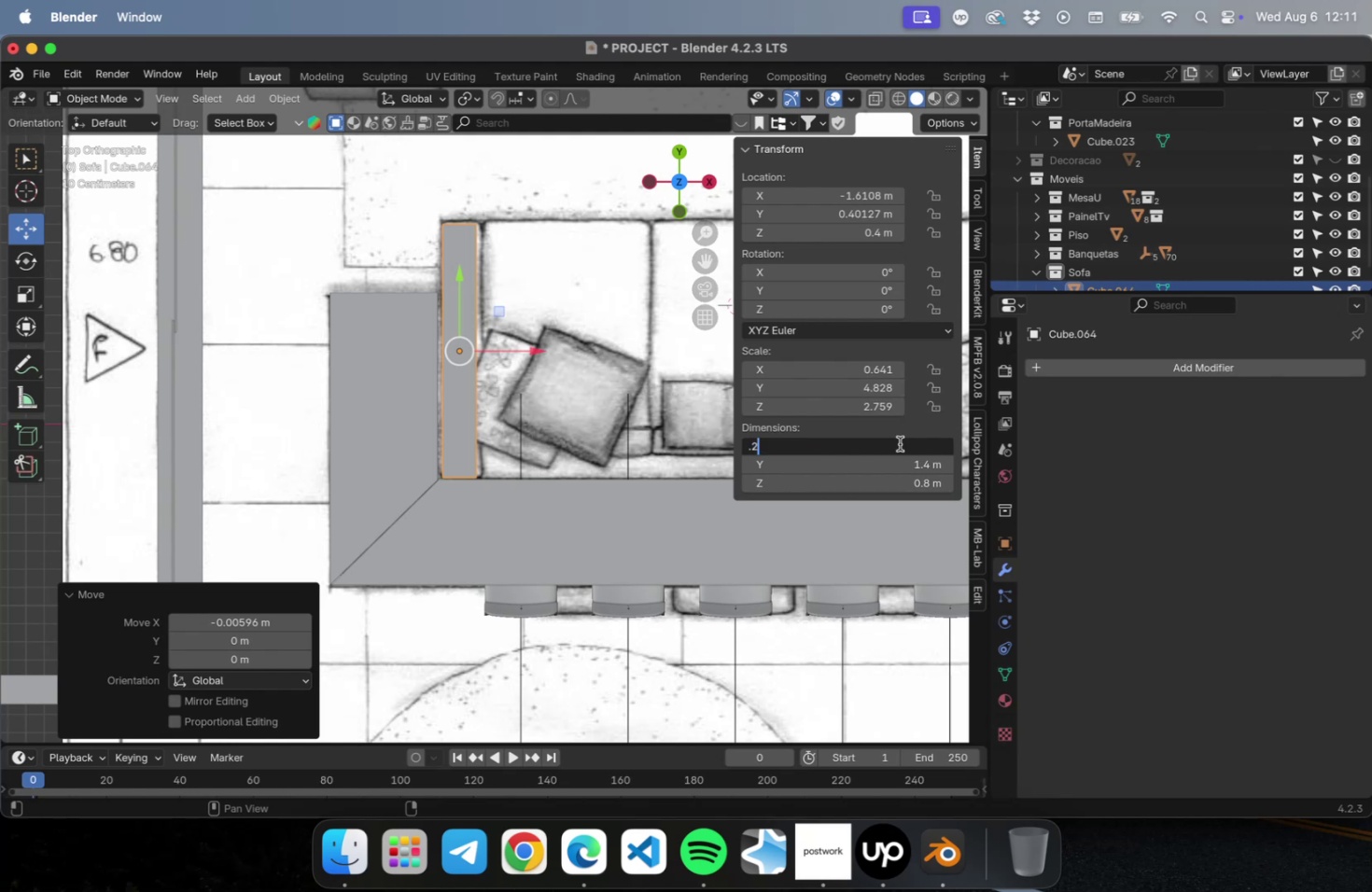 
key(Enter)
 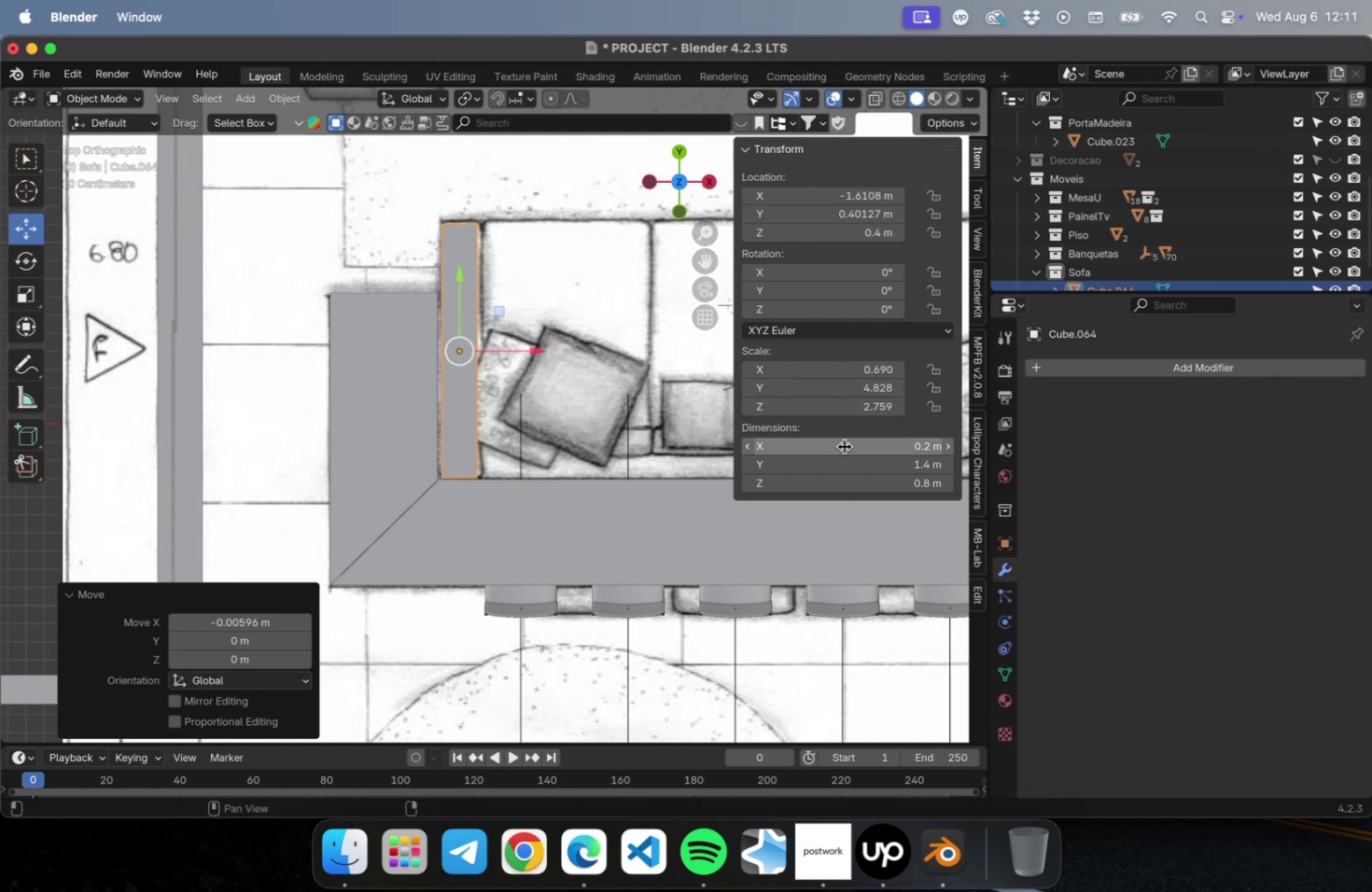 
type(.25)
 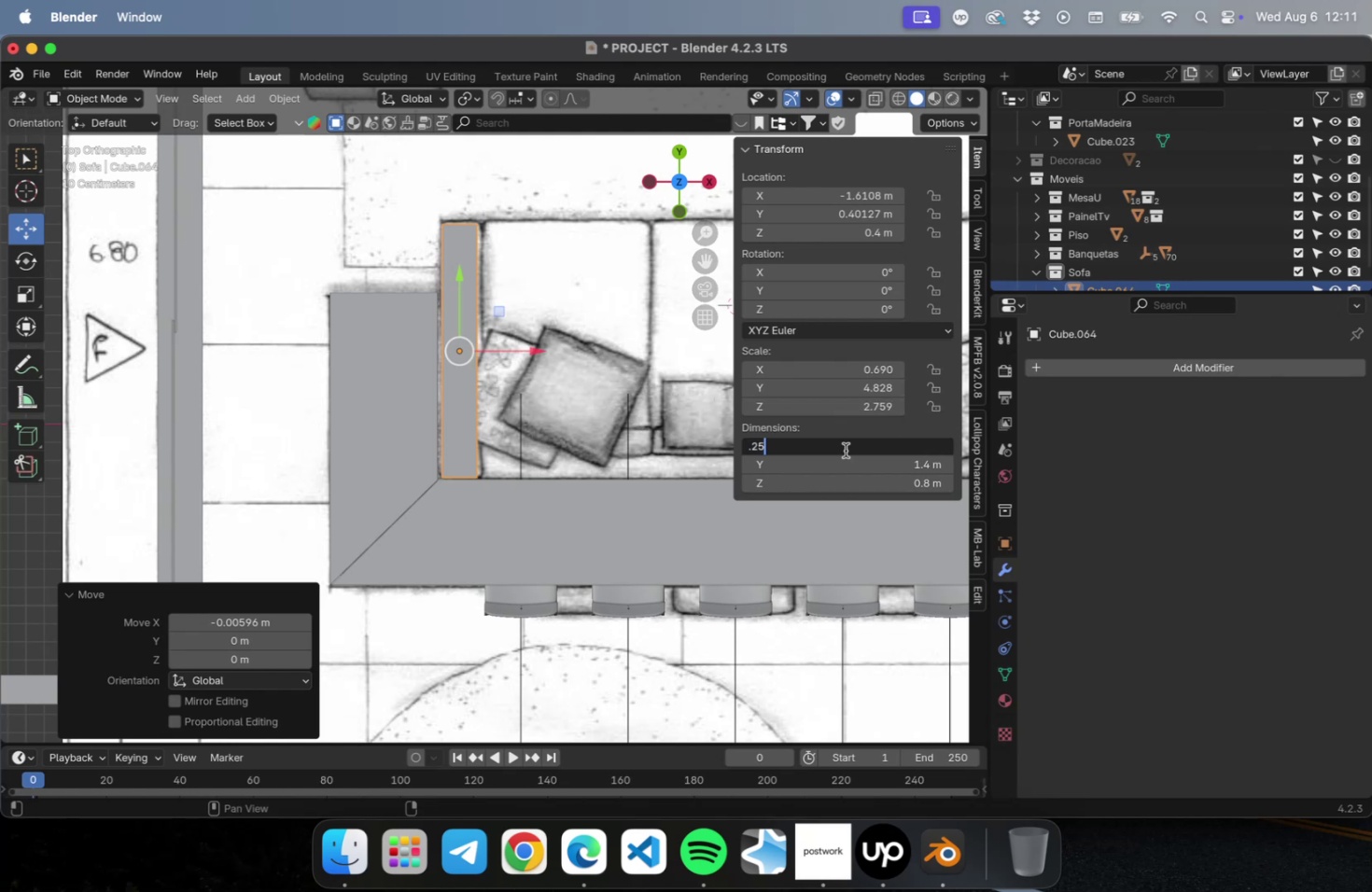 
key(Enter)
 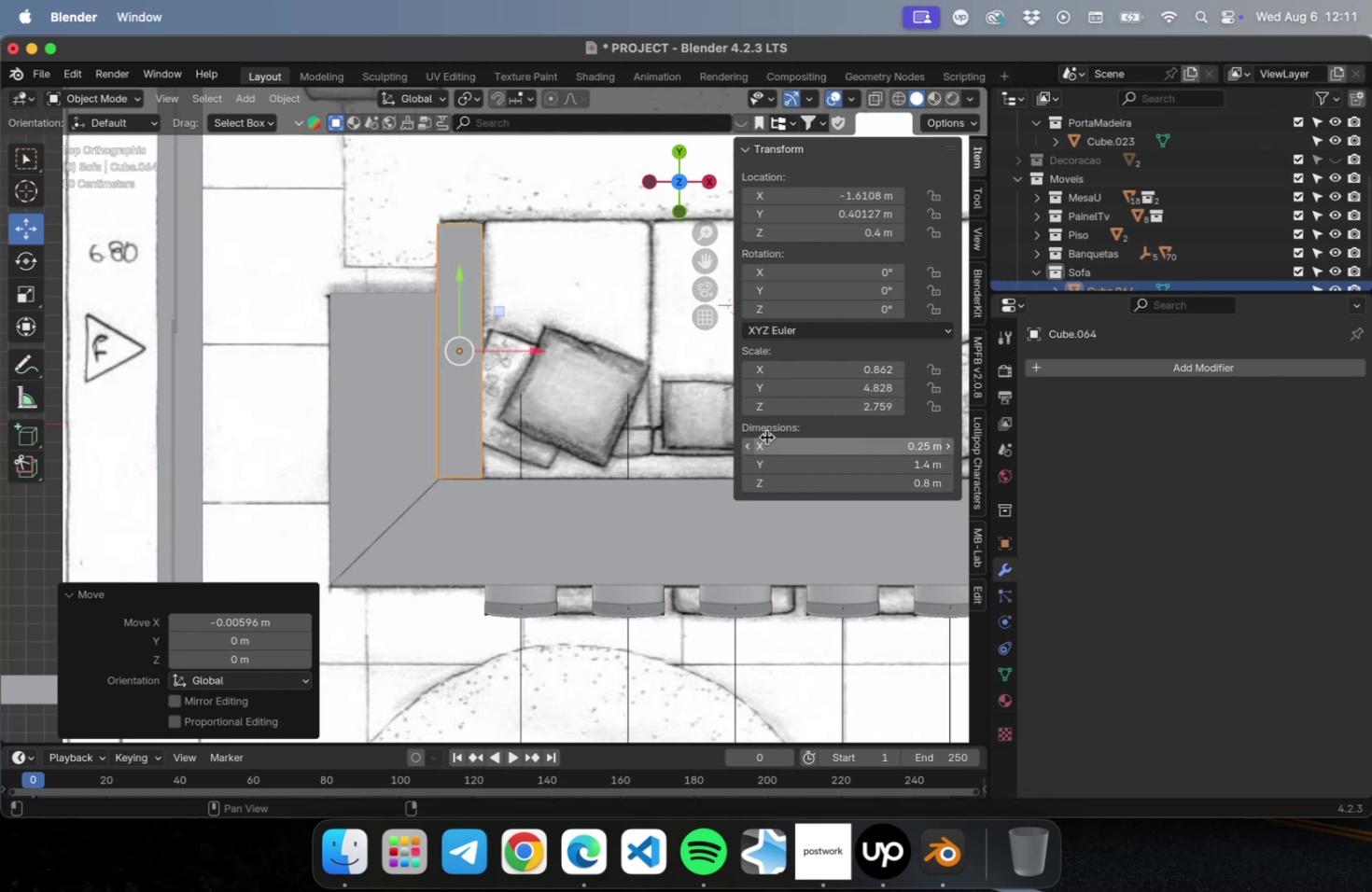 
scroll: coordinate [547, 343], scroll_direction: up, amount: 2.0
 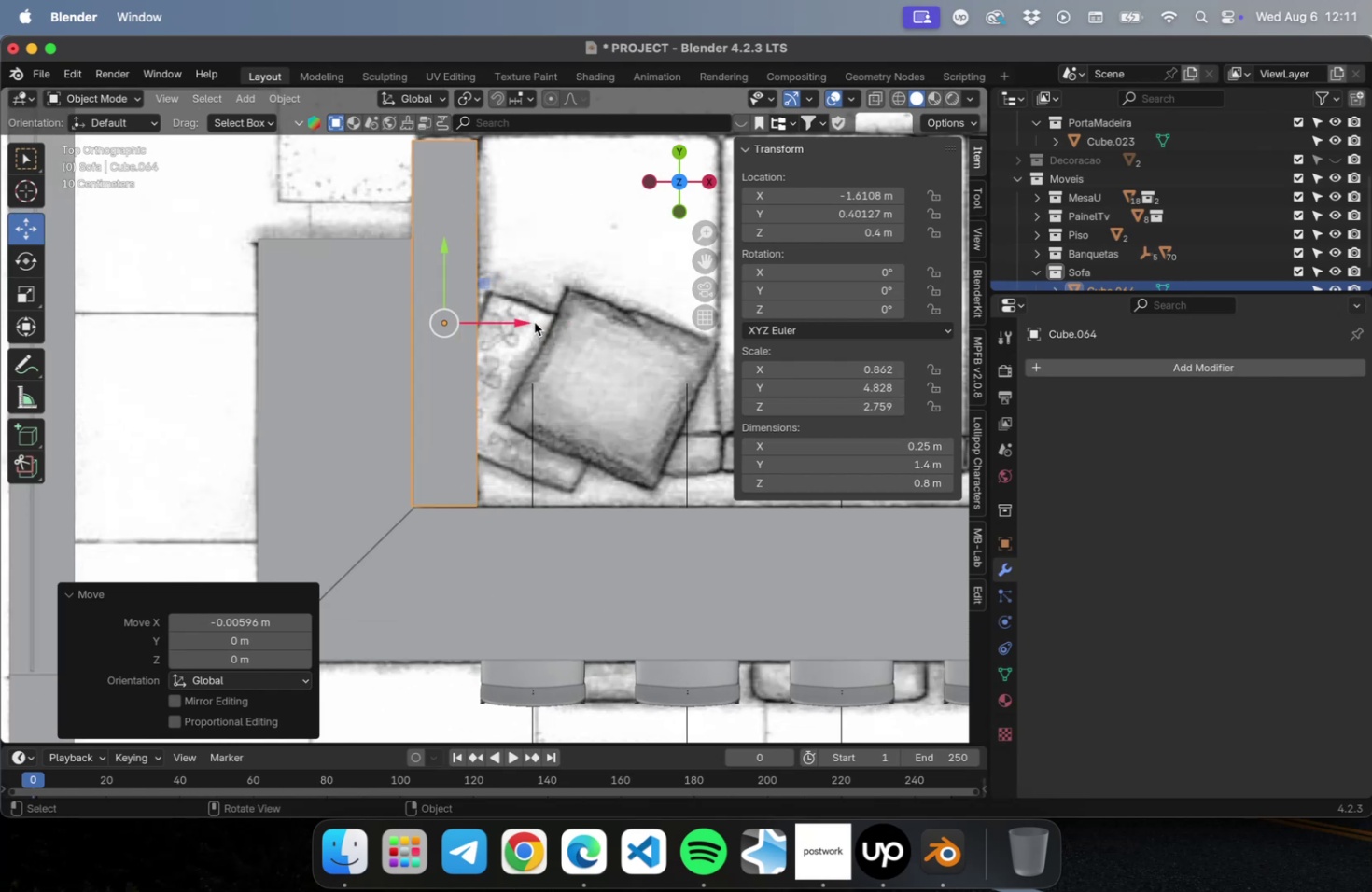 
left_click_drag(start_coordinate=[527, 319], to_coordinate=[533, 317])
 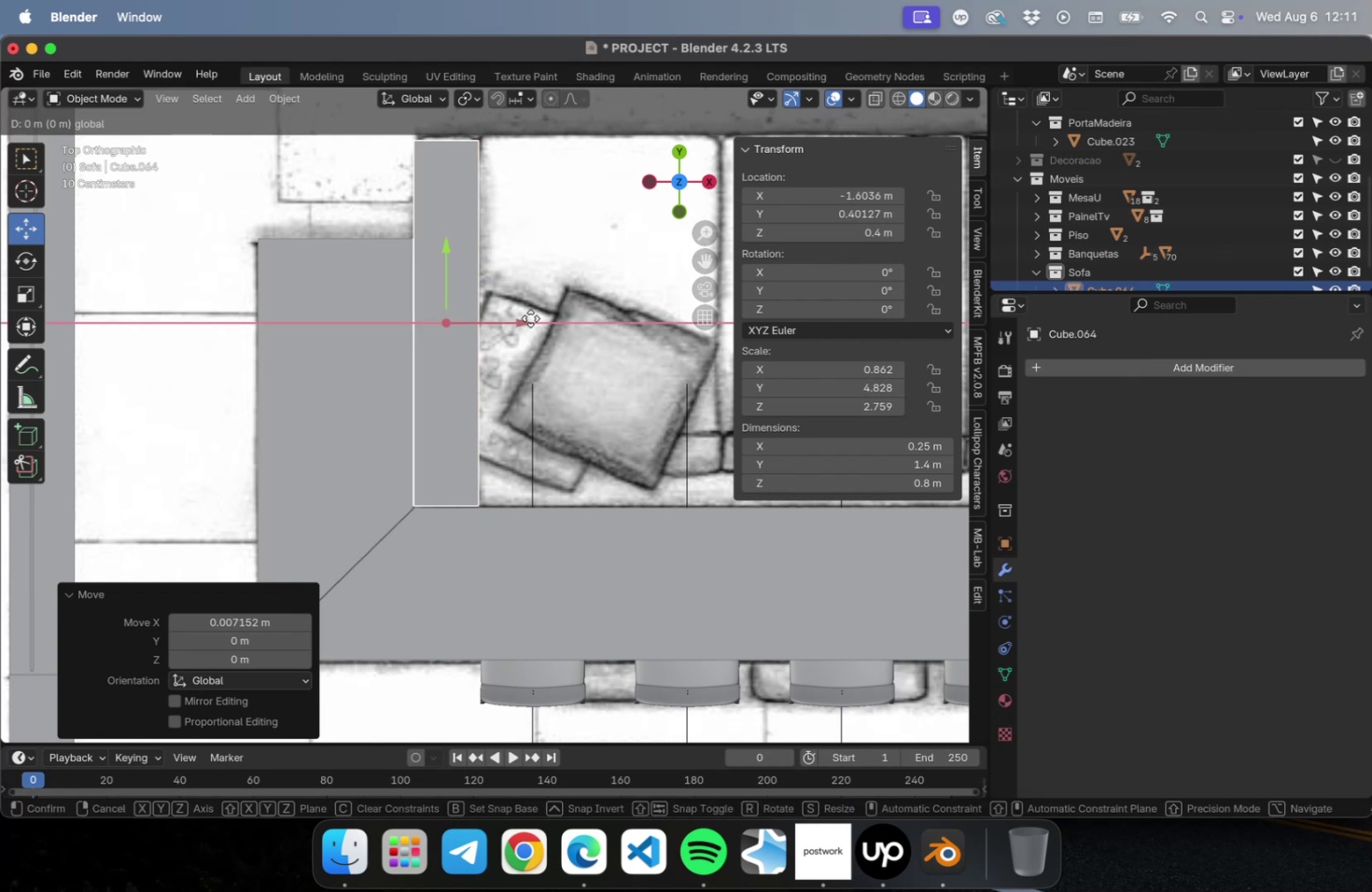 
hold_key(key=ShiftLeft, duration=0.46)
 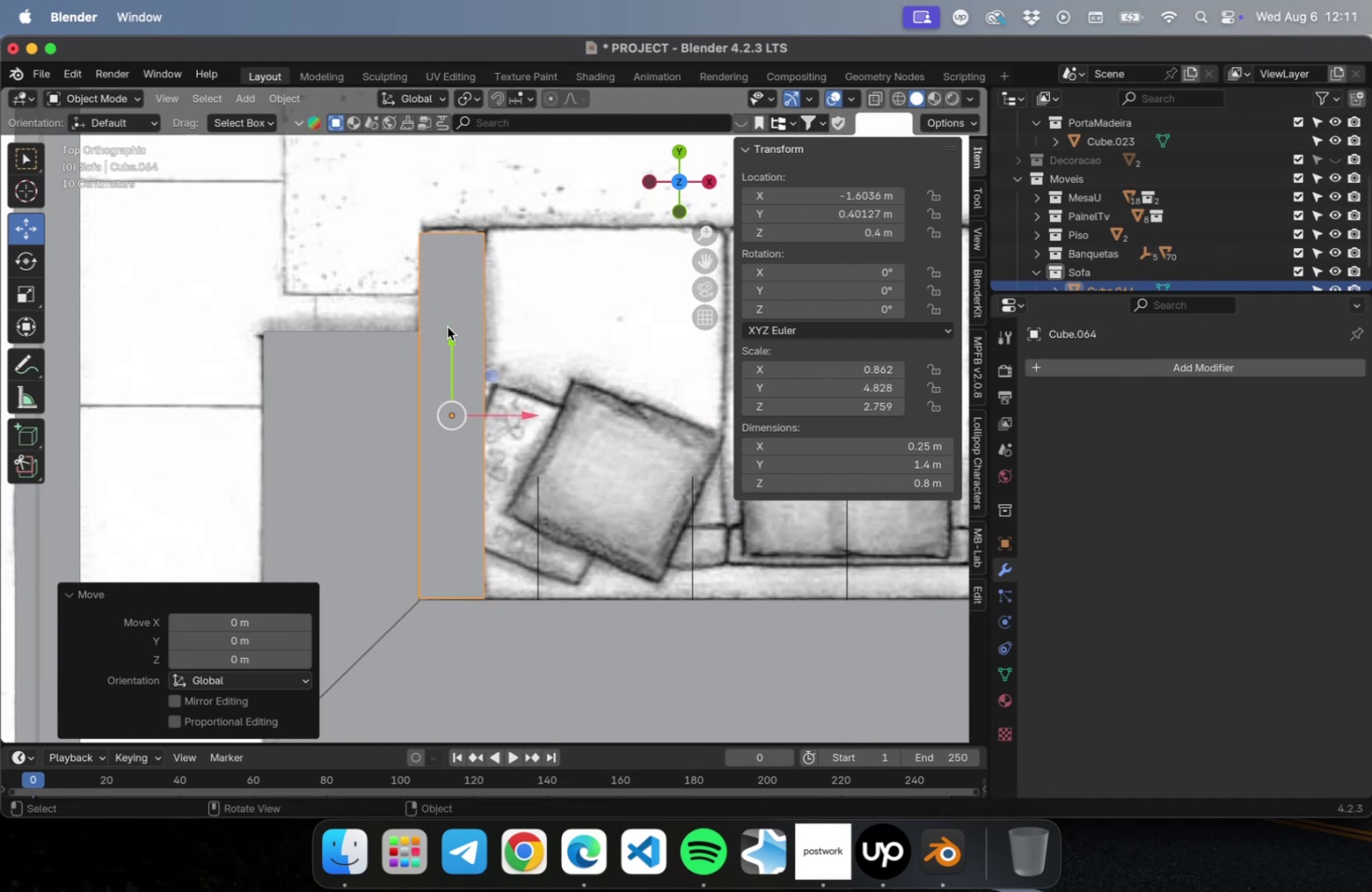 
left_click_drag(start_coordinate=[448, 338], to_coordinate=[451, 332])
 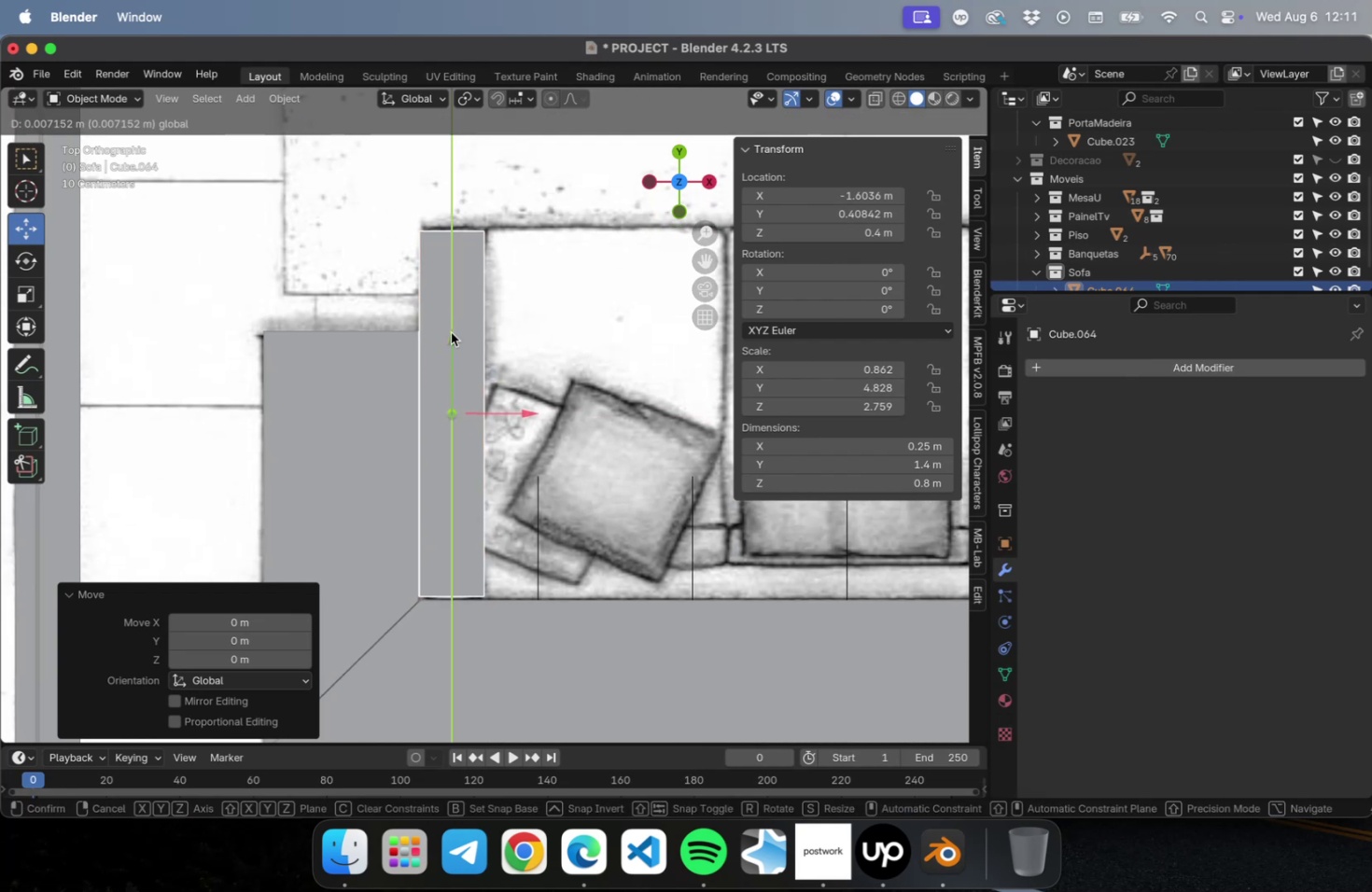 
key(Meta+CommandLeft)
 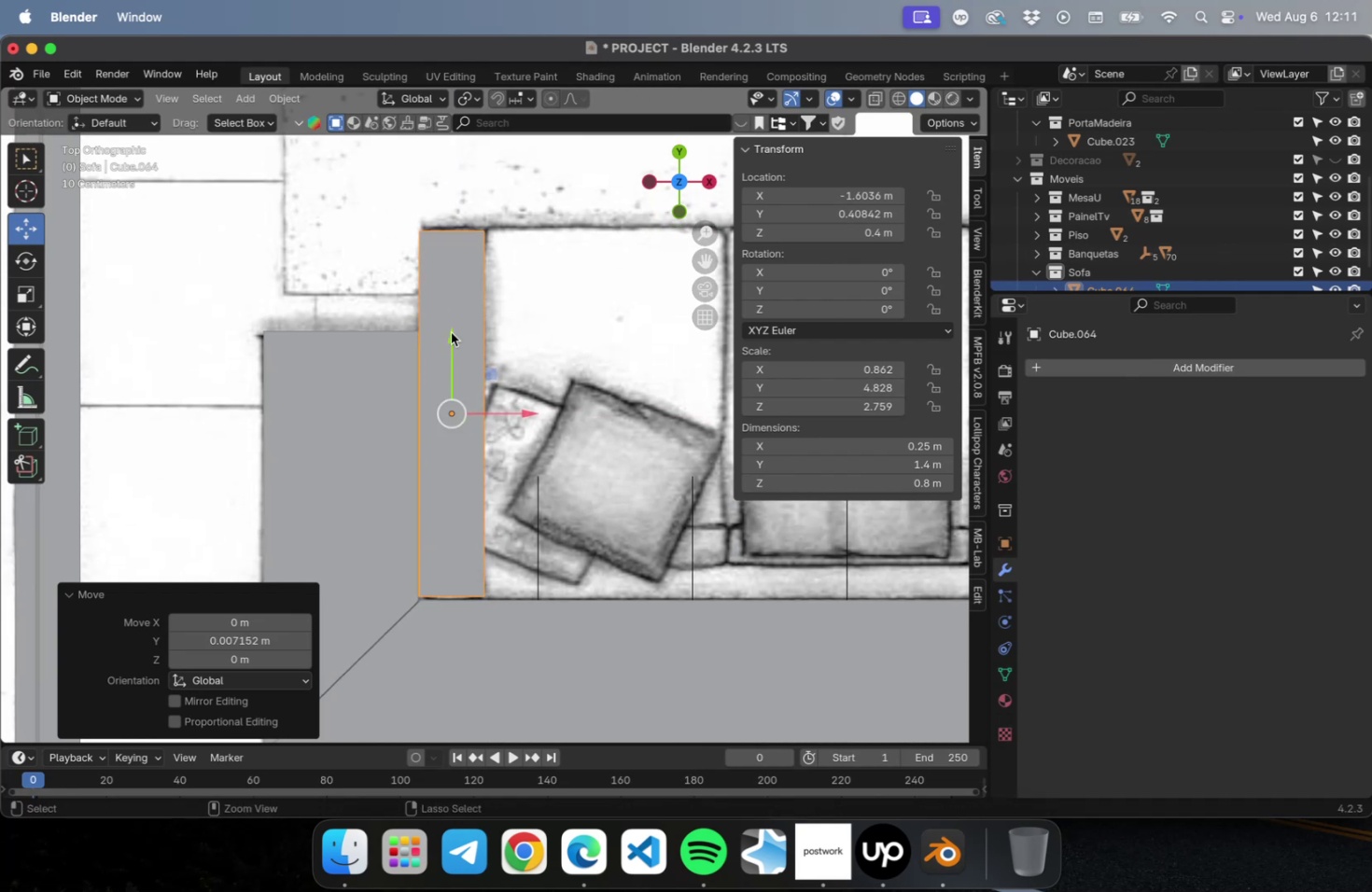 
key(Meta+S)
 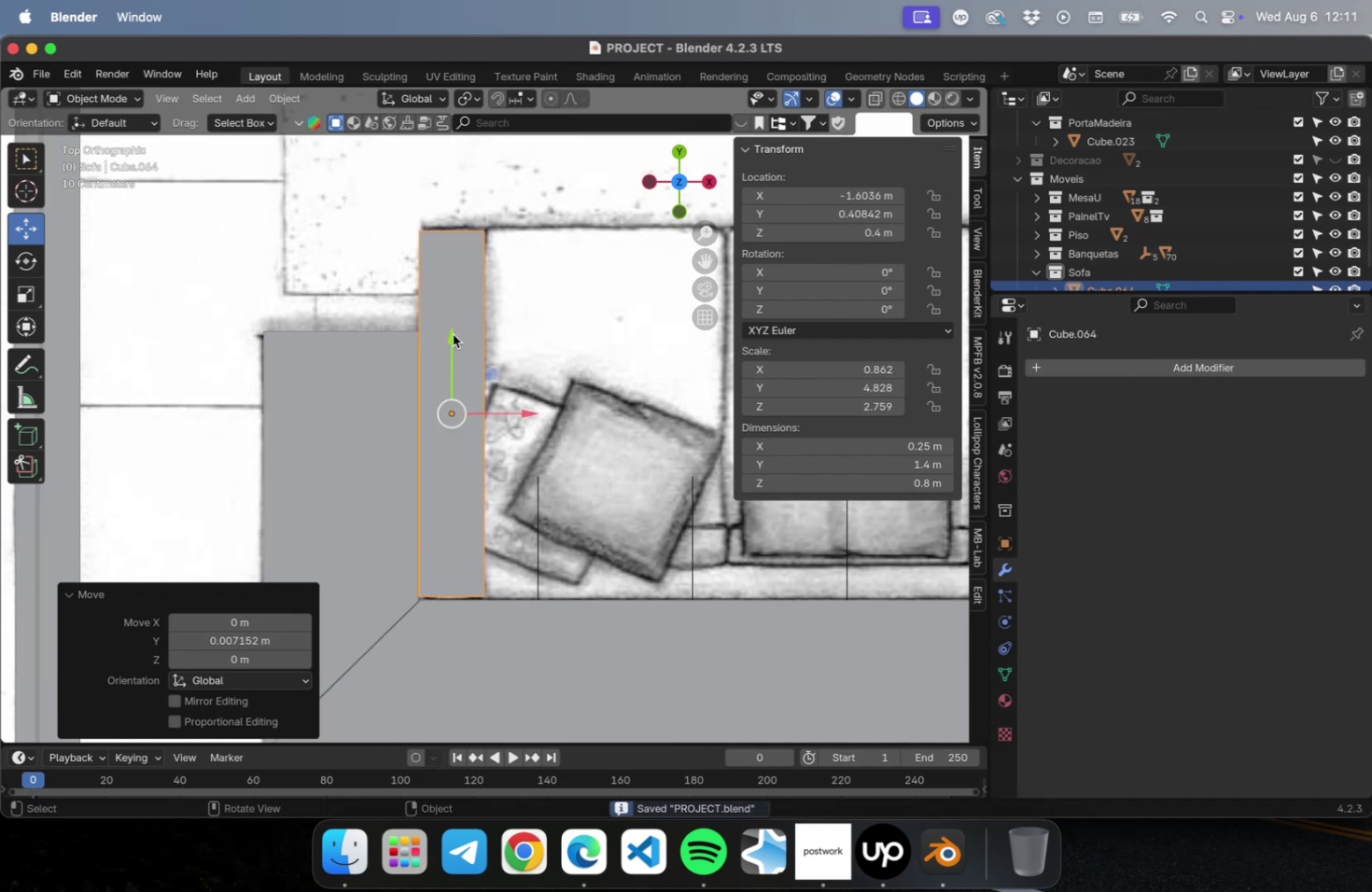 
scroll: coordinate [452, 377], scroll_direction: down, amount: 4.0
 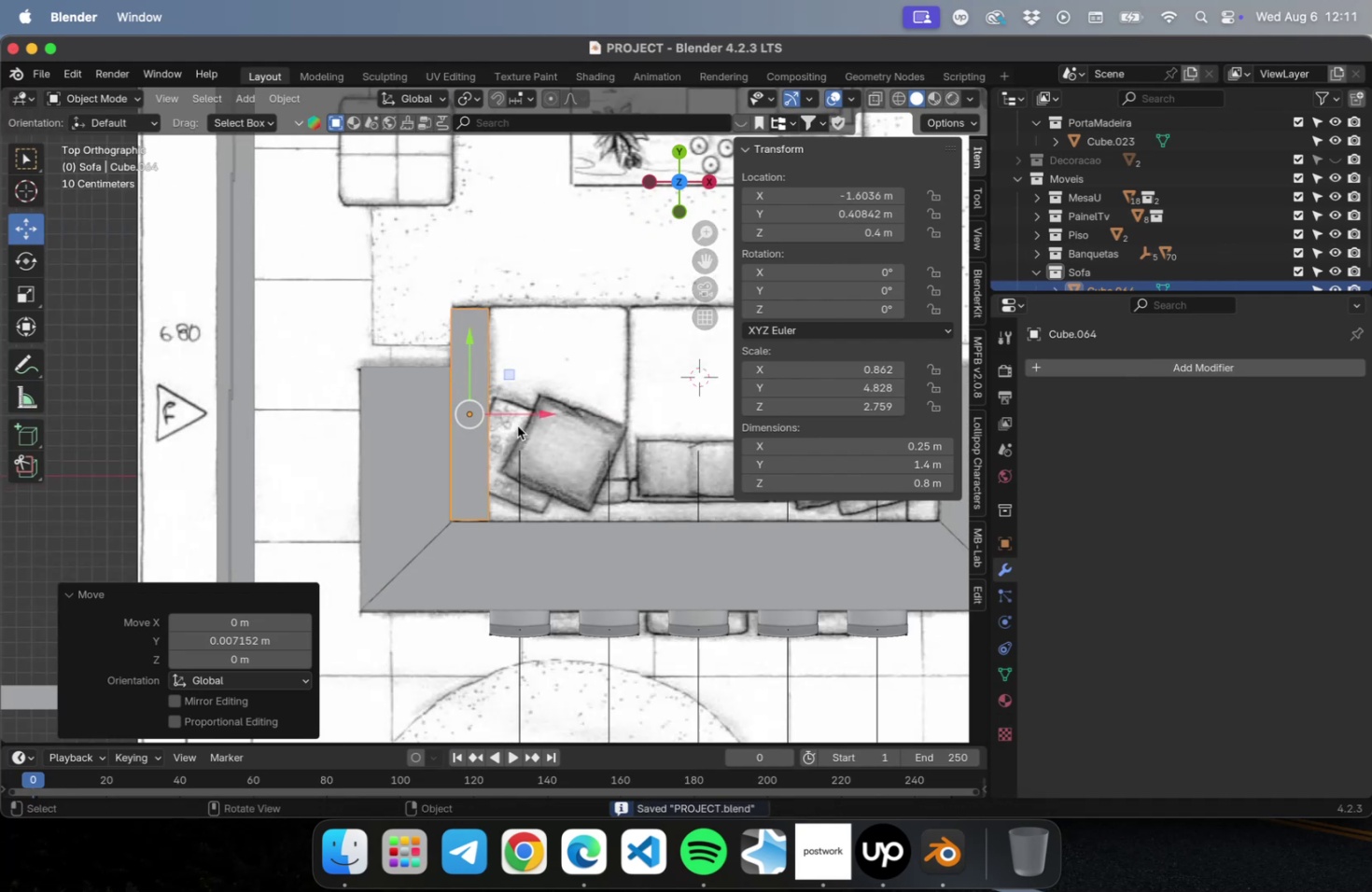 
left_click_drag(start_coordinate=[524, 417], to_coordinate=[528, 415])
 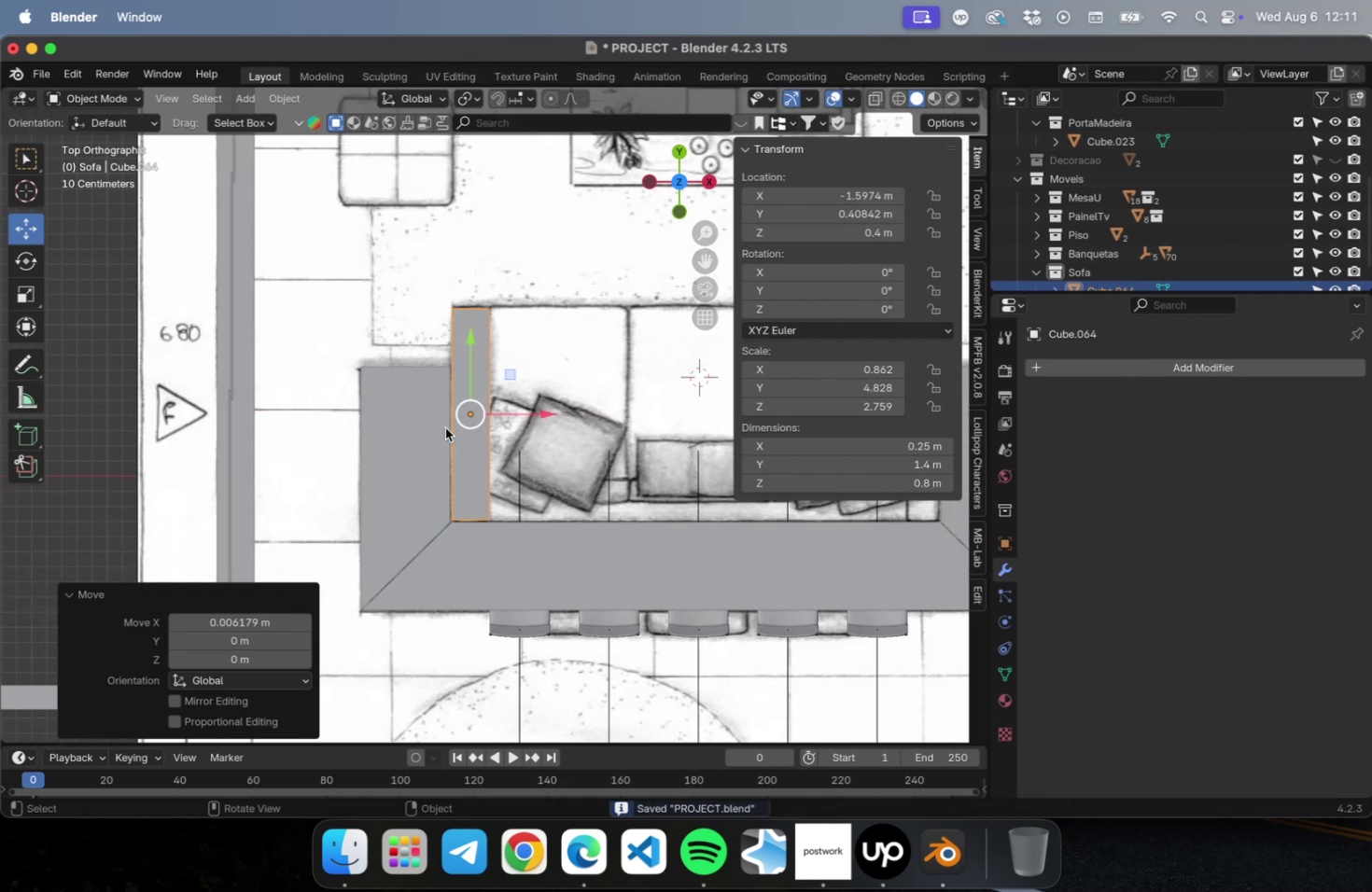 
scroll: coordinate [454, 449], scroll_direction: down, amount: 2.0
 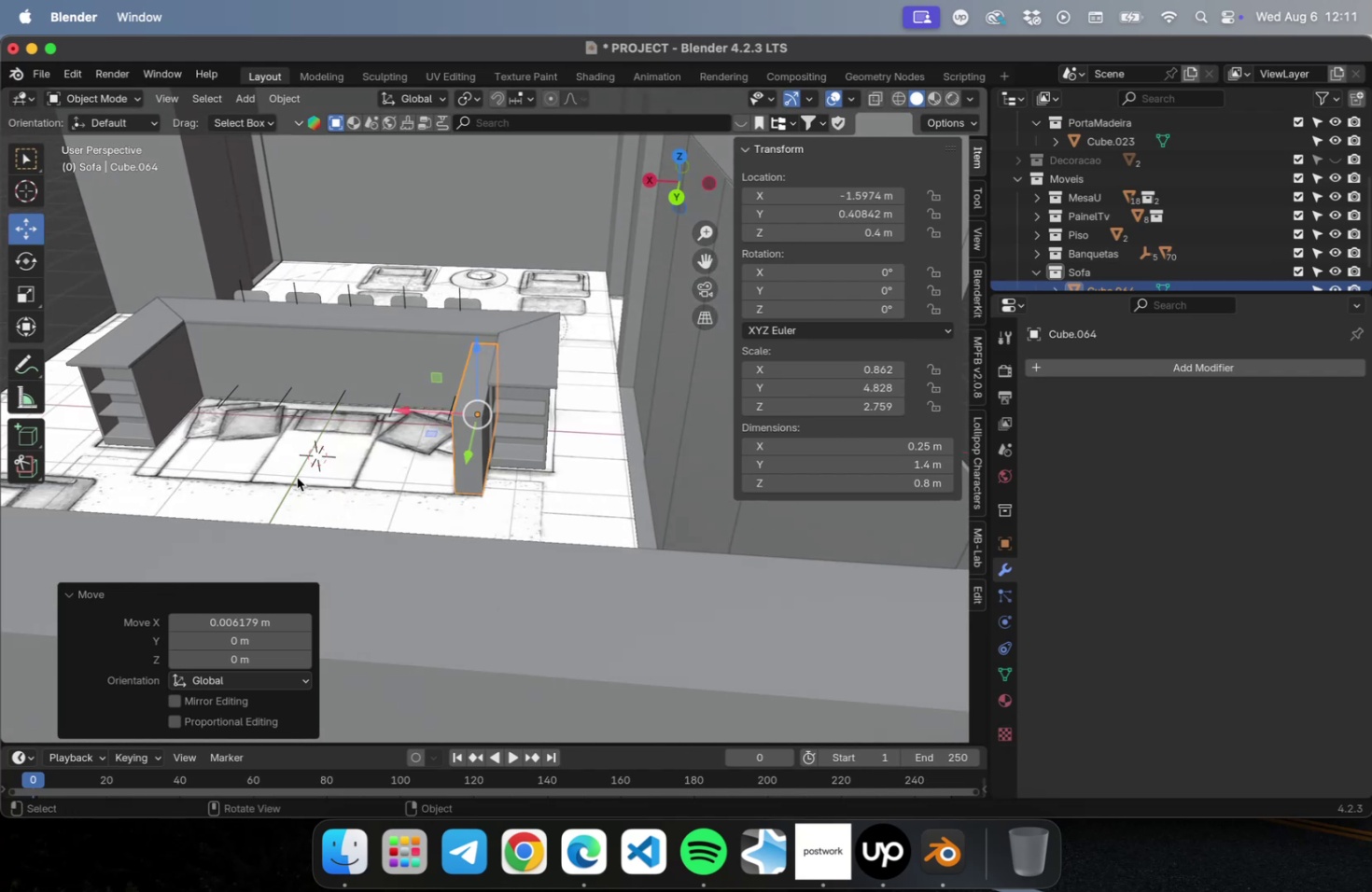 
type([NumLock]7Dx)
 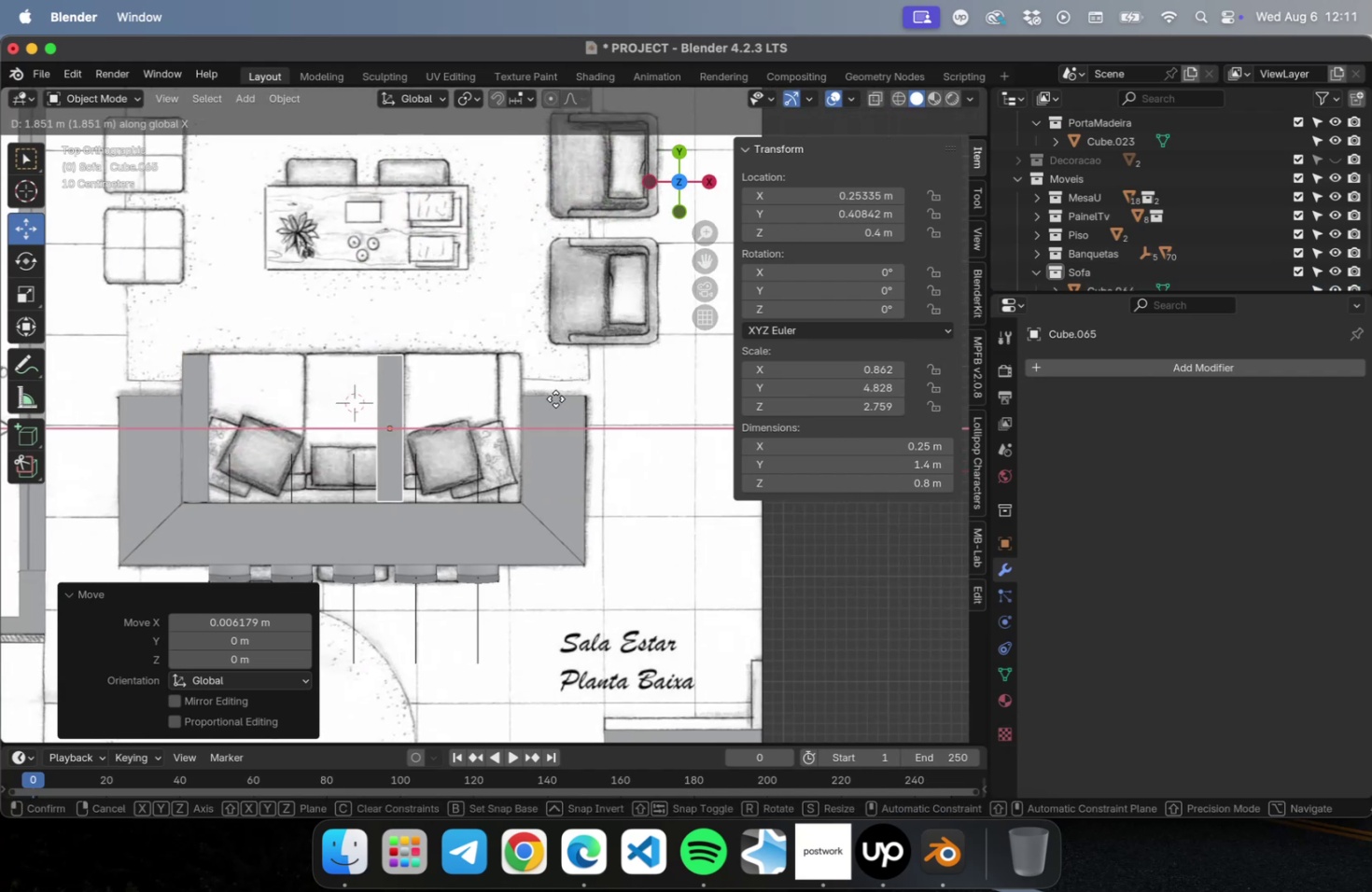 
left_click([672, 400])
 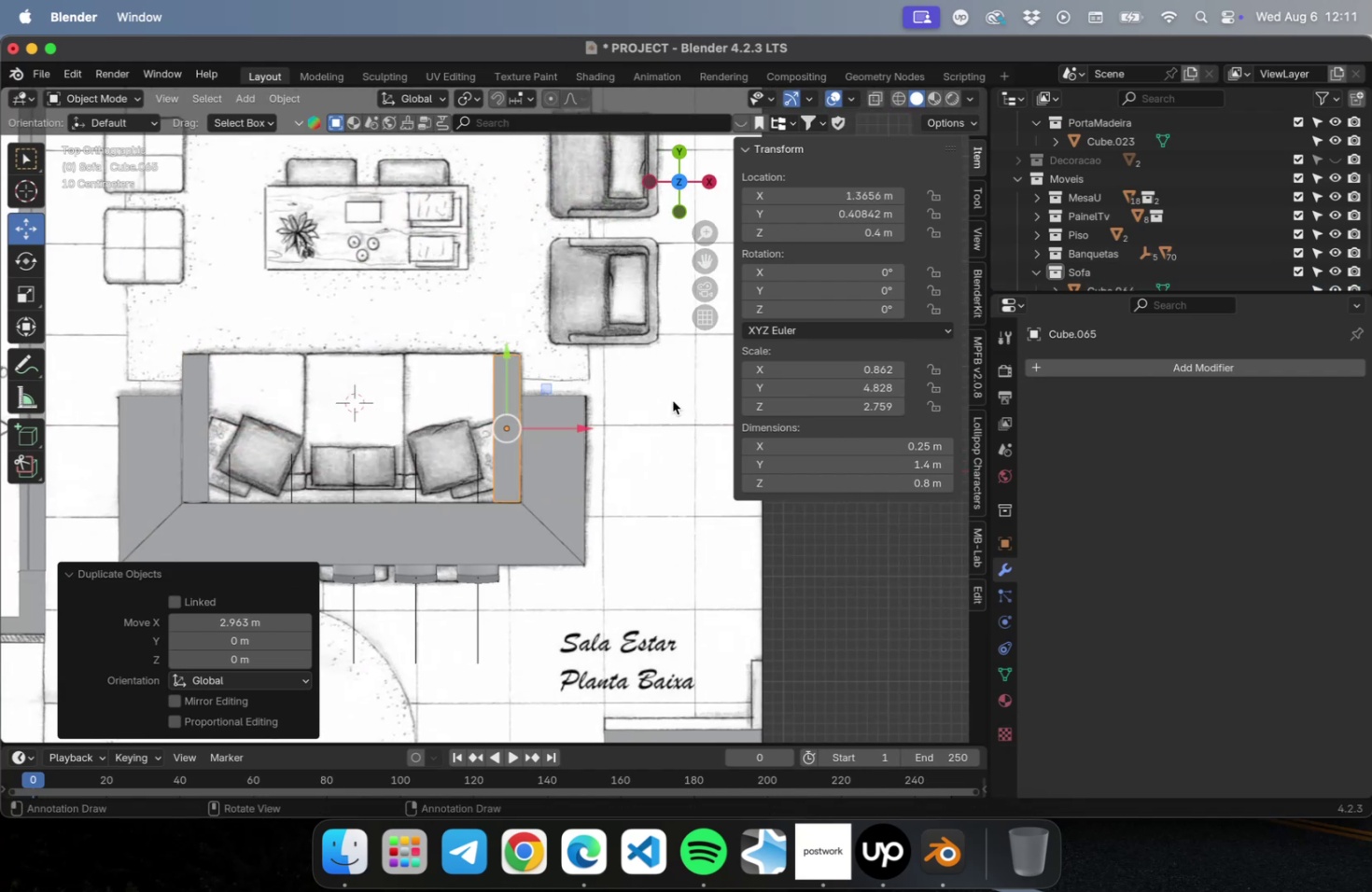 
key(NumLock)
 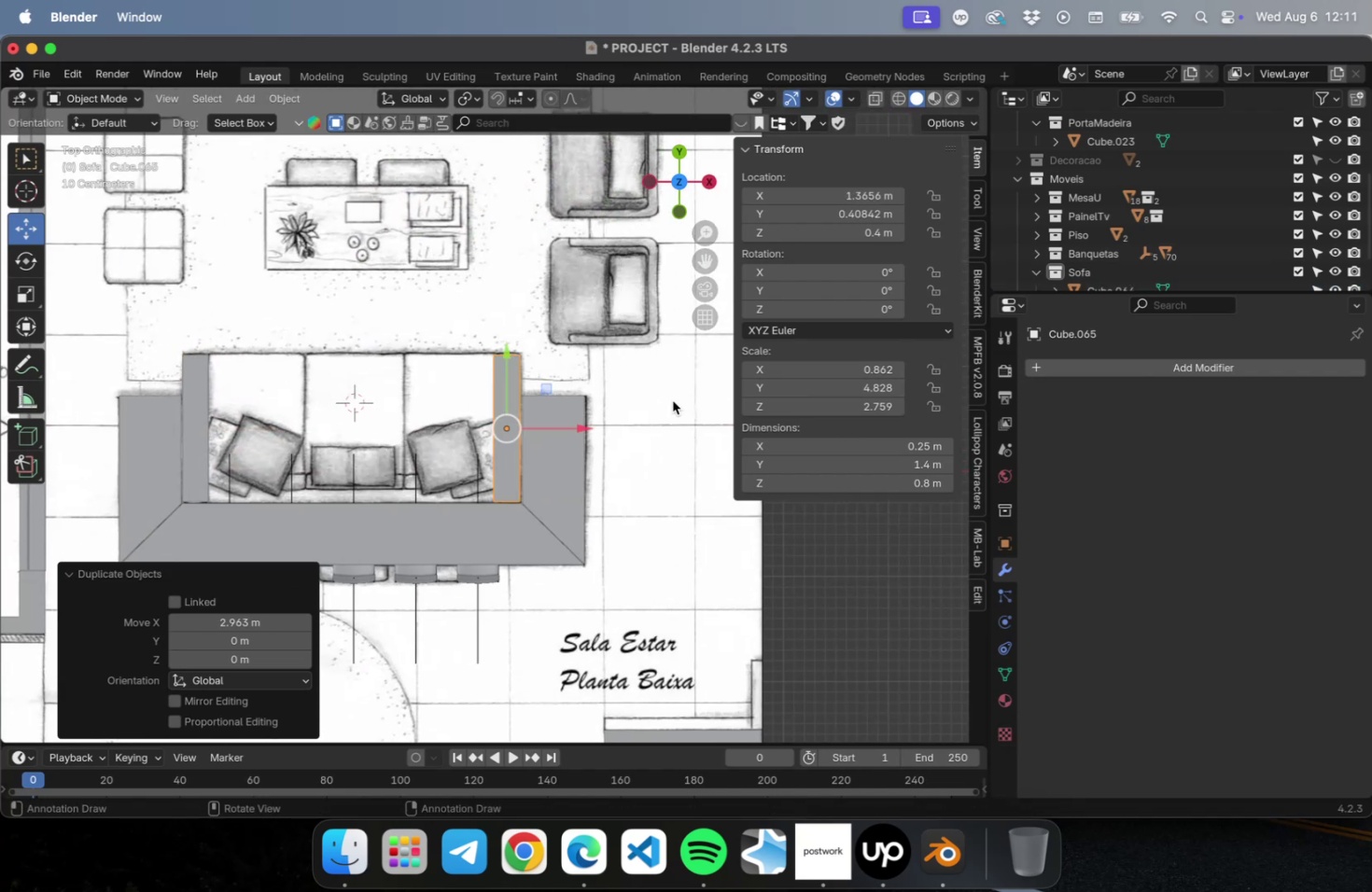 
key(NumpadDecimal)
 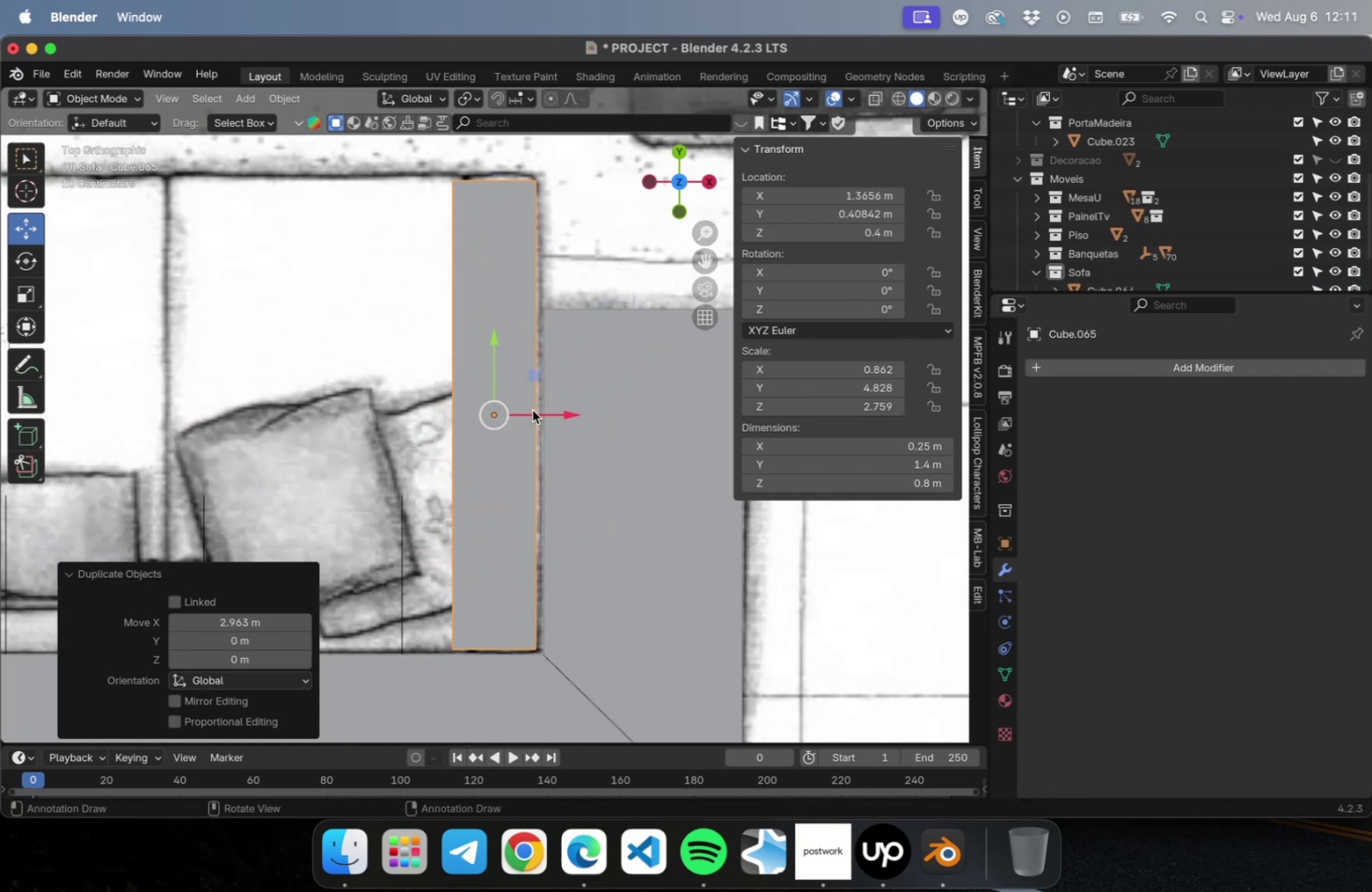 
left_click_drag(start_coordinate=[556, 411], to_coordinate=[561, 410])
 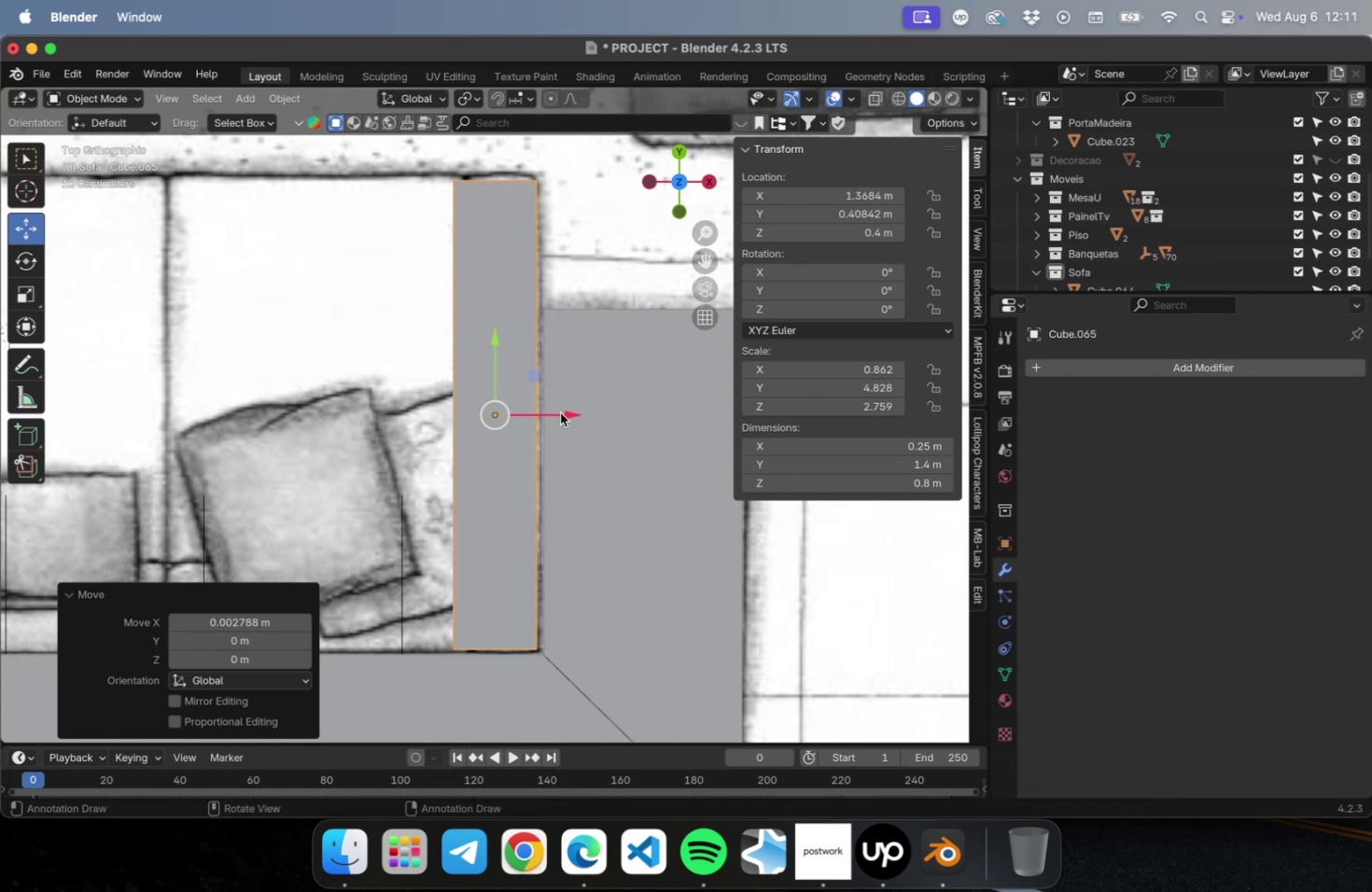 
scroll: coordinate [562, 422], scroll_direction: down, amount: 9.0
 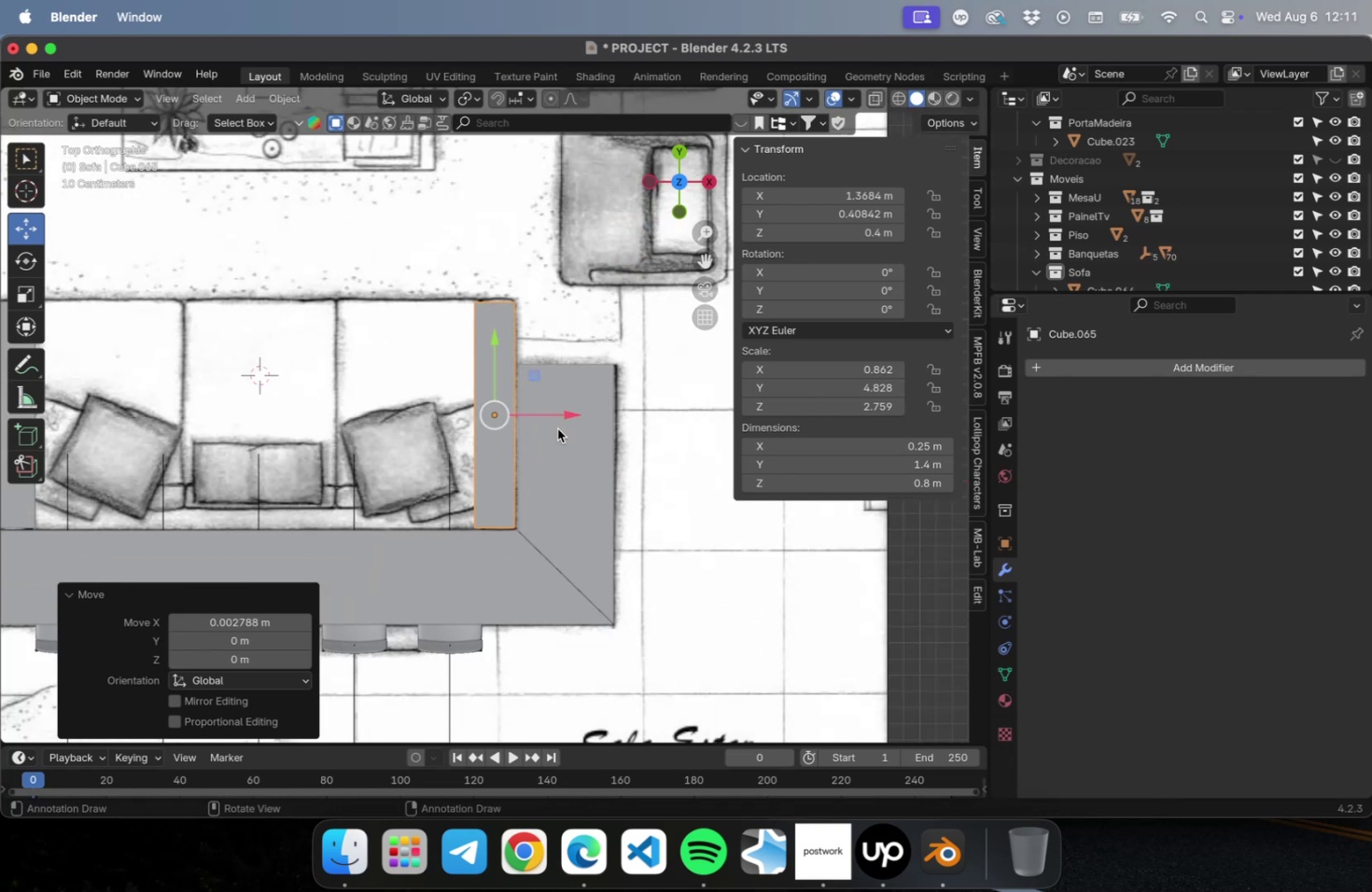 
hold_key(key=ShiftLeft, duration=0.44)
 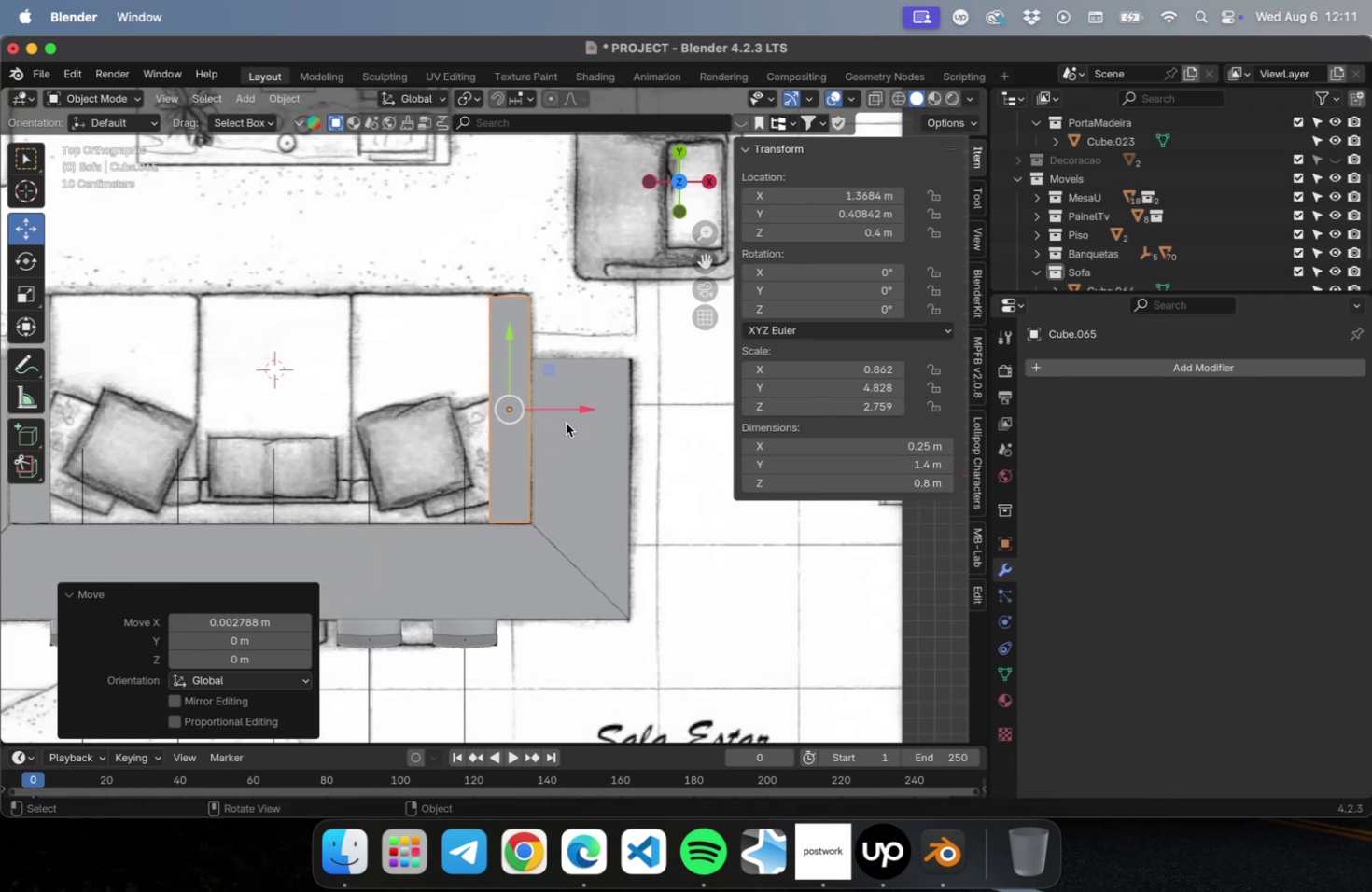 
key(Meta+S)
 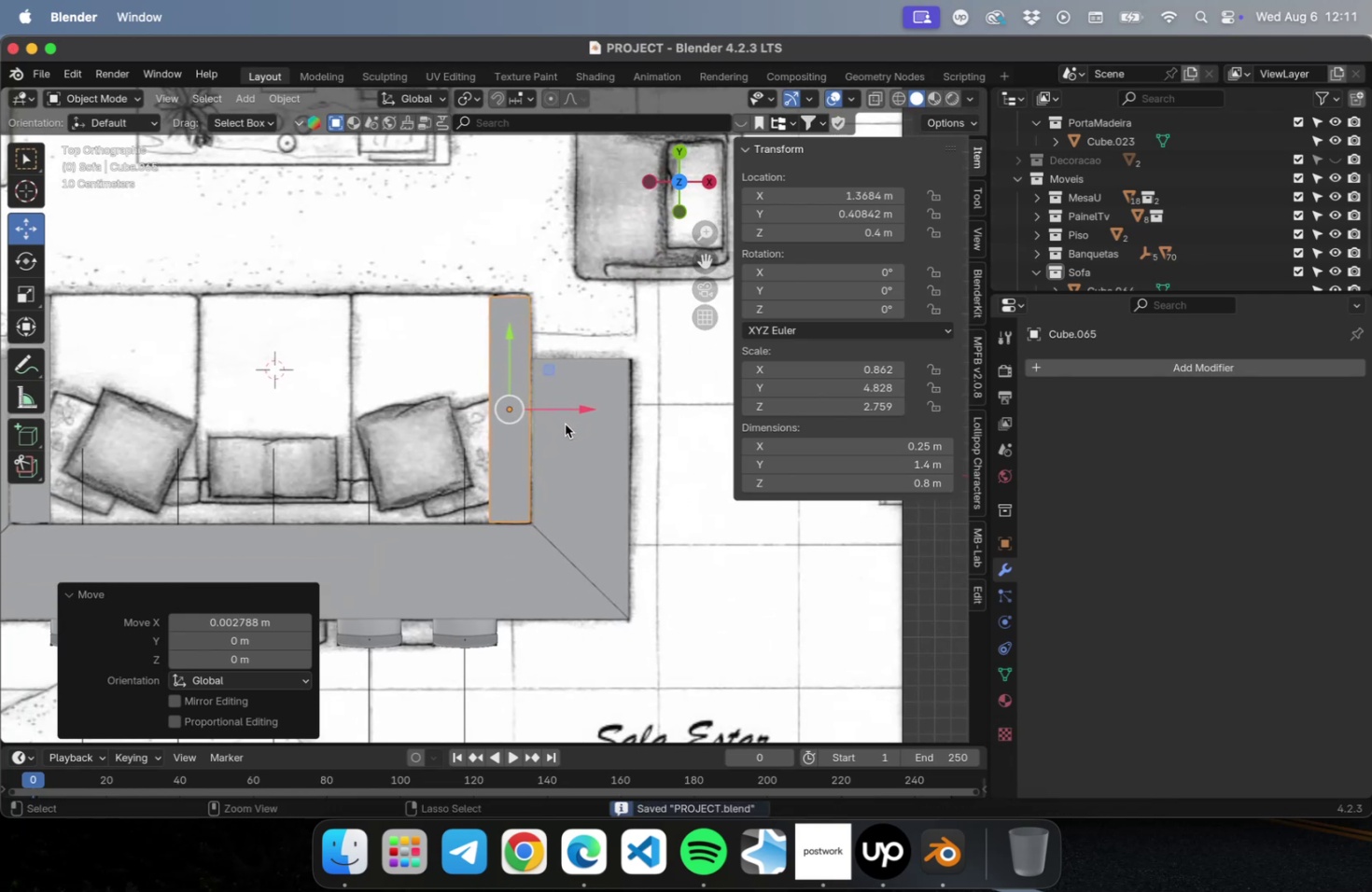 
key(Meta+S)
 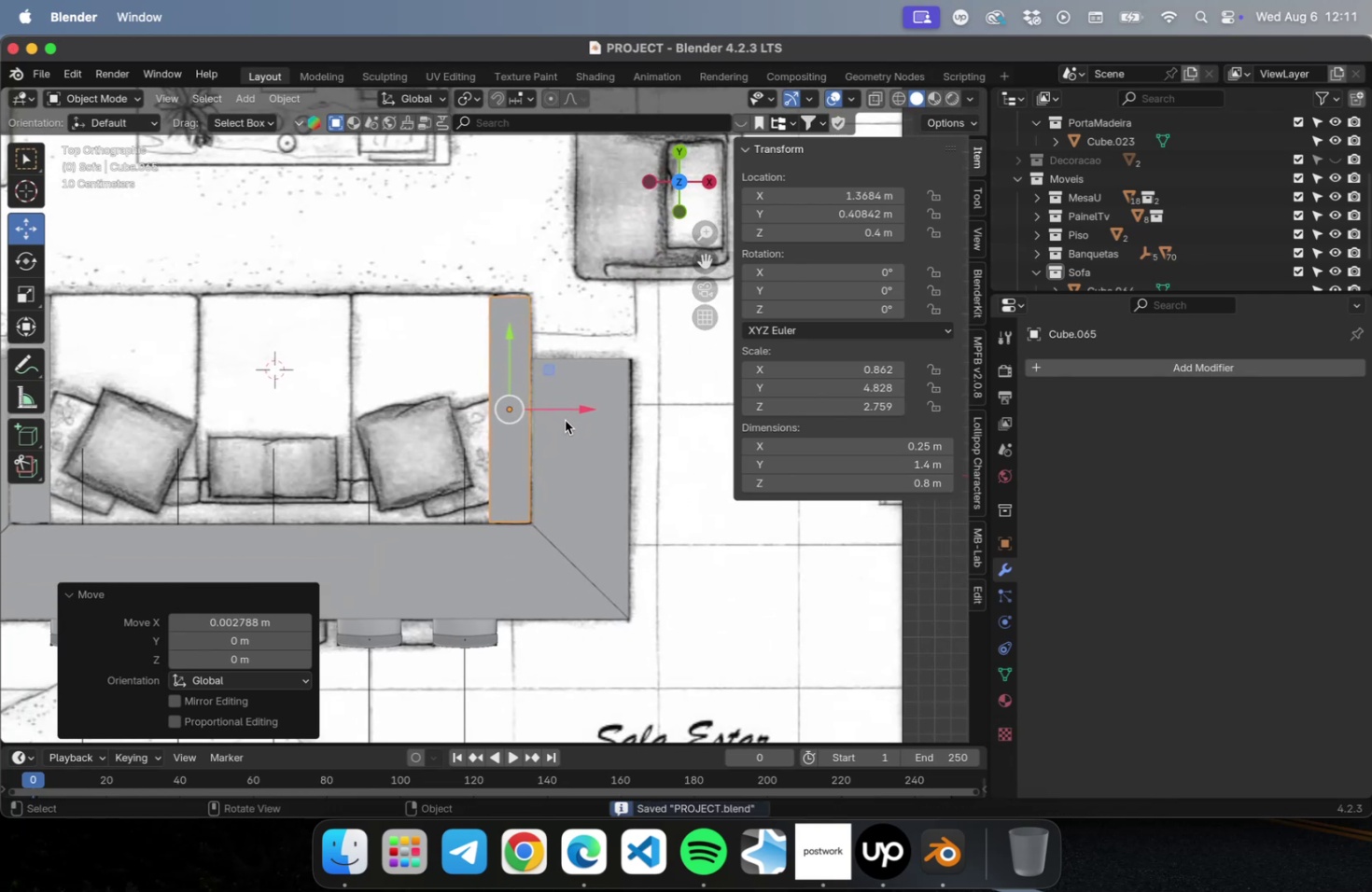 
scroll: coordinate [566, 423], scroll_direction: down, amount: 5.0
 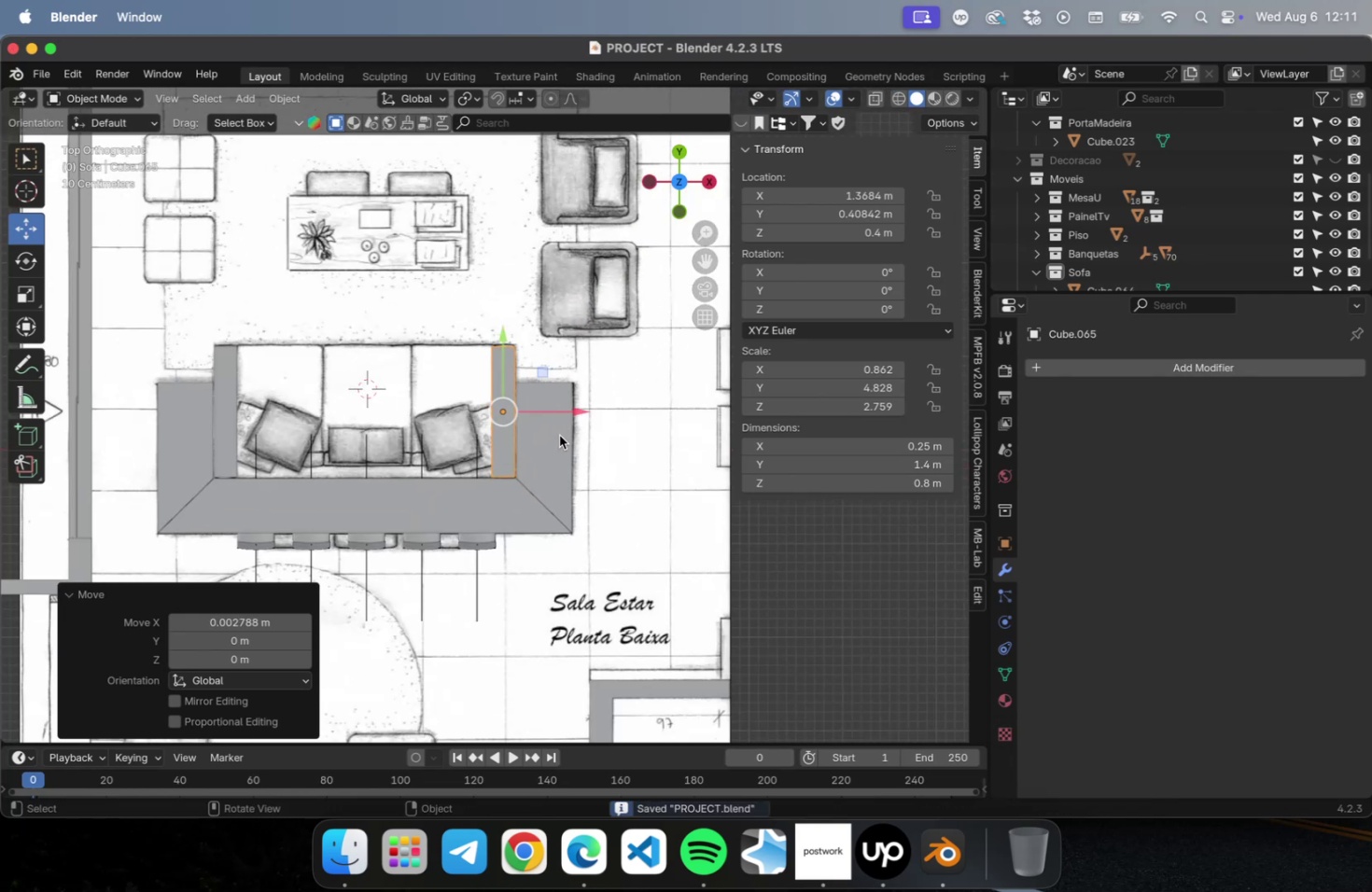 
hold_key(key=ShiftLeft, duration=0.63)
 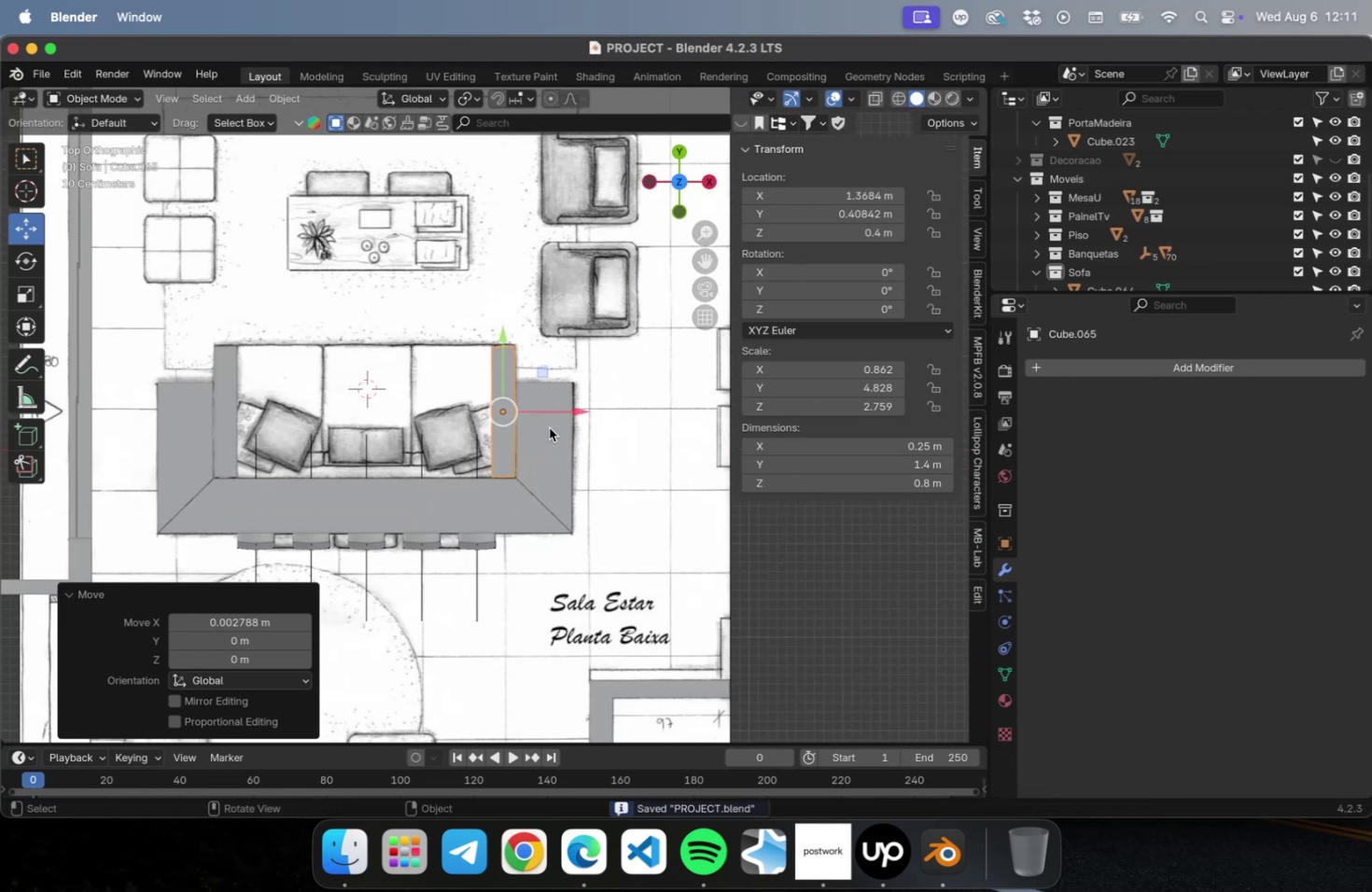 
hold_key(key=ShiftLeft, duration=0.66)
 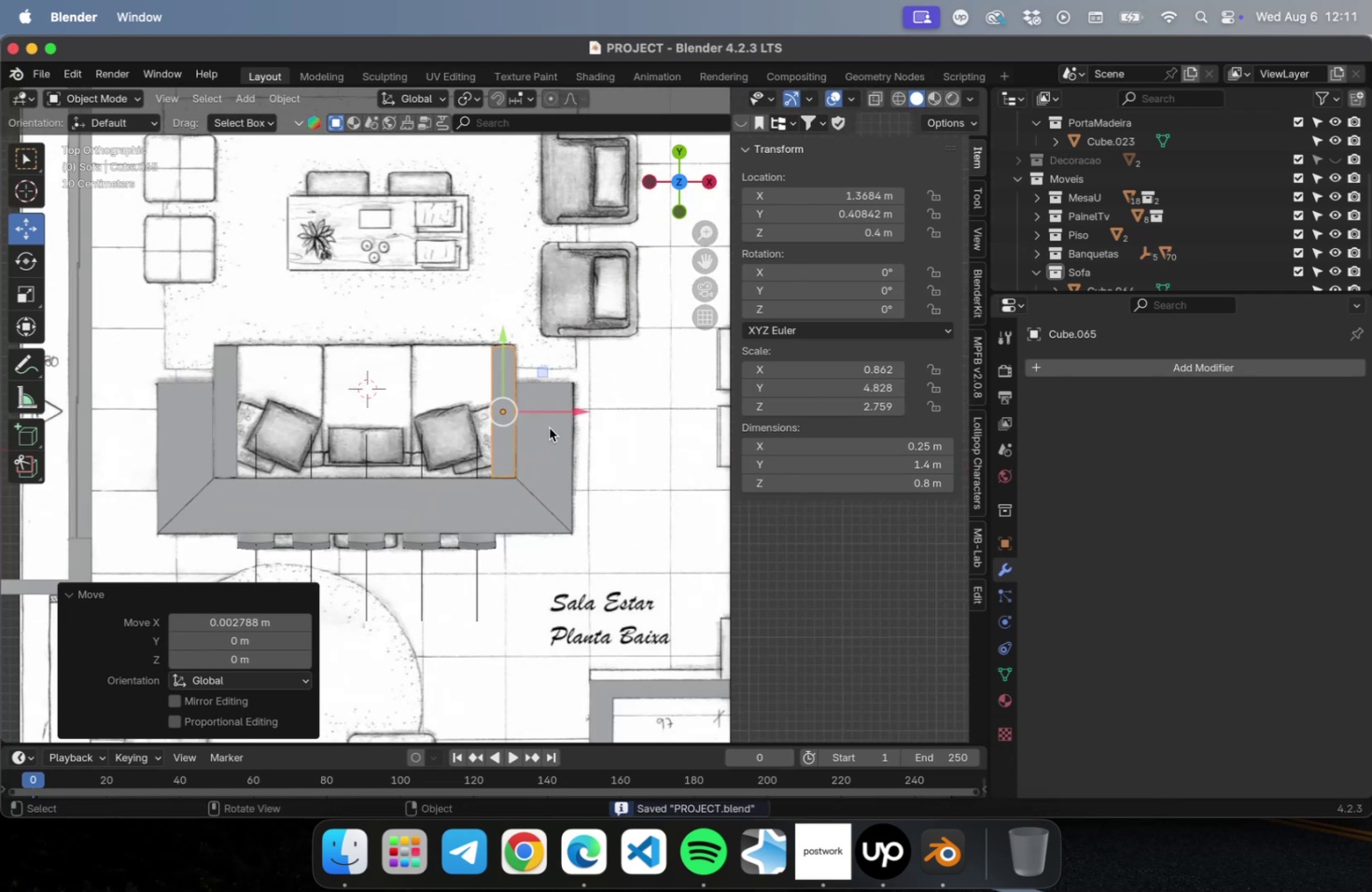 
key(Shift+ShiftLeft)
 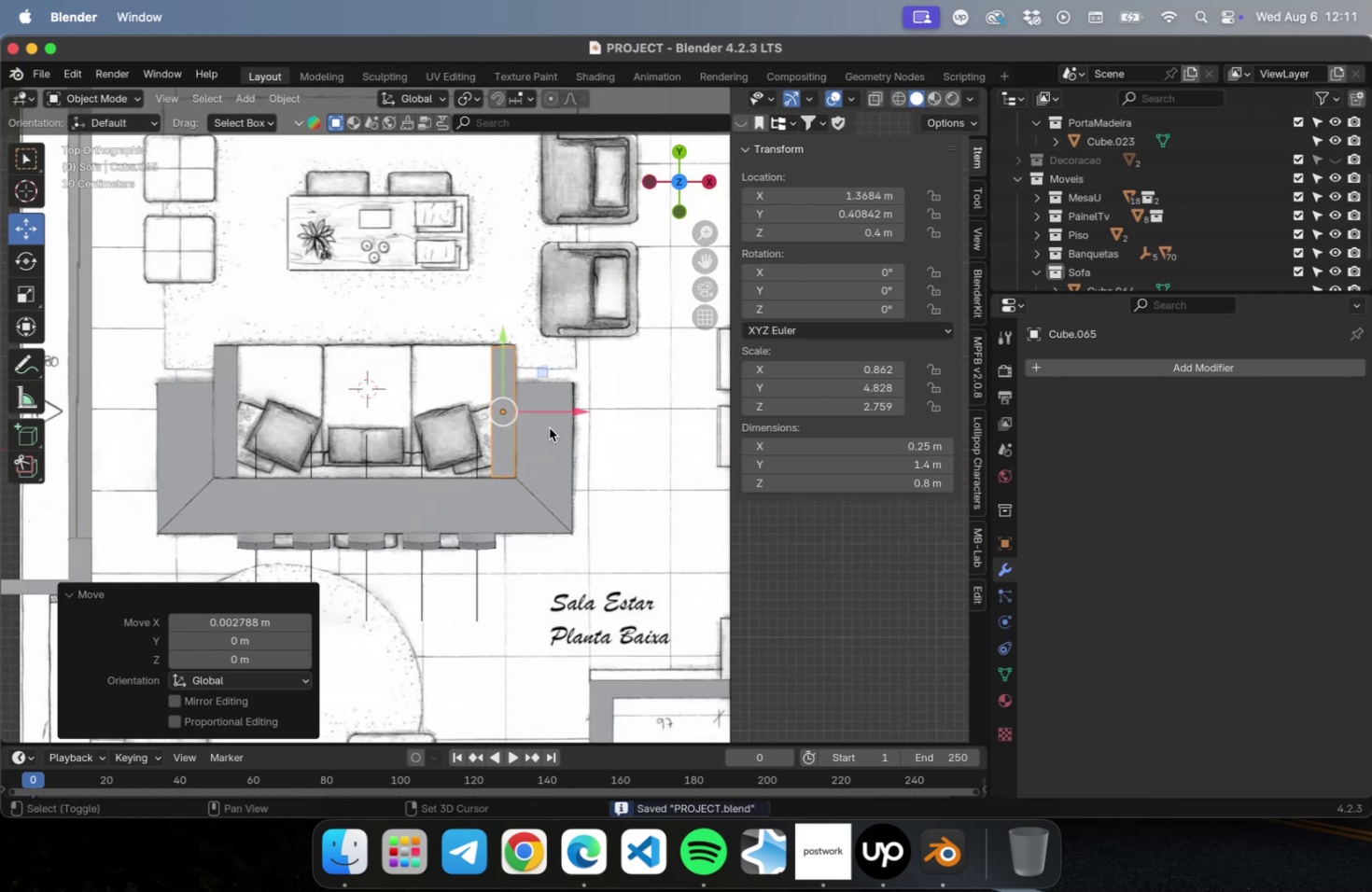 
key(Shift+D)
 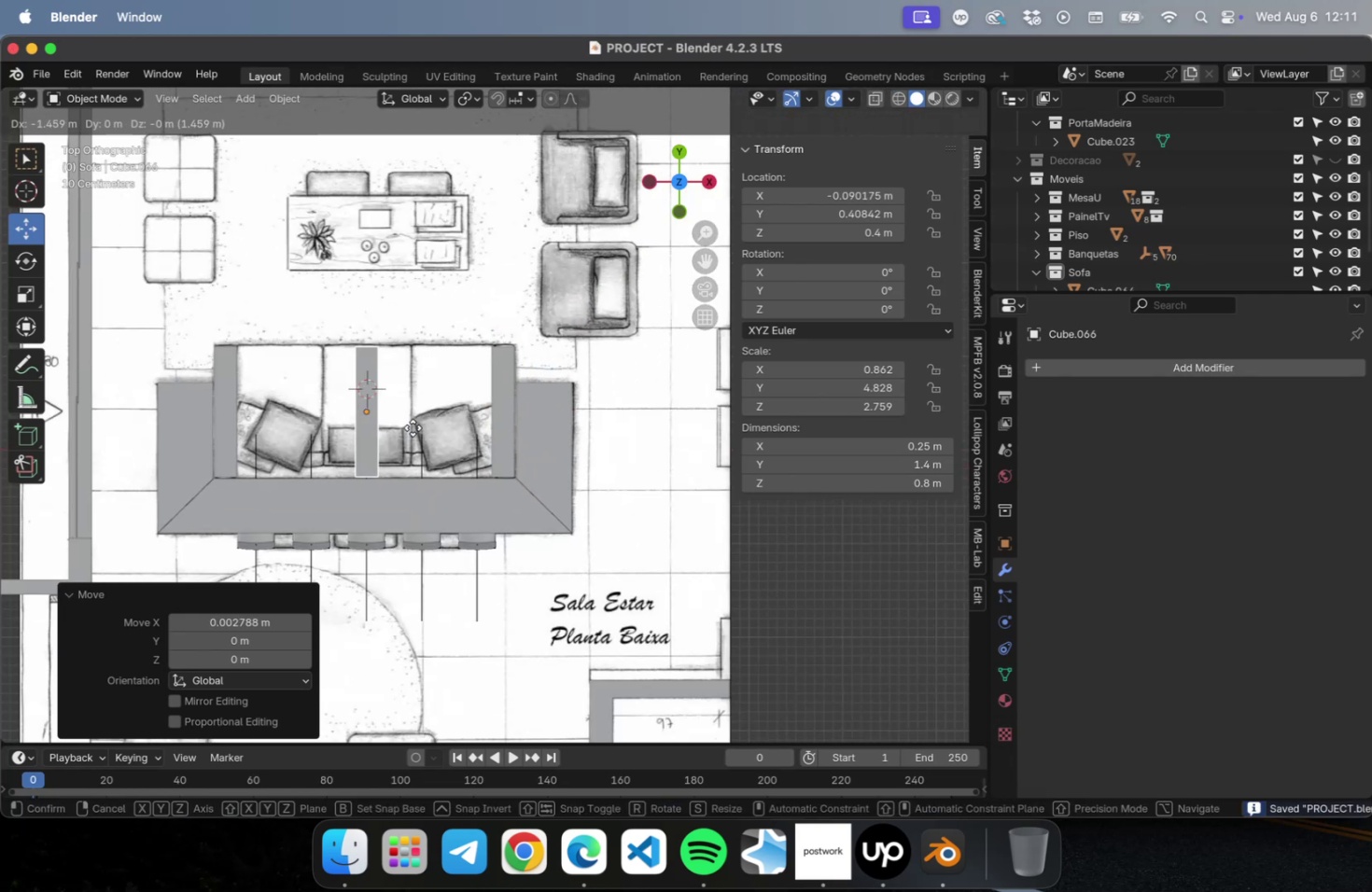 
left_click([413, 427])
 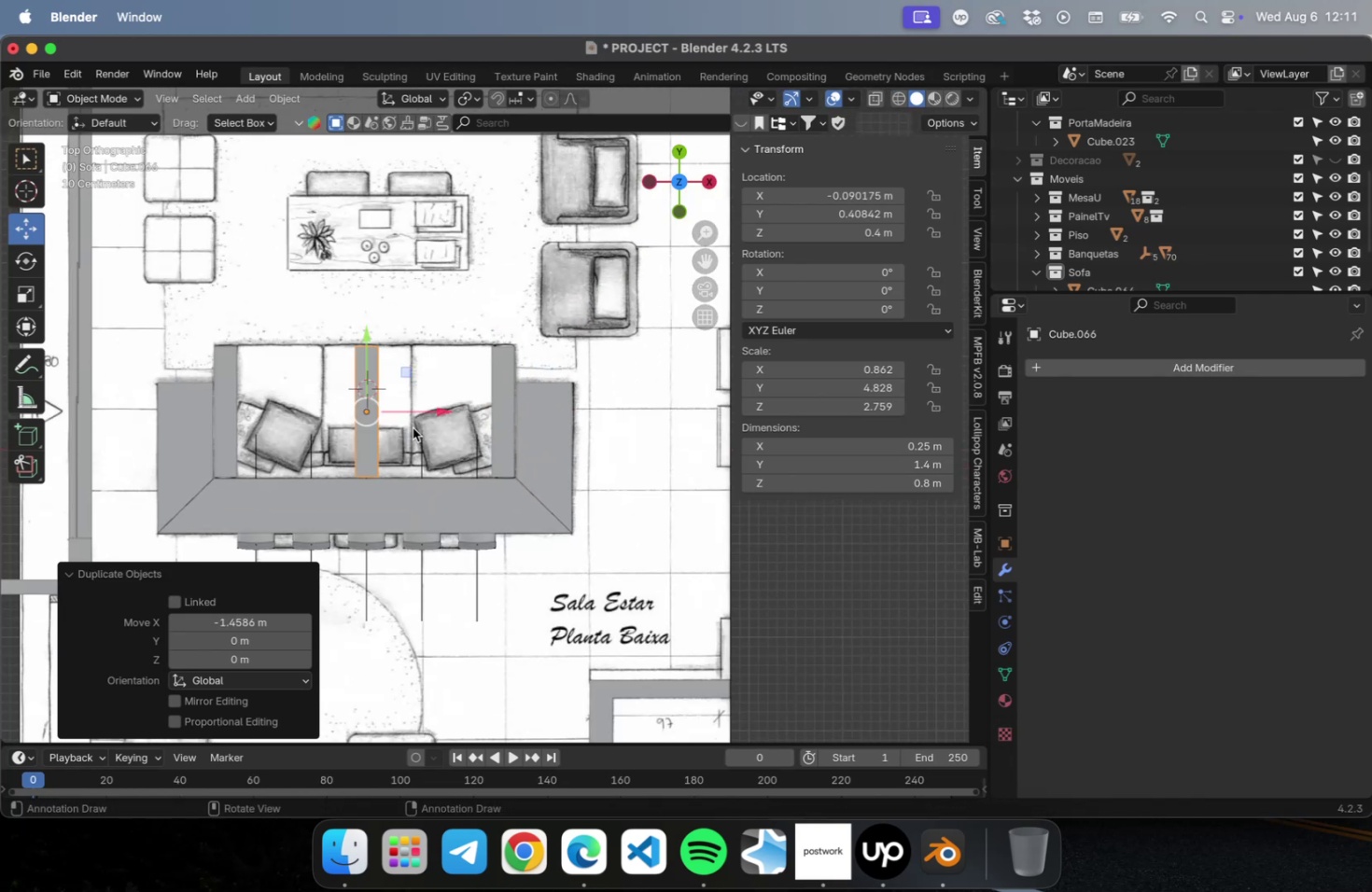 
type(rx90)
key(Escape)
type(ry90)
key(Escape)
type(rz90)
 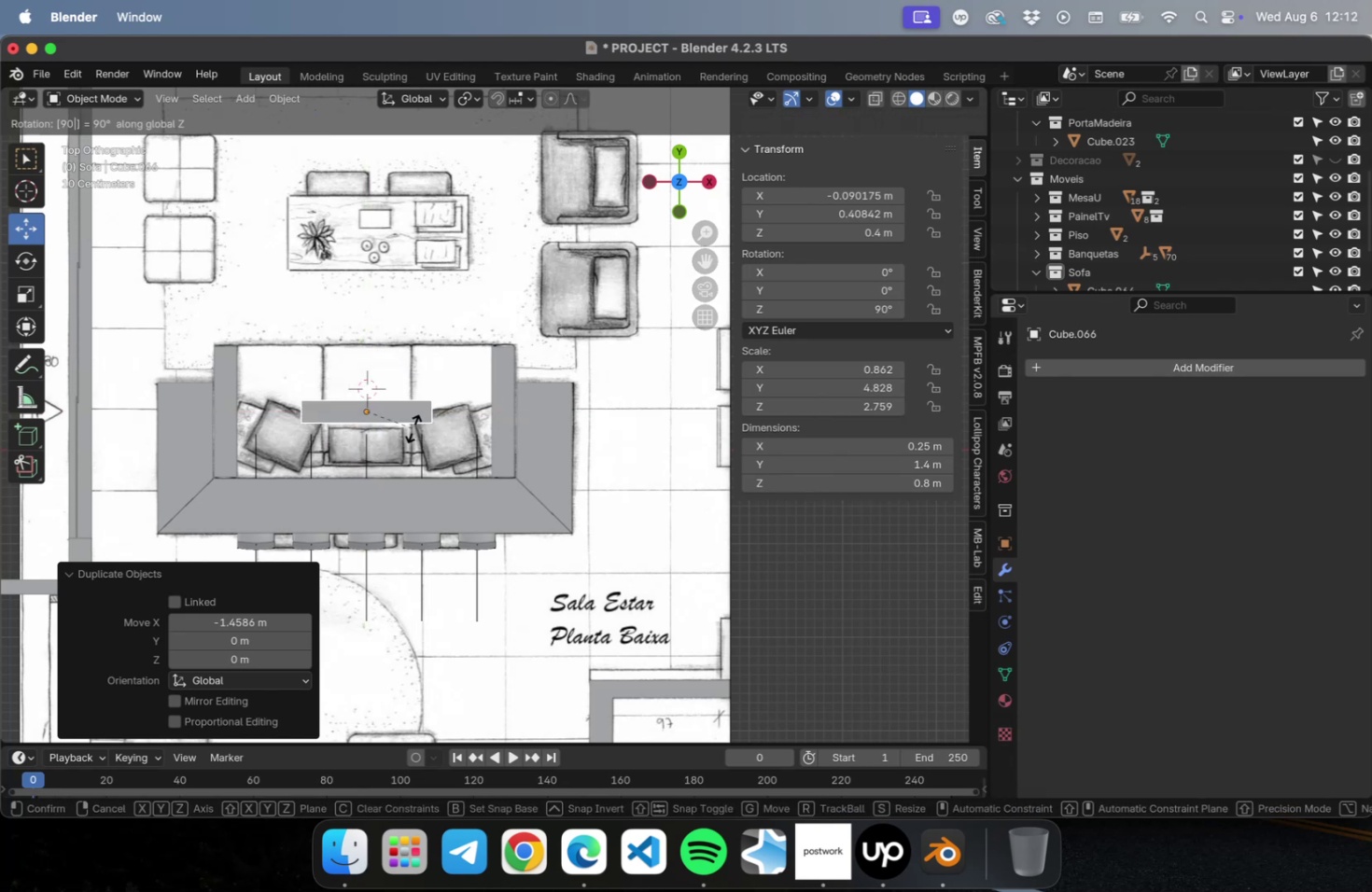 
key(Enter)
 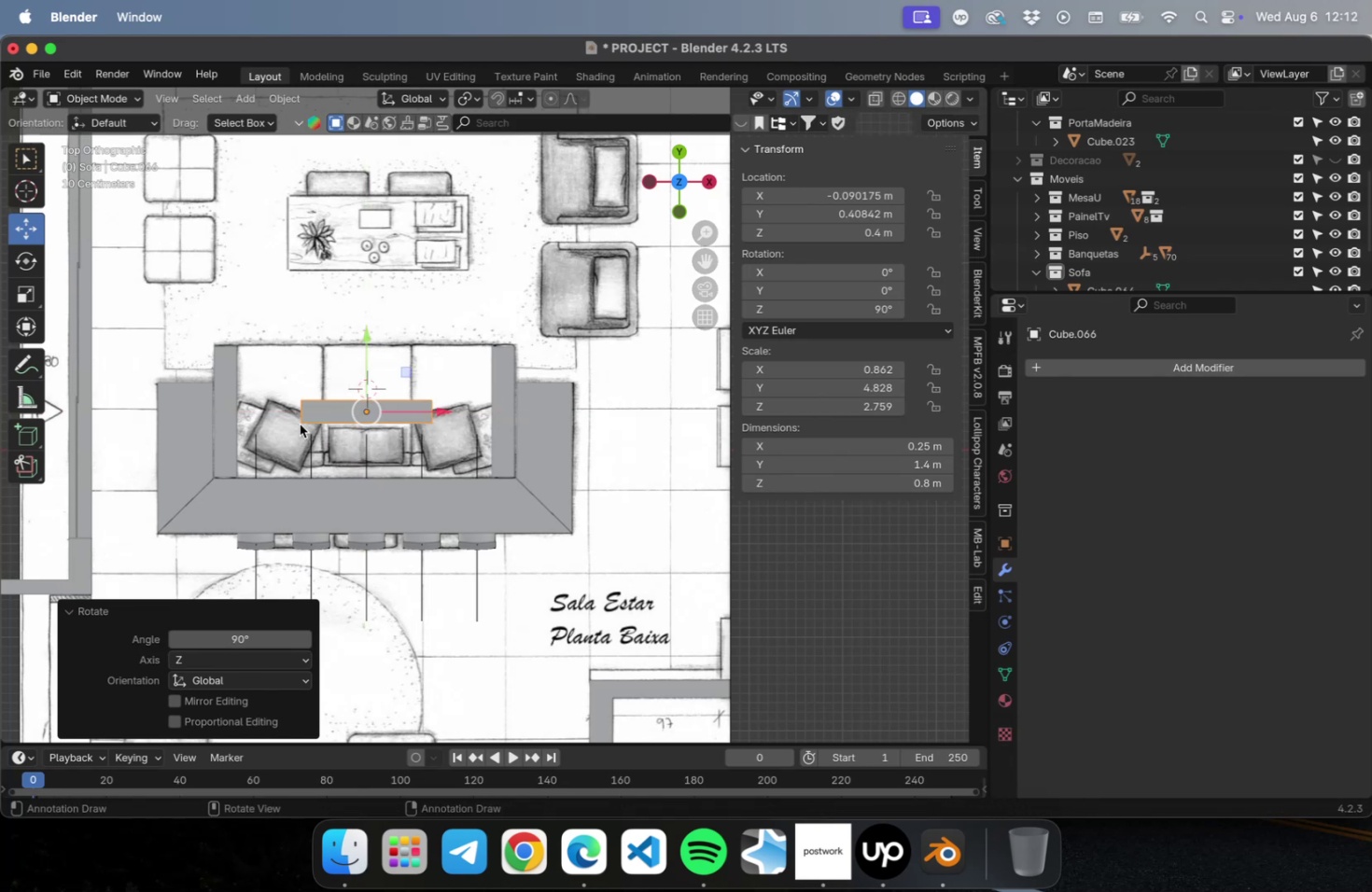 
scroll: coordinate [272, 439], scroll_direction: up, amount: 9.0
 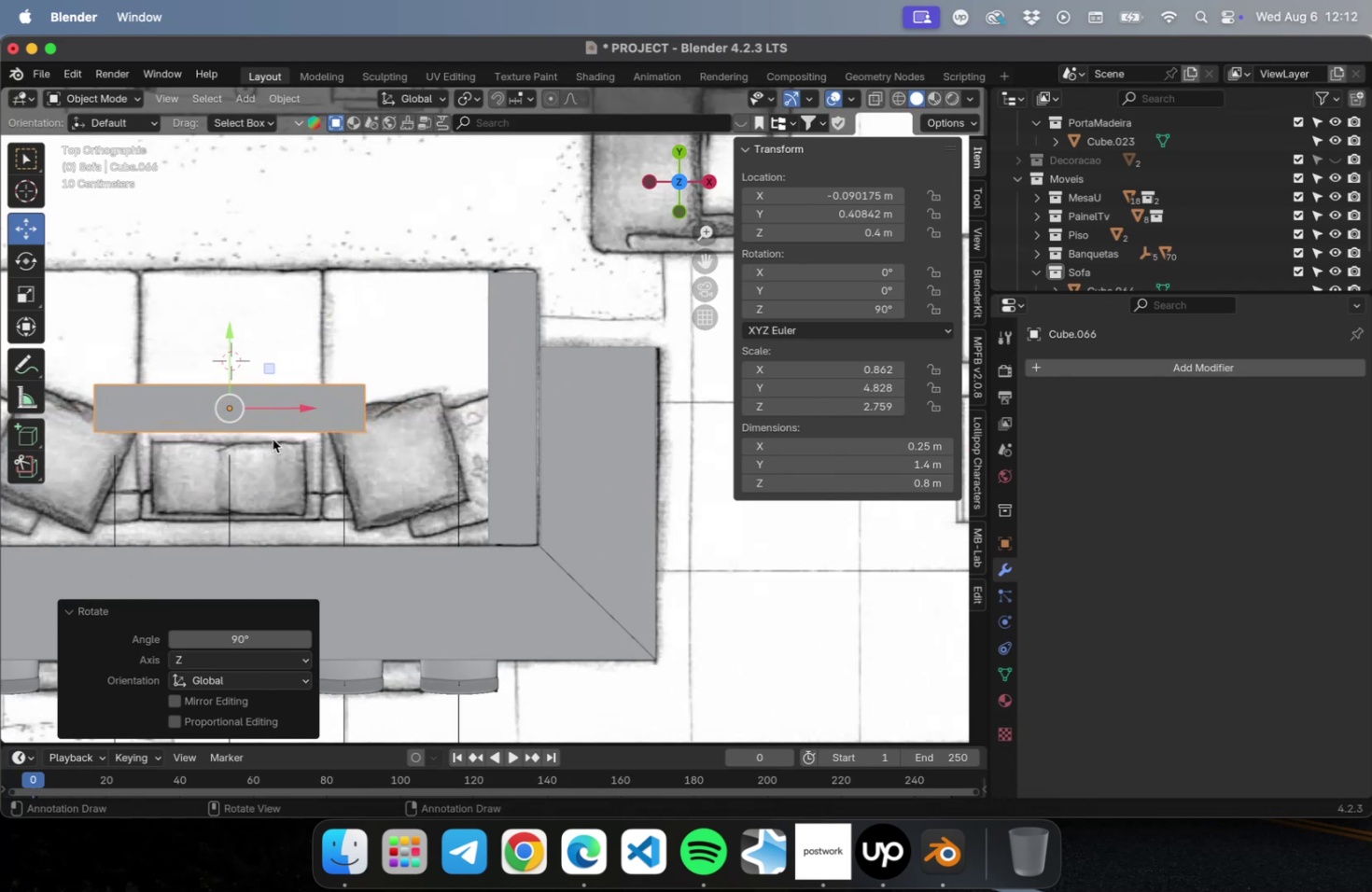 
hold_key(key=ShiftLeft, duration=0.48)
 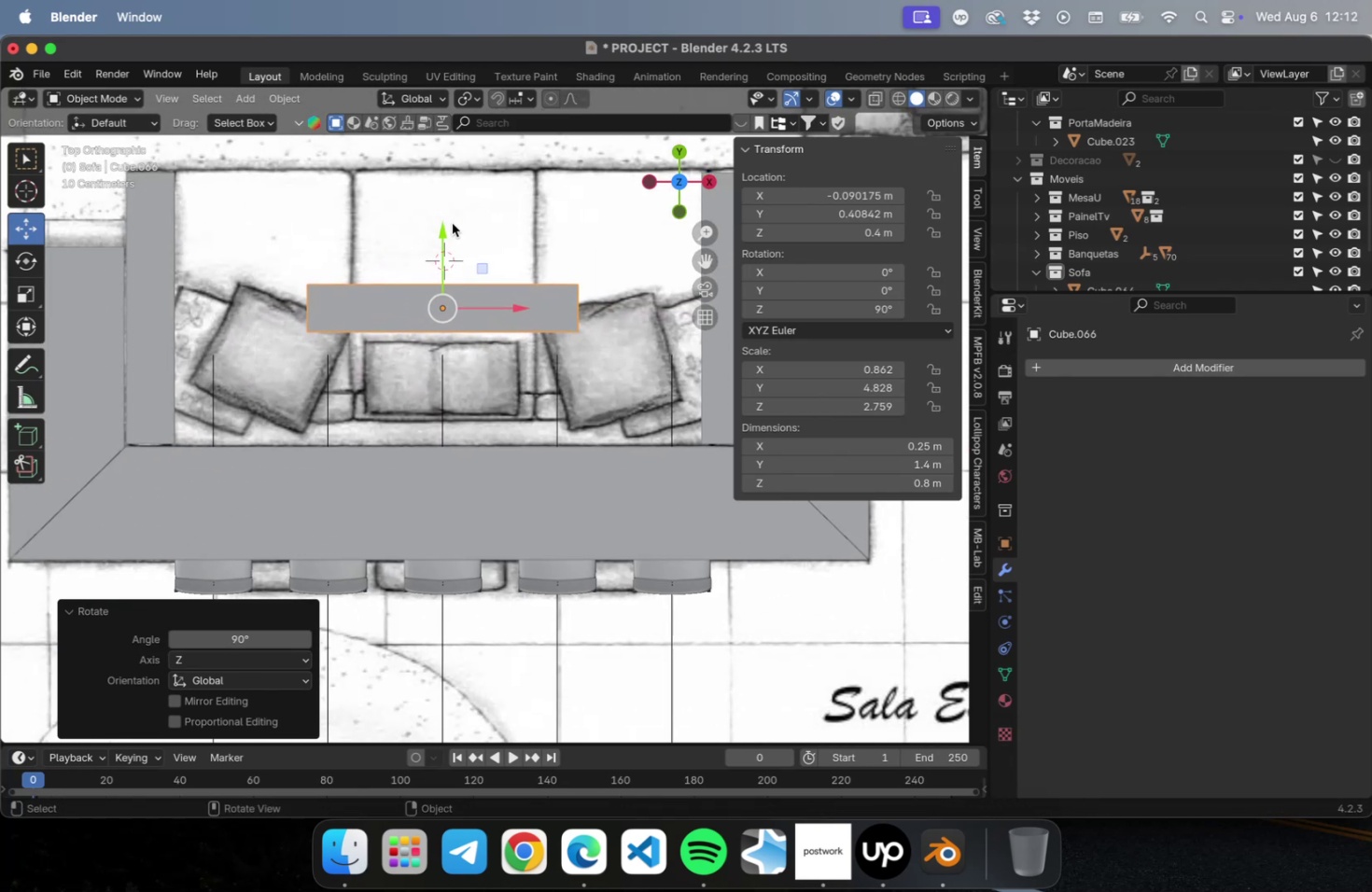 
left_click_drag(start_coordinate=[449, 226], to_coordinate=[441, 342])
 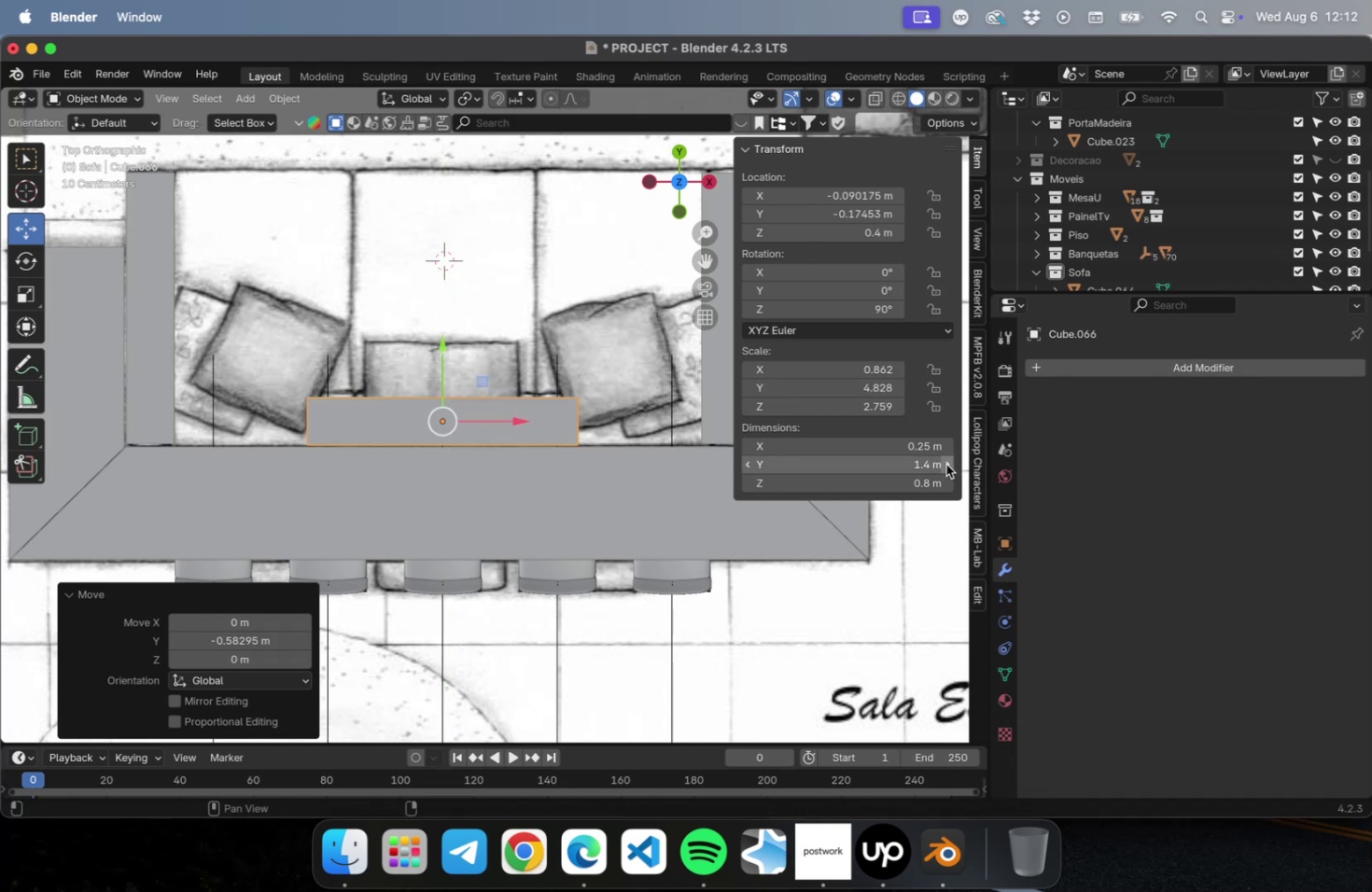 
triple_click([945, 464])
 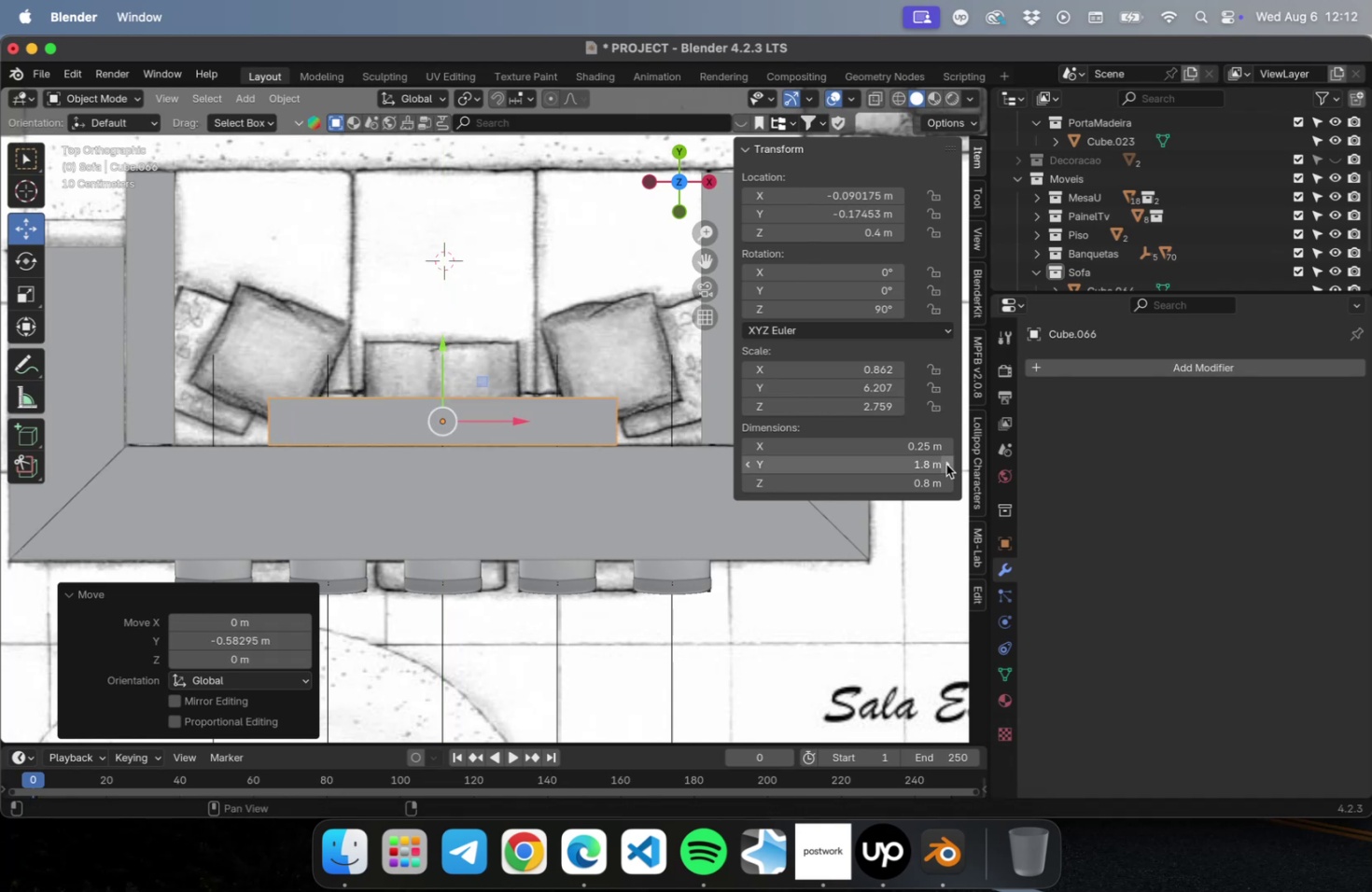 
triple_click([945, 464])
 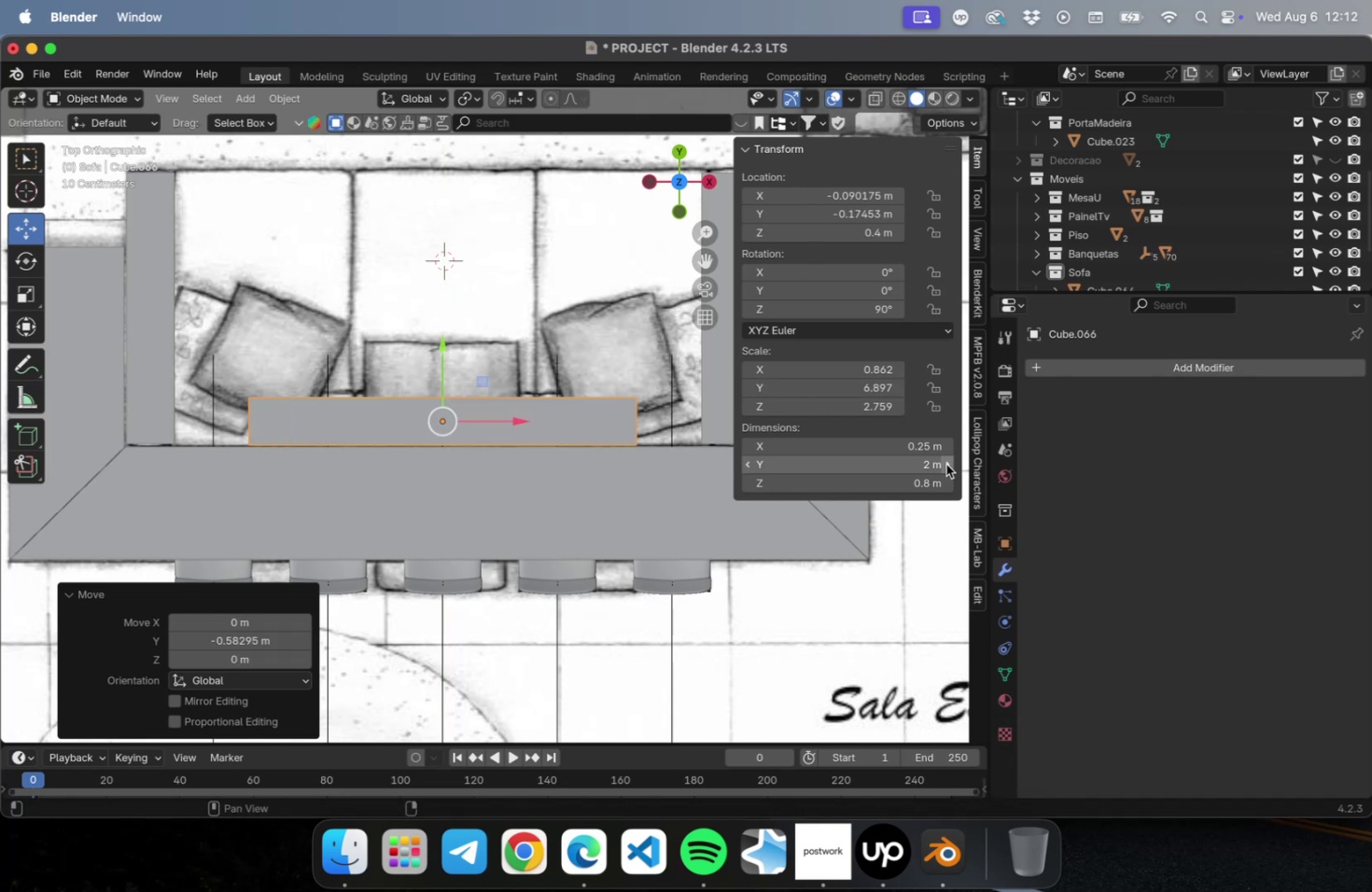 
triple_click([945, 464])
 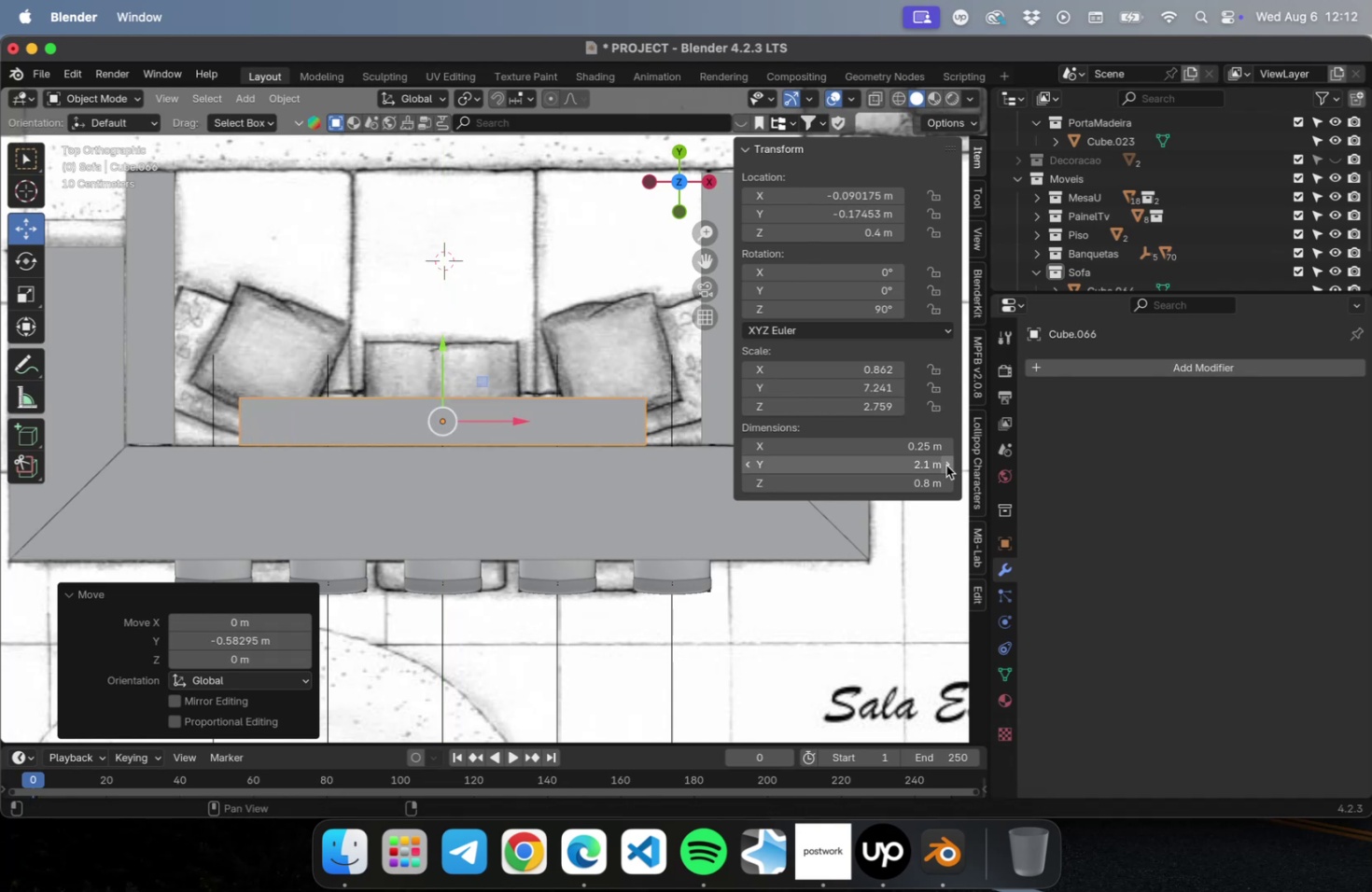 
triple_click([945, 465])
 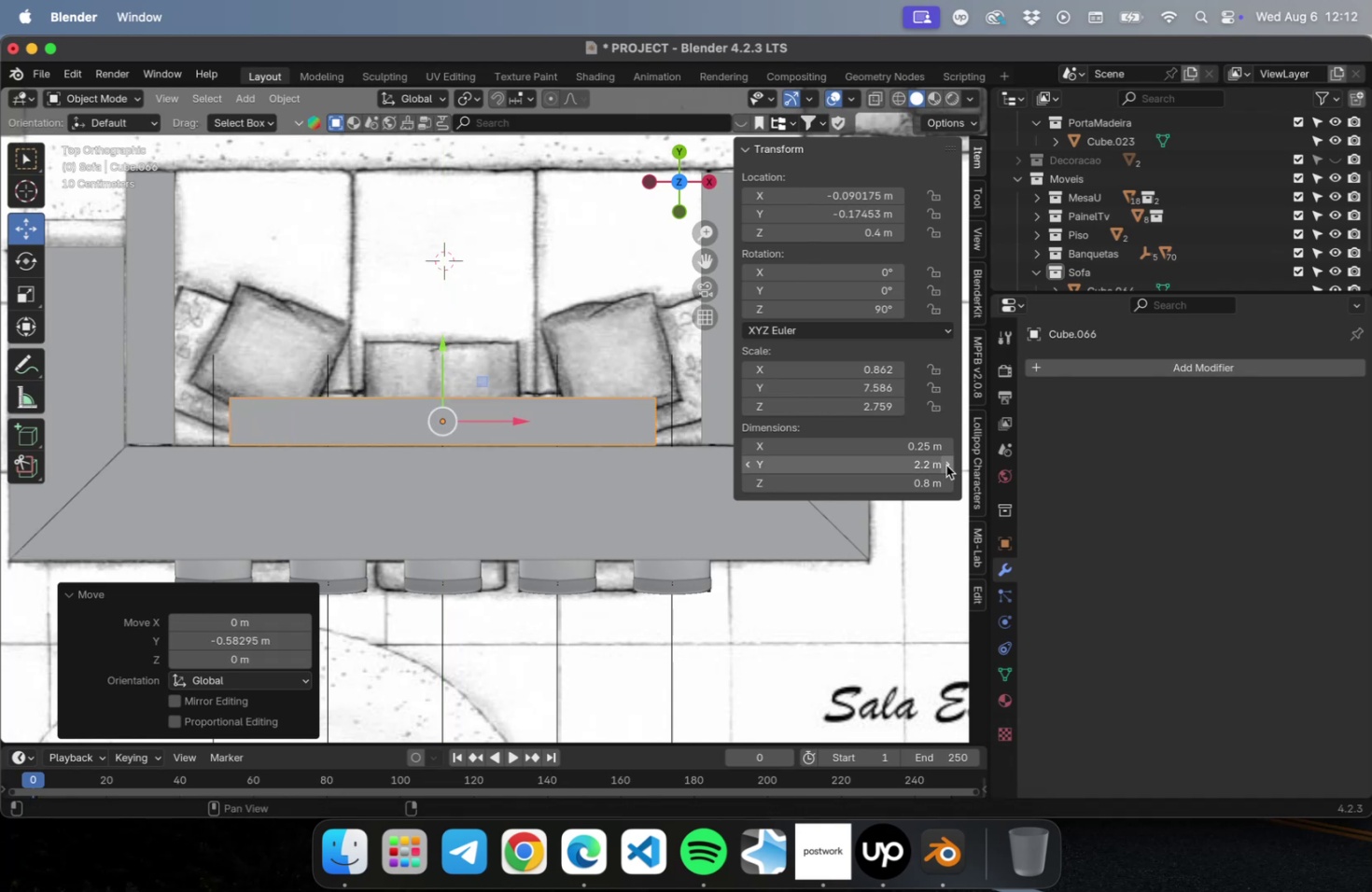 
triple_click([945, 465])
 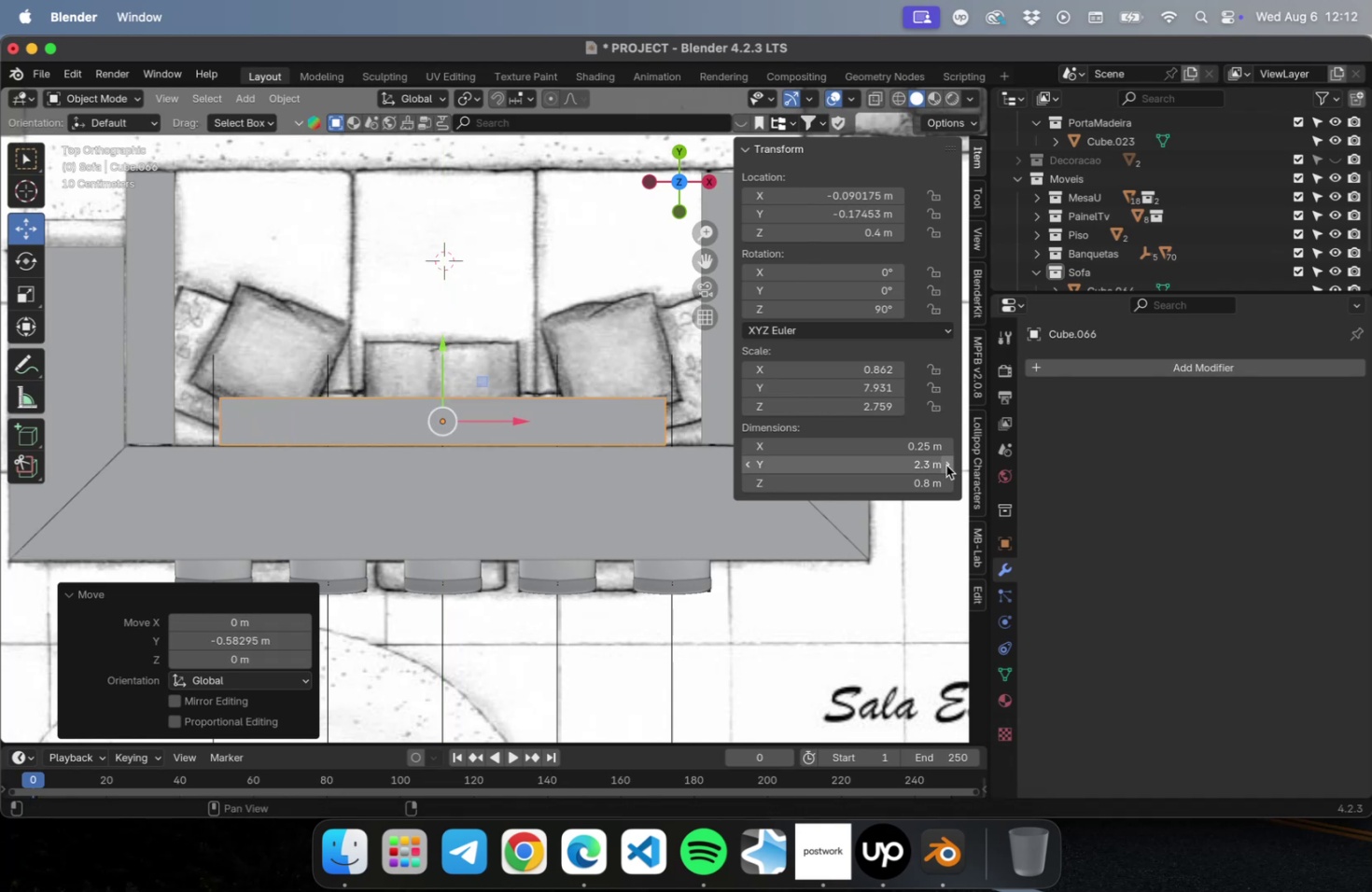 
triple_click([945, 465])
 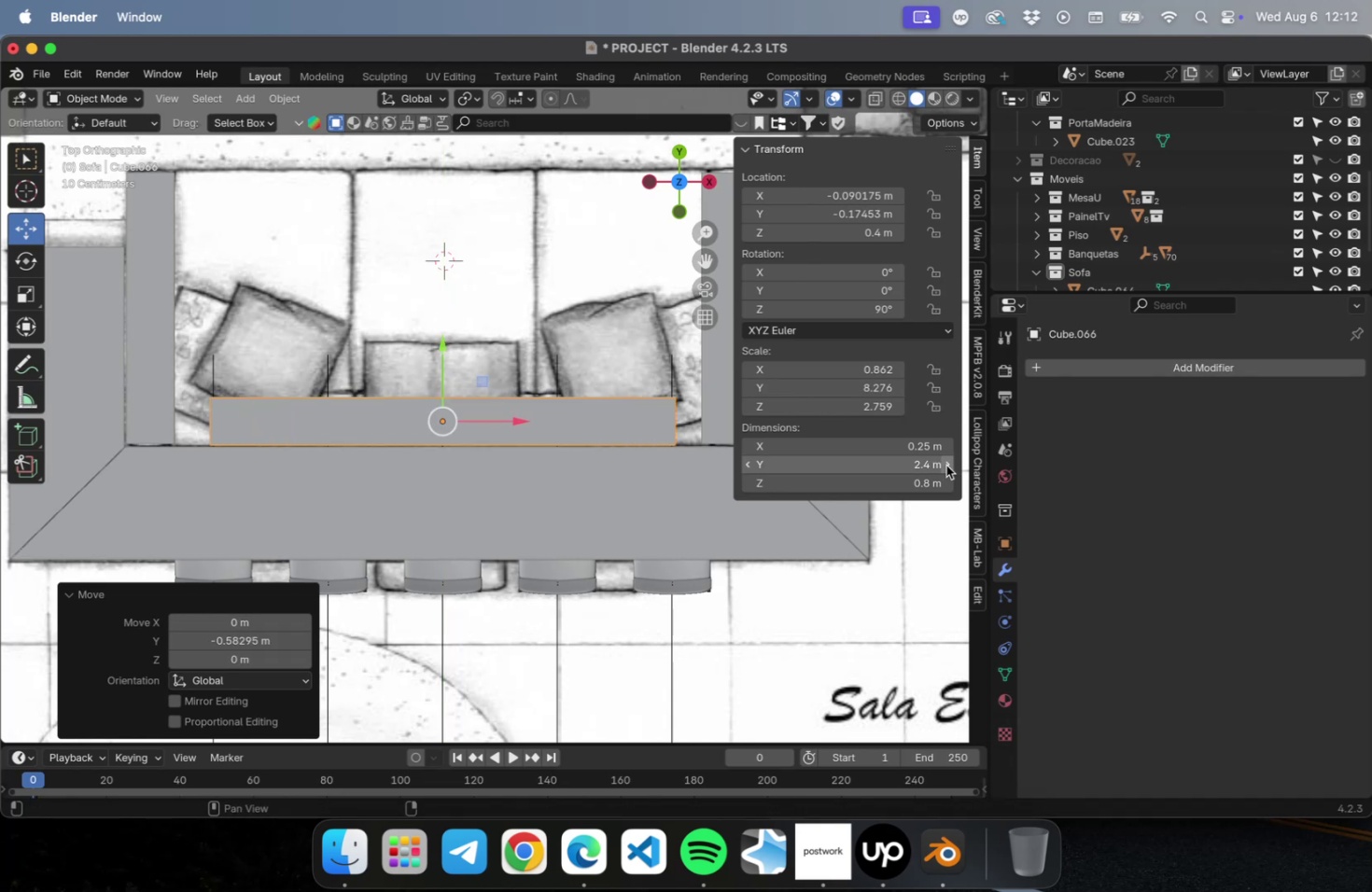 
triple_click([945, 465])
 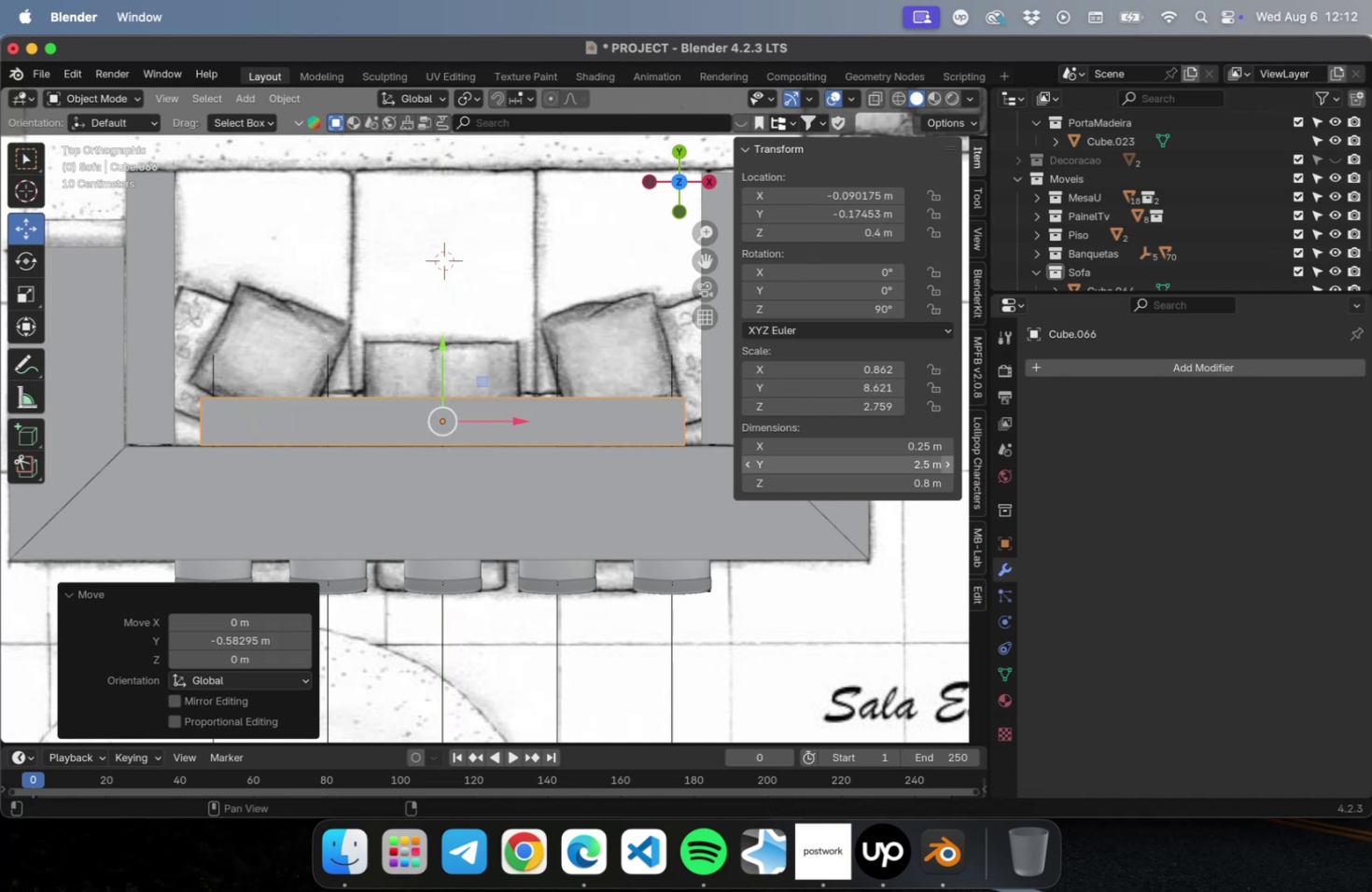 
triple_click([945, 465])
 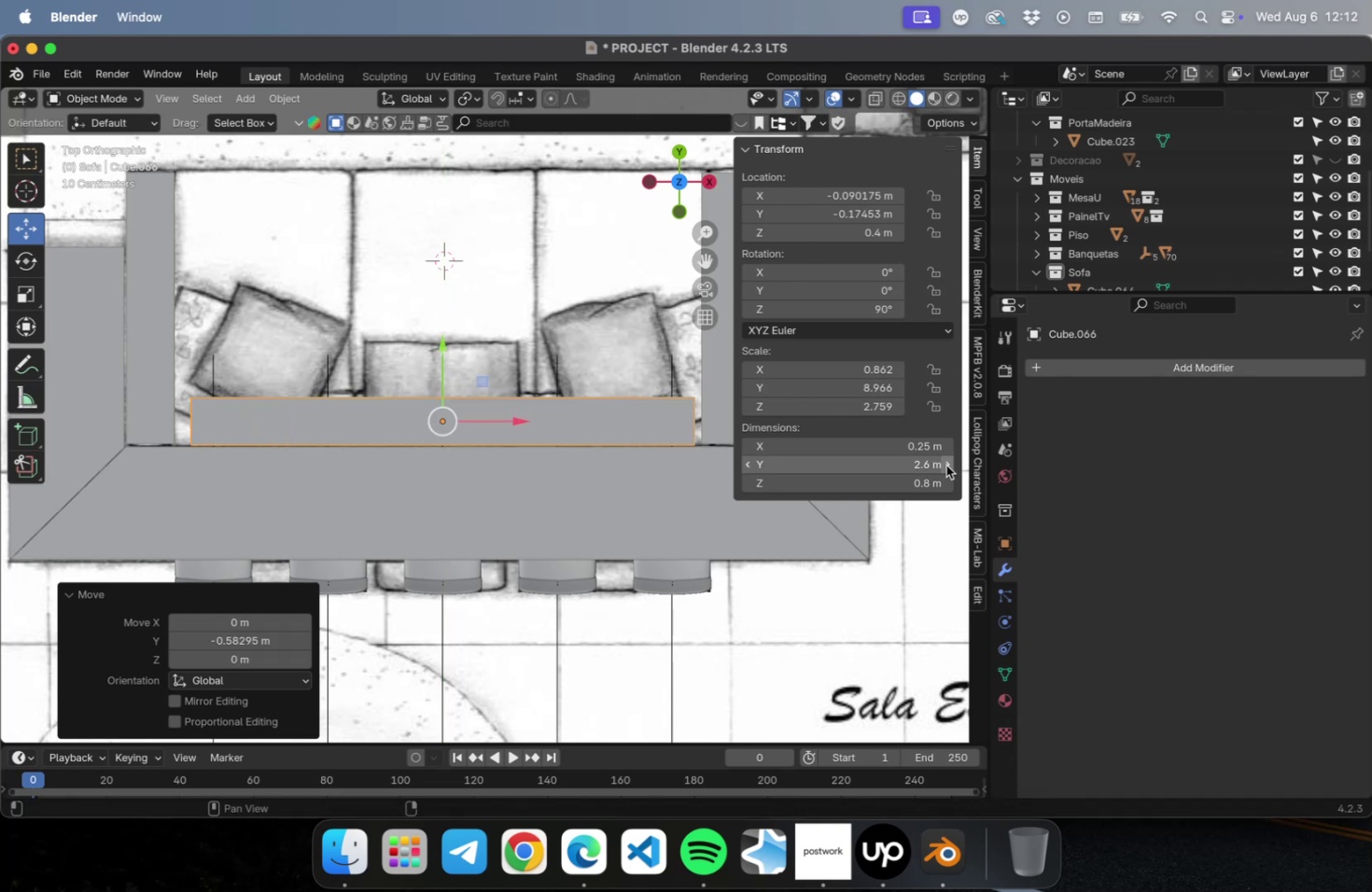 
triple_click([945, 465])
 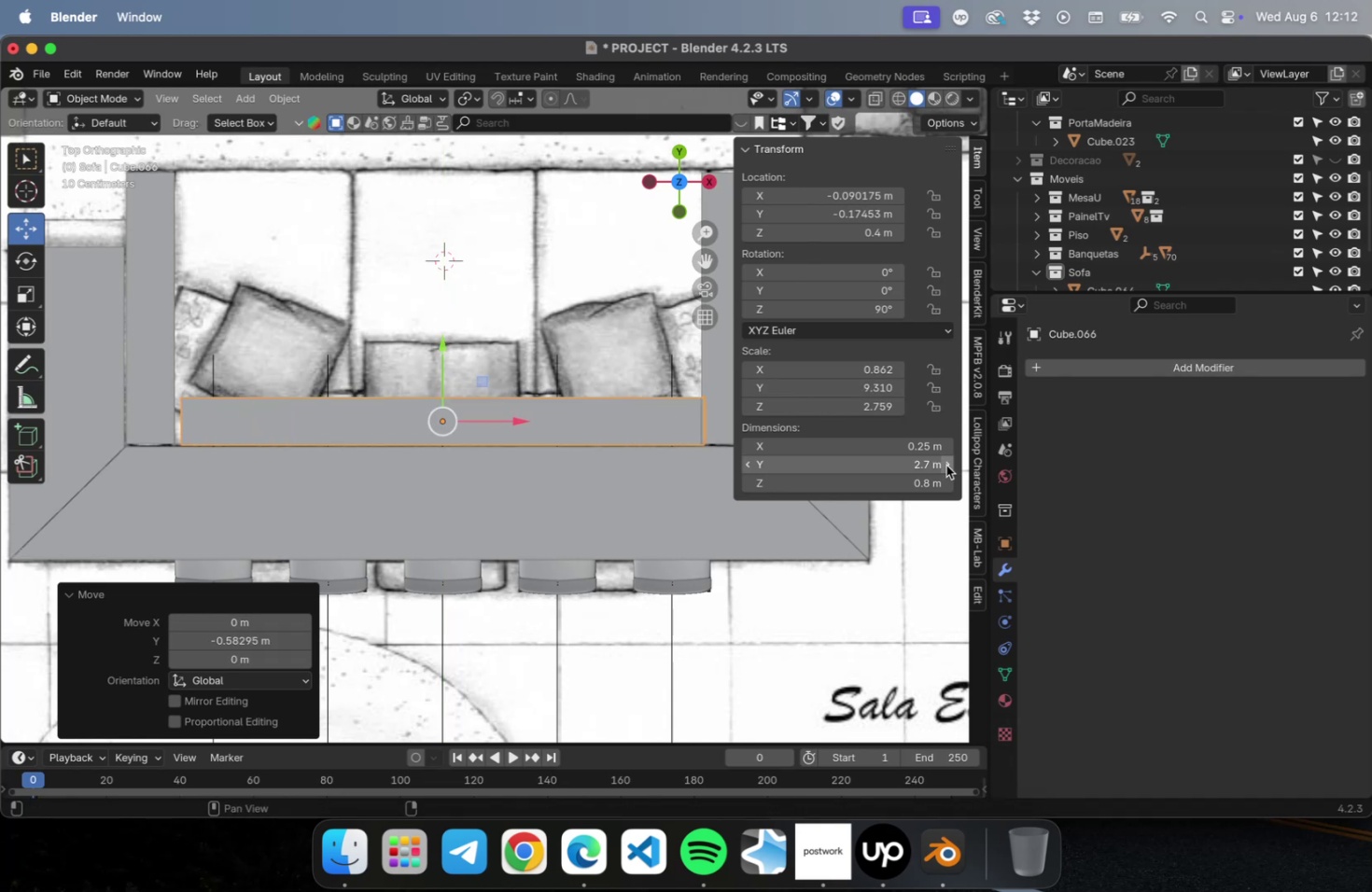 
left_click([945, 465])
 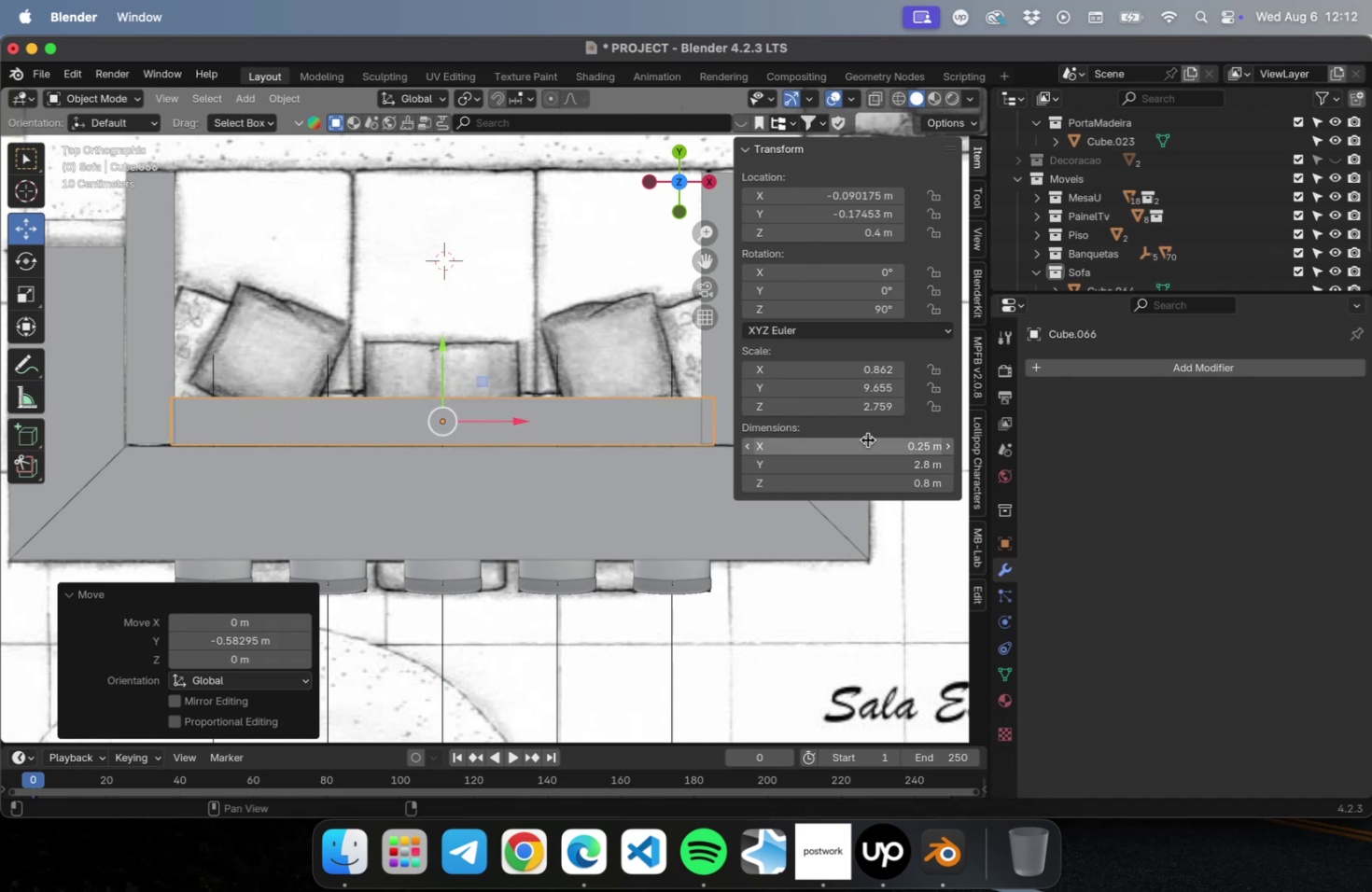 
left_click([866, 463])
 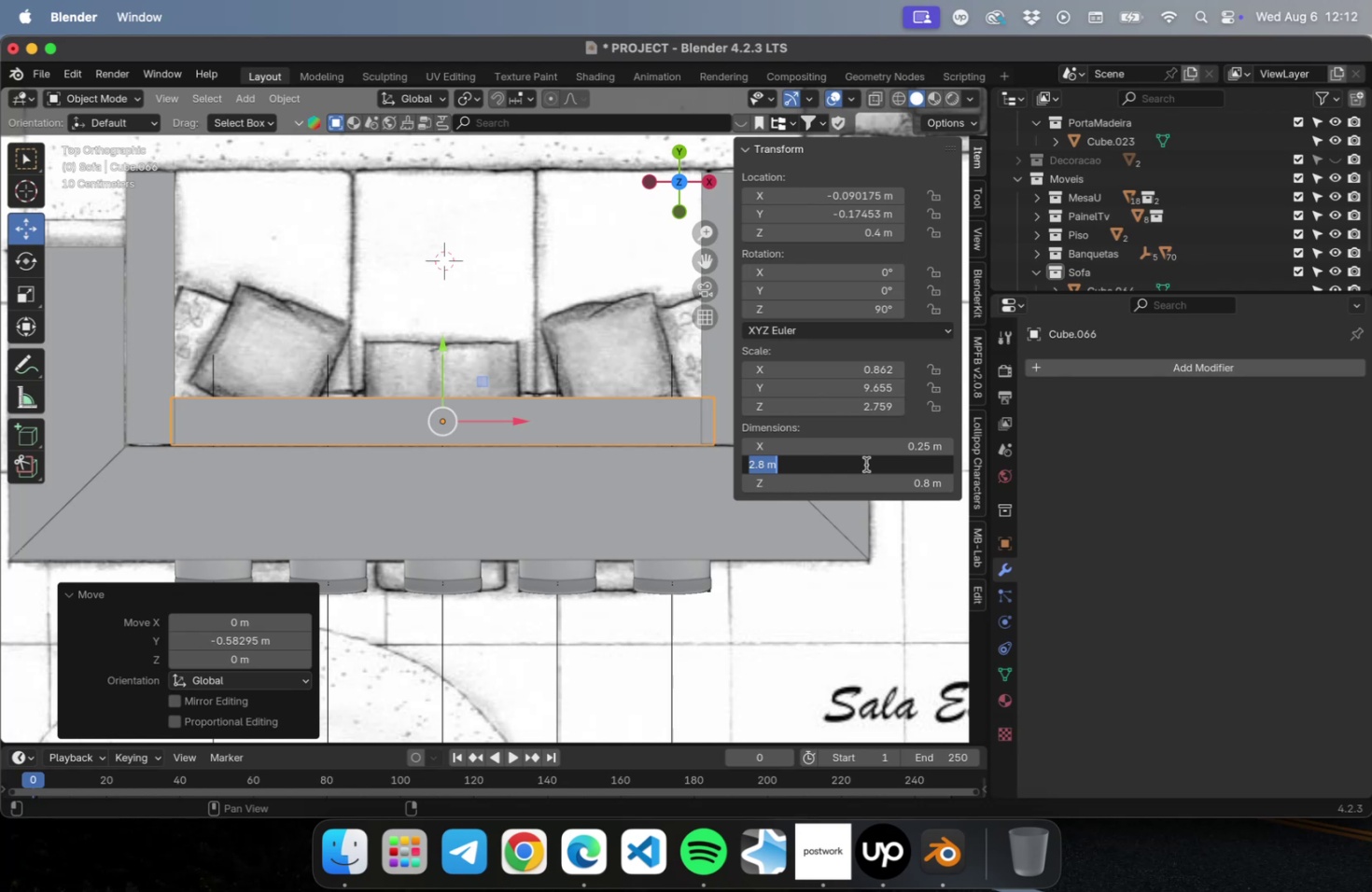 
type(2.75)
 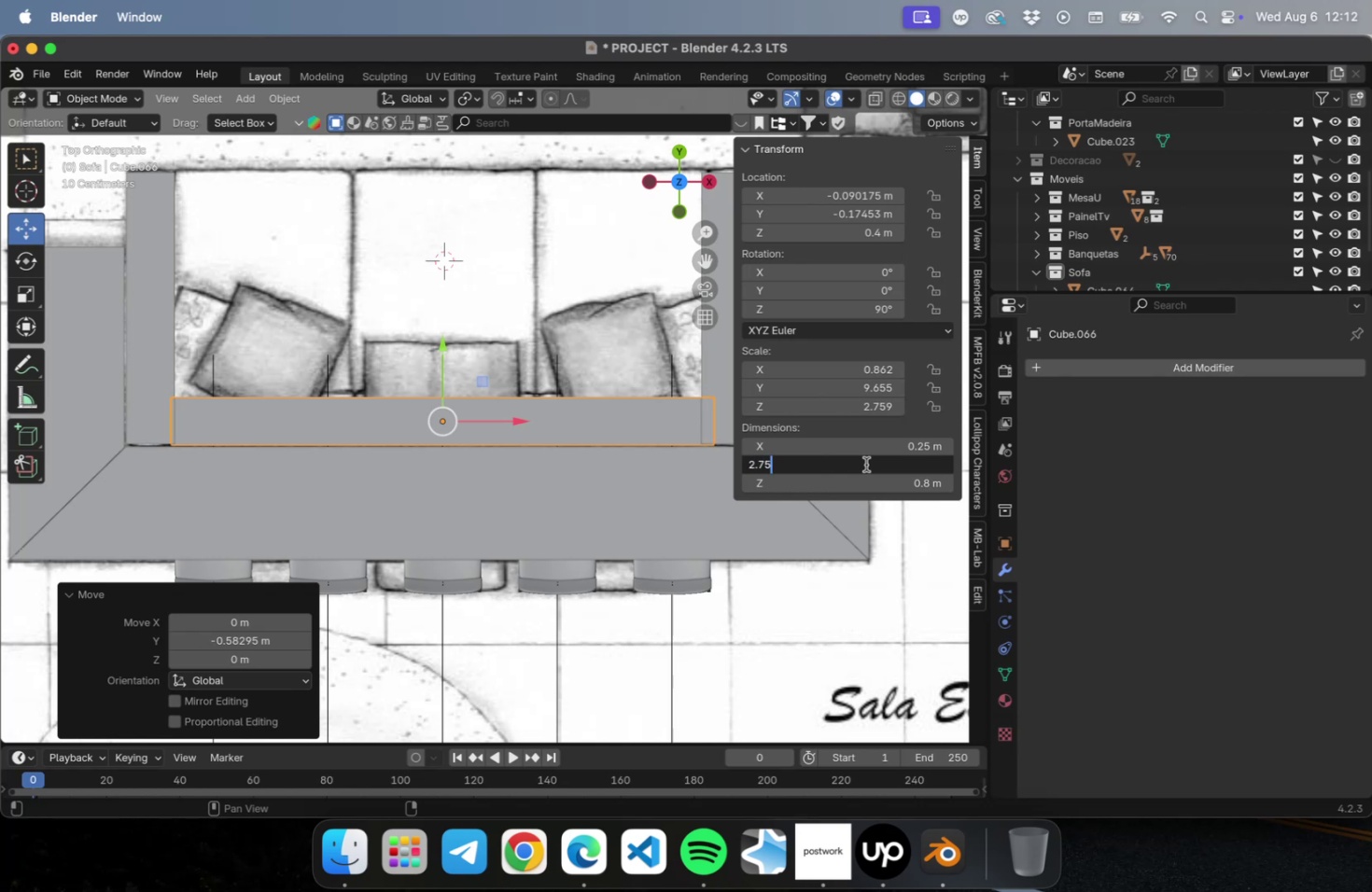 
key(Enter)
 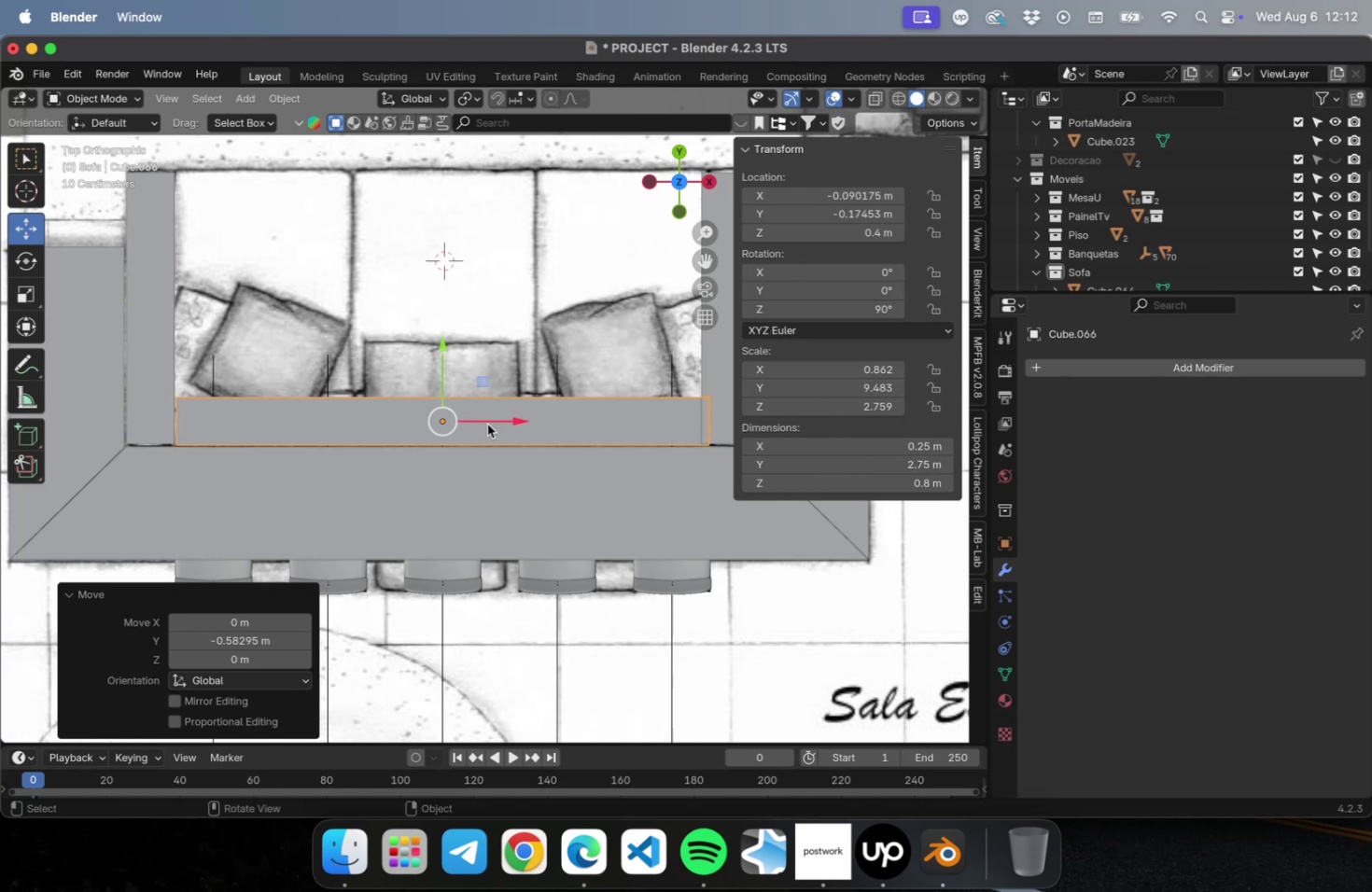 
left_click_drag(start_coordinate=[511, 422], to_coordinate=[502, 425])
 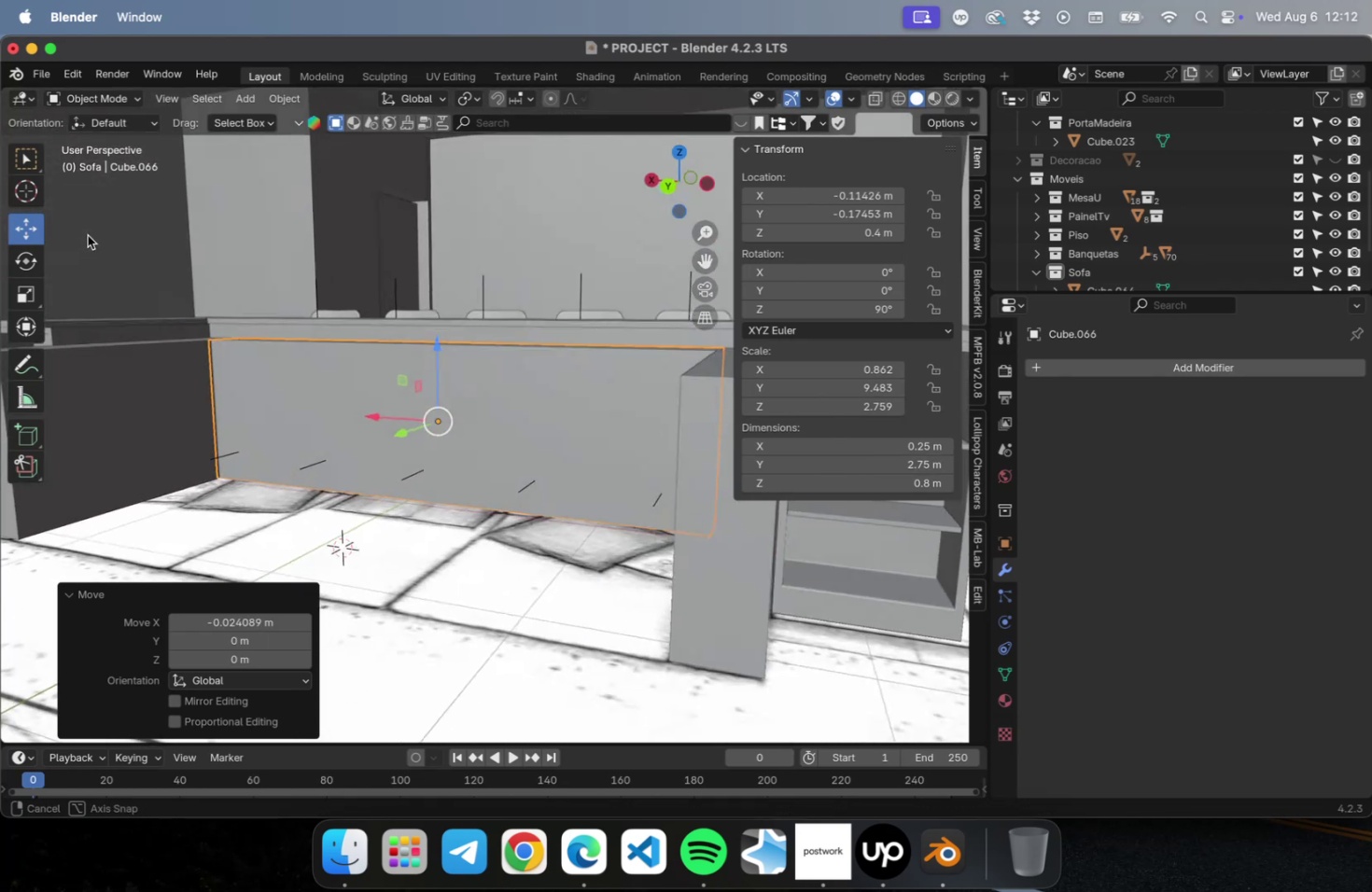 
scroll: coordinate [272, 323], scroll_direction: down, amount: 2.0
 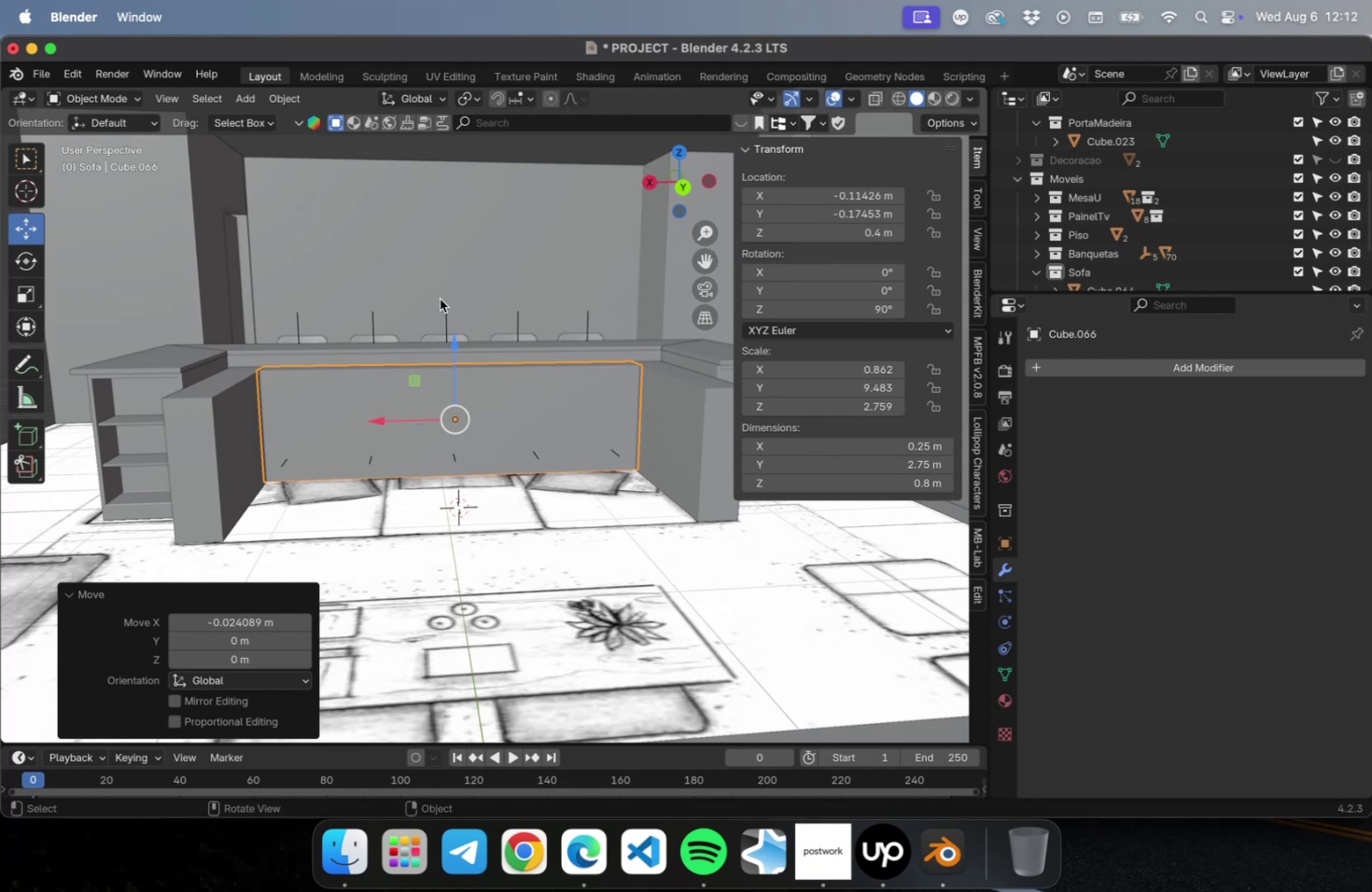 
key(Meta+CommandLeft)
 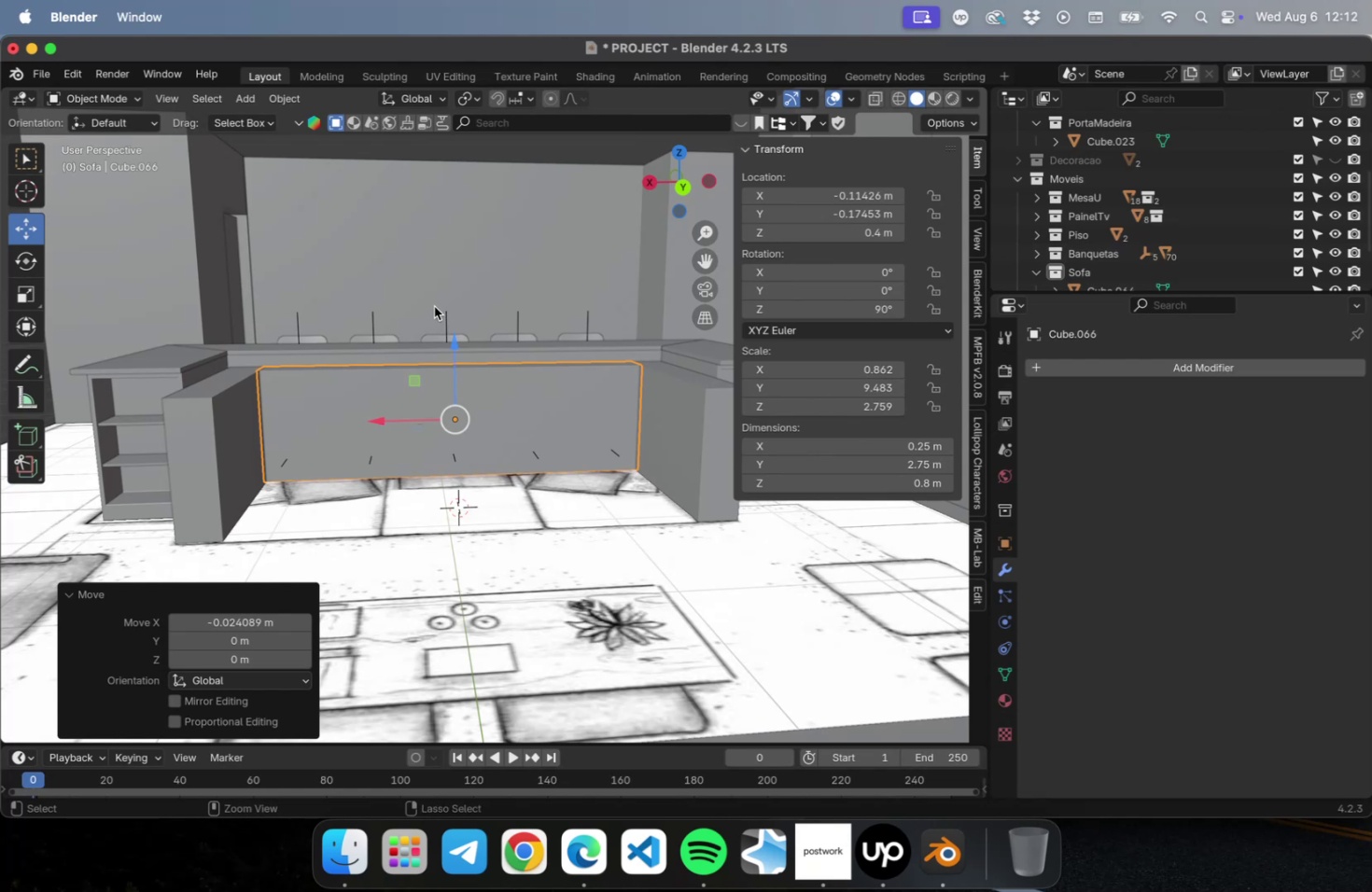 
key(Meta+S)
 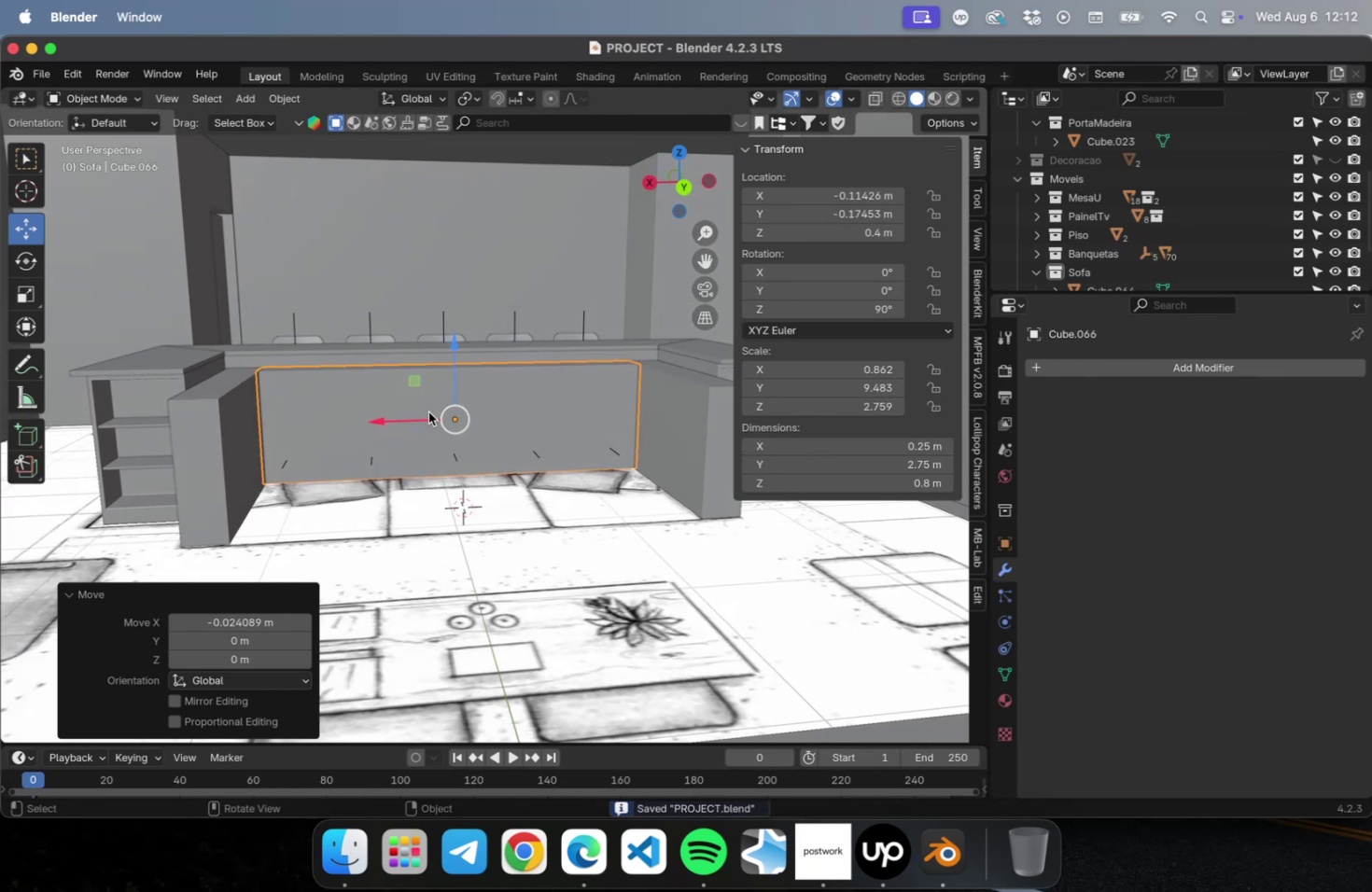 
left_click([226, 415])
 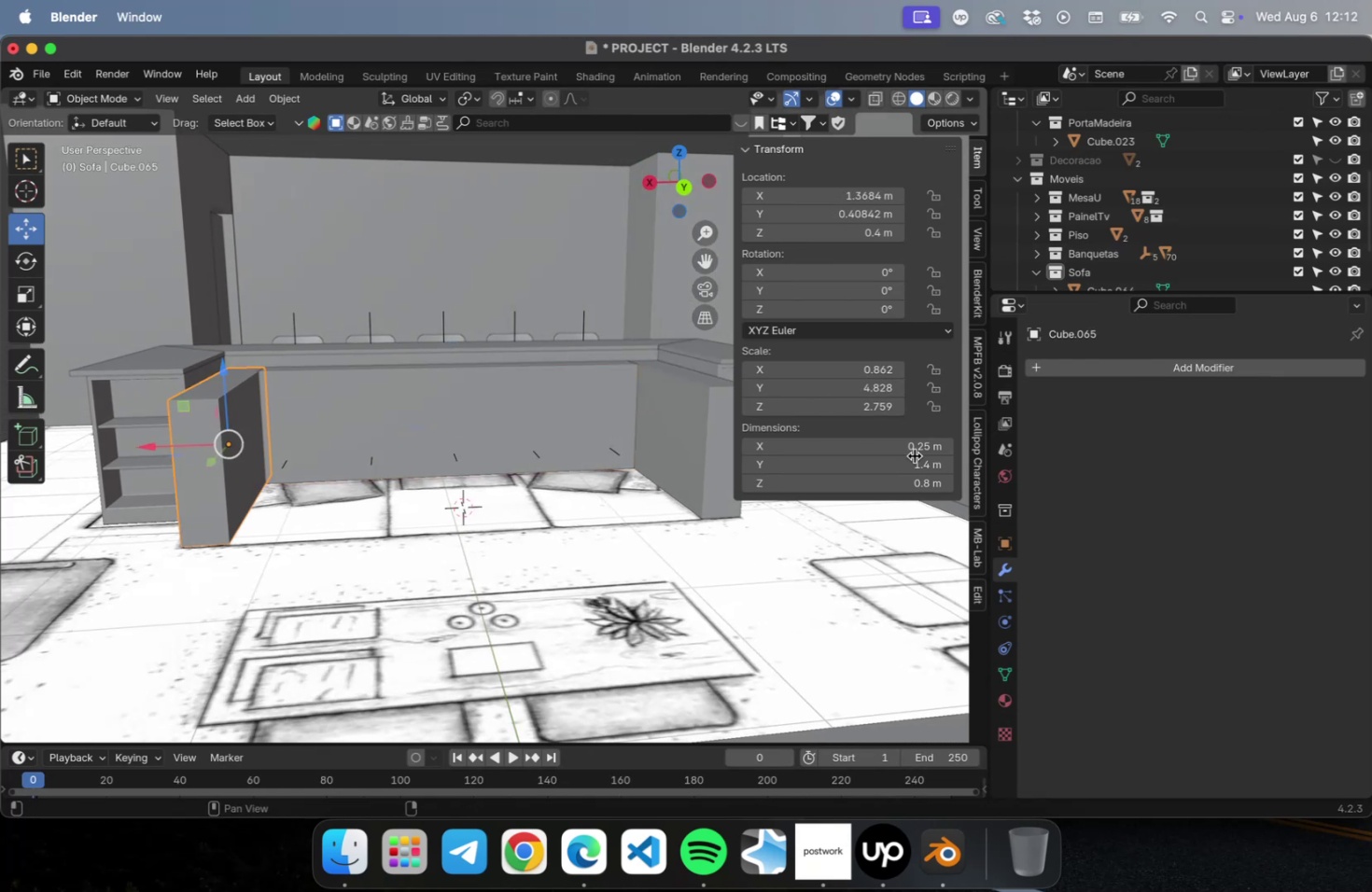 
left_click([888, 485])
 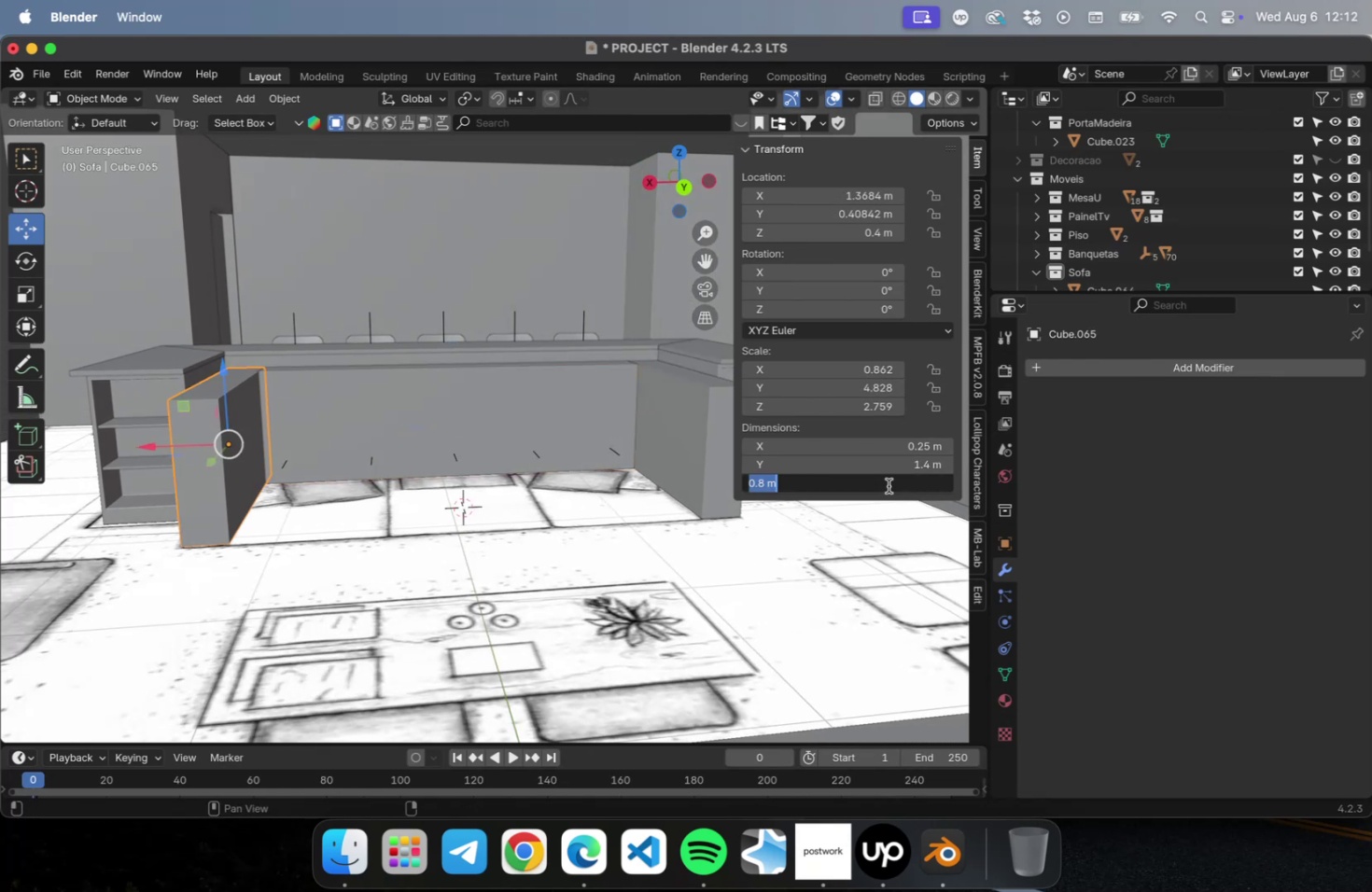 
key(Period)
 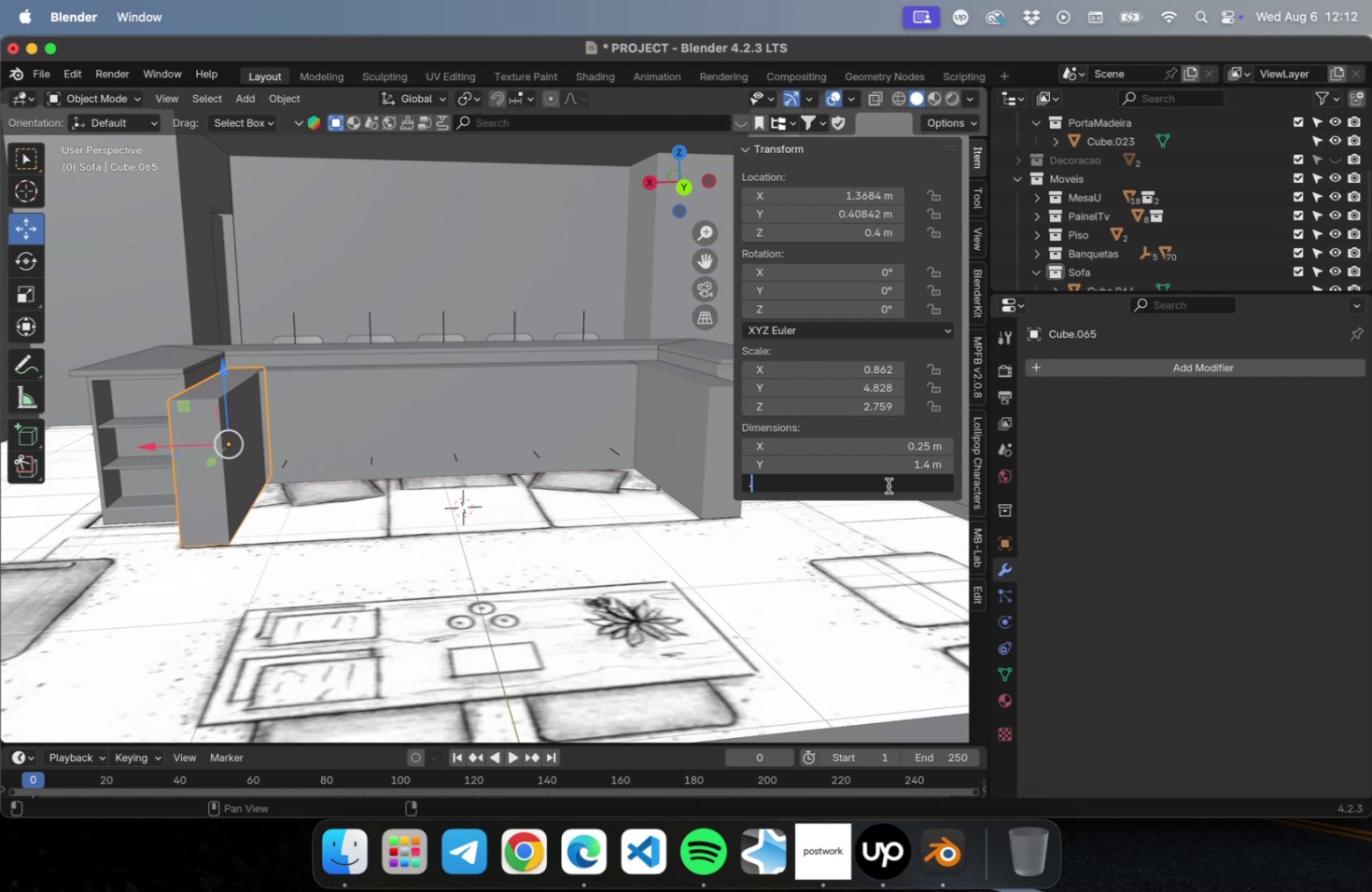 
key(5)
 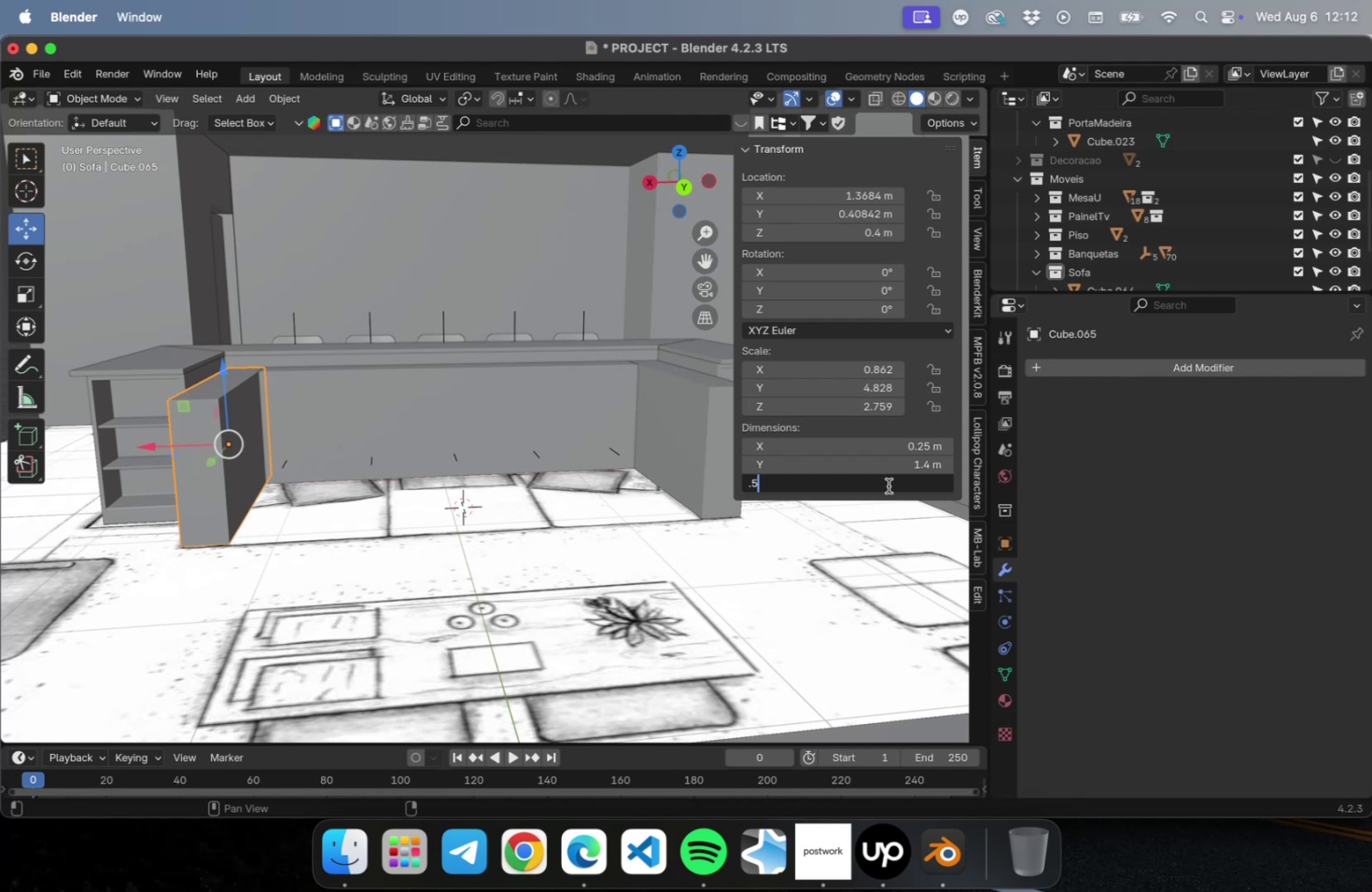 
key(Meta+A)
 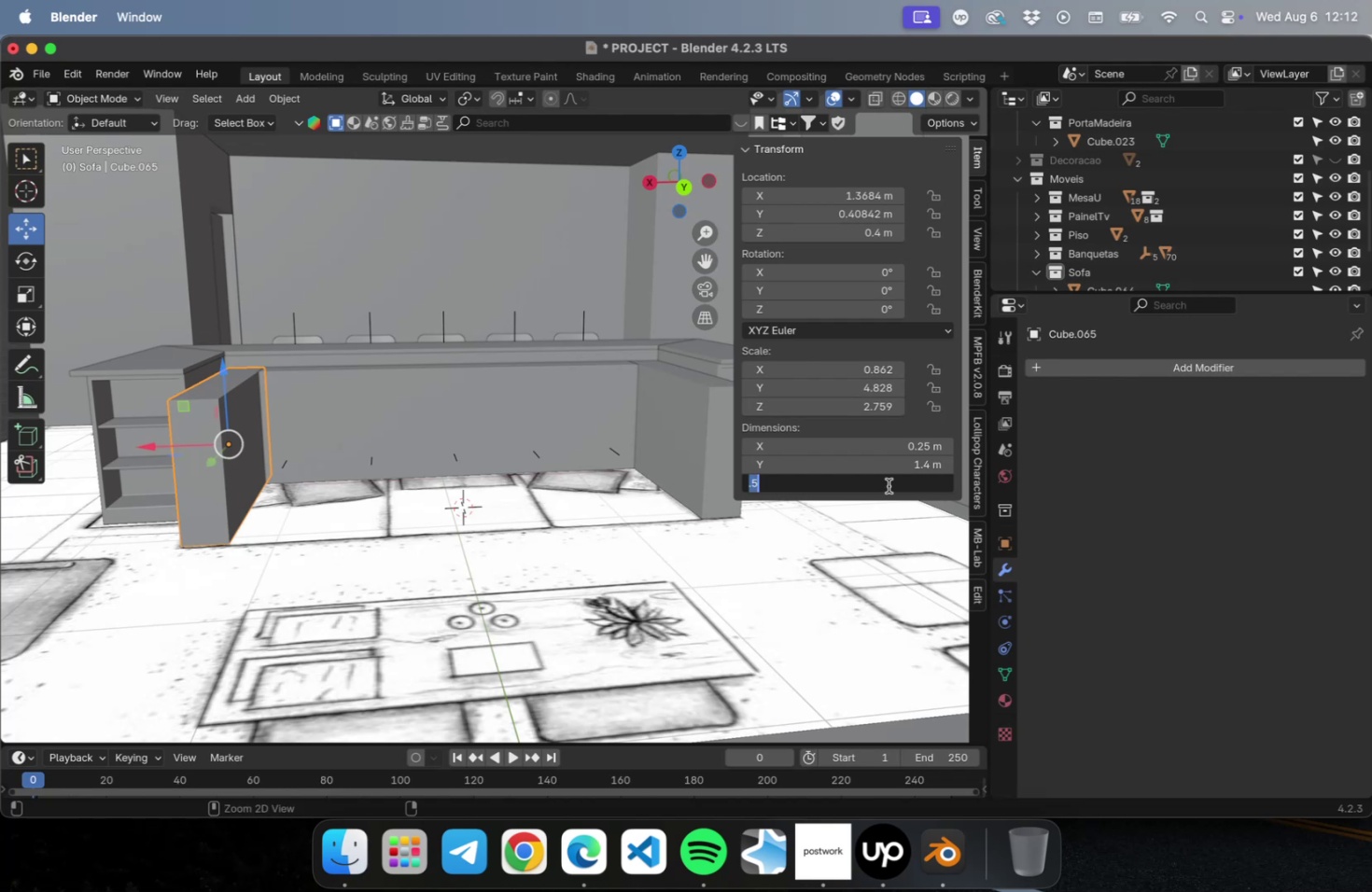 
key(Meta+C)
 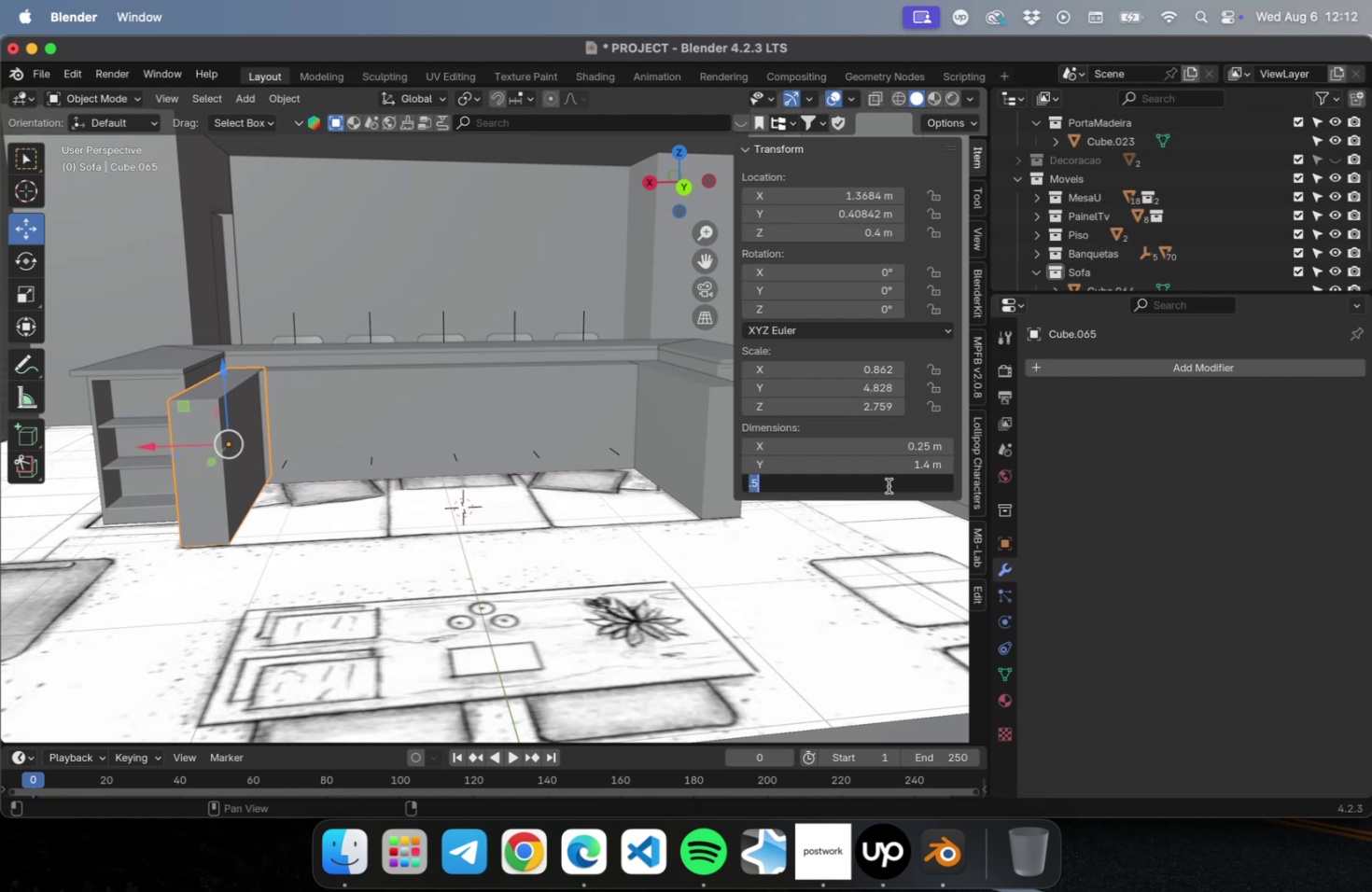 
key(Enter)
 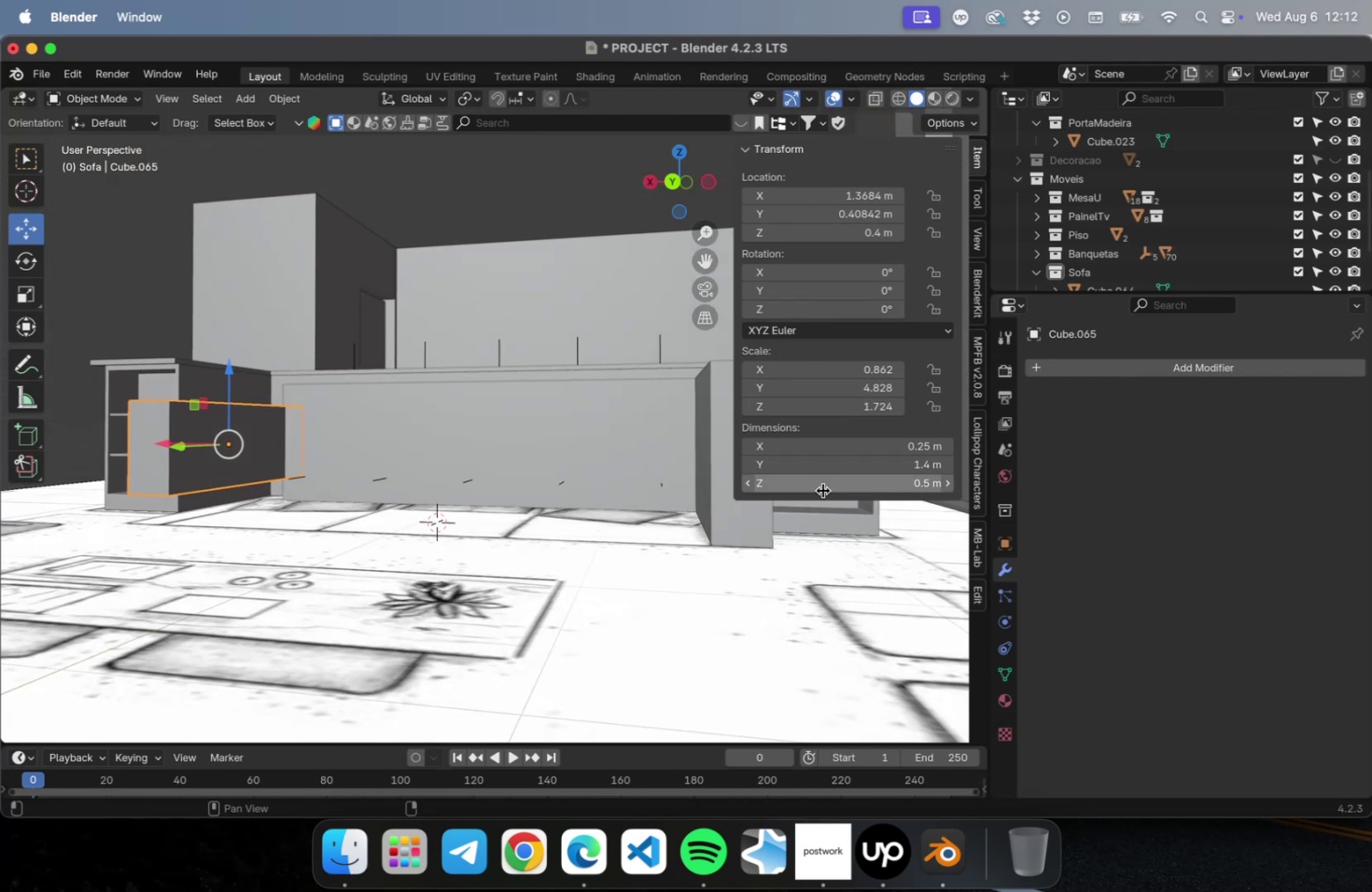 
key(Period)
 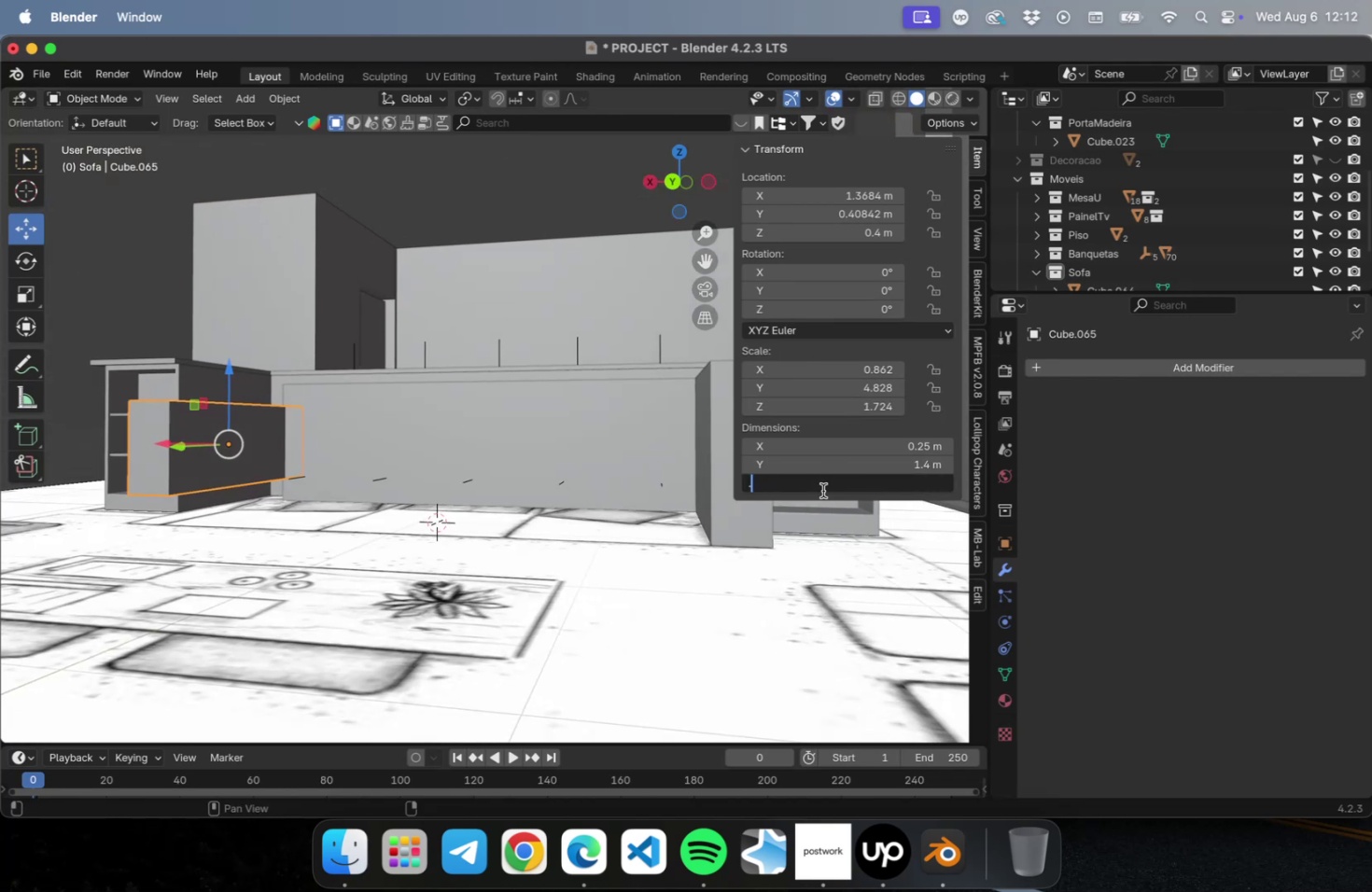 
key(6)
 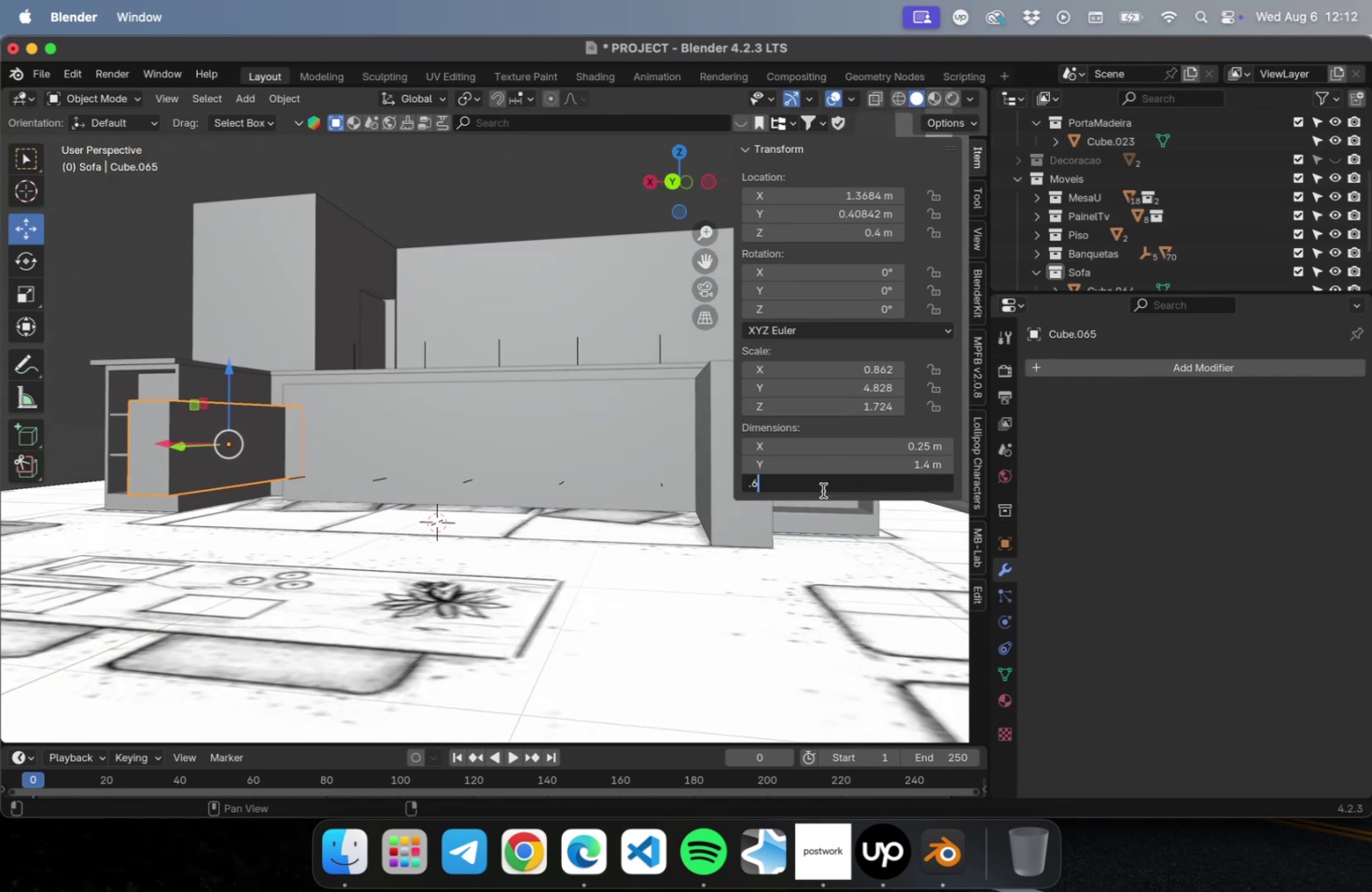 
key(Meta+A)
 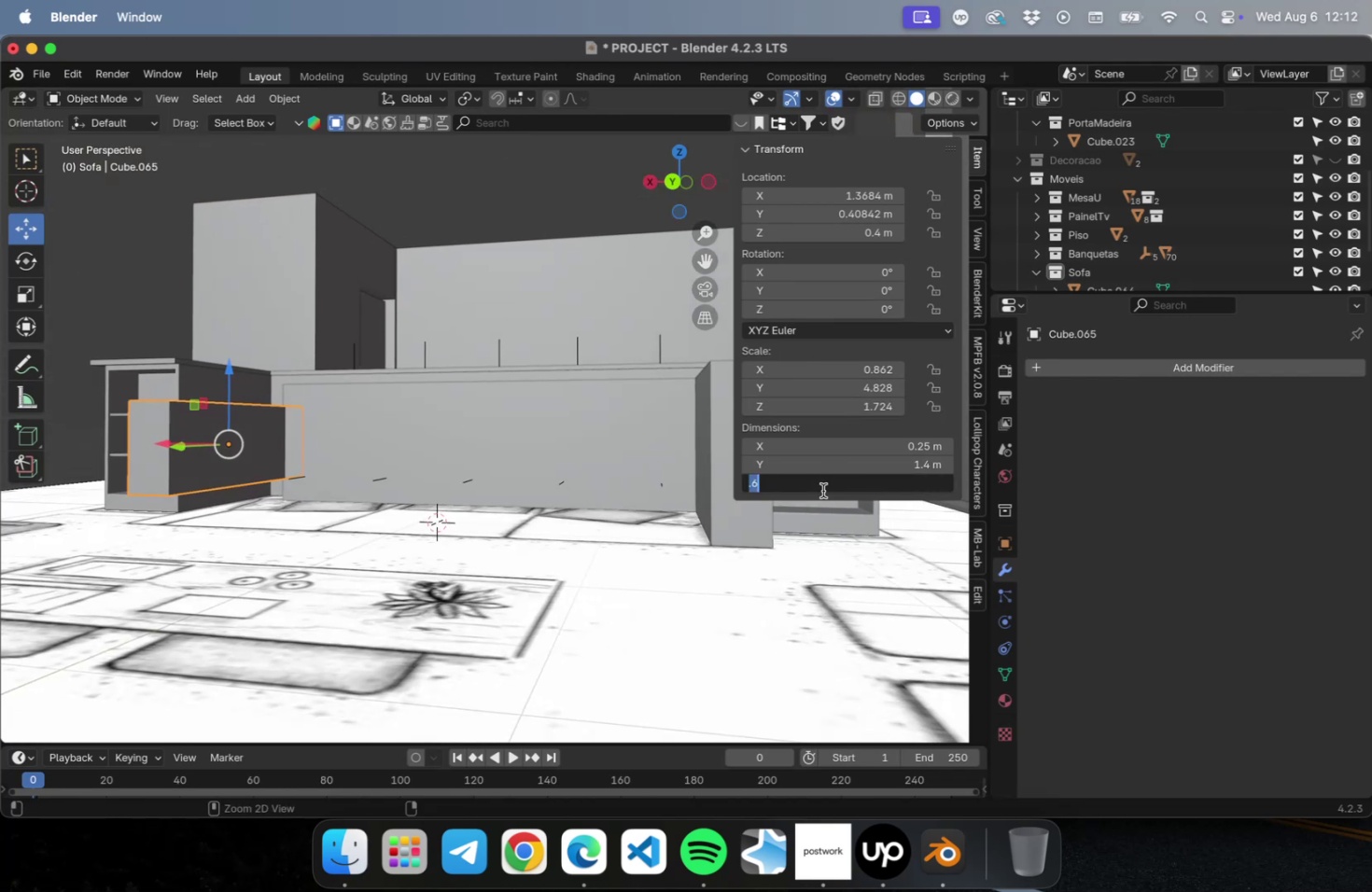 
key(Meta+C)
 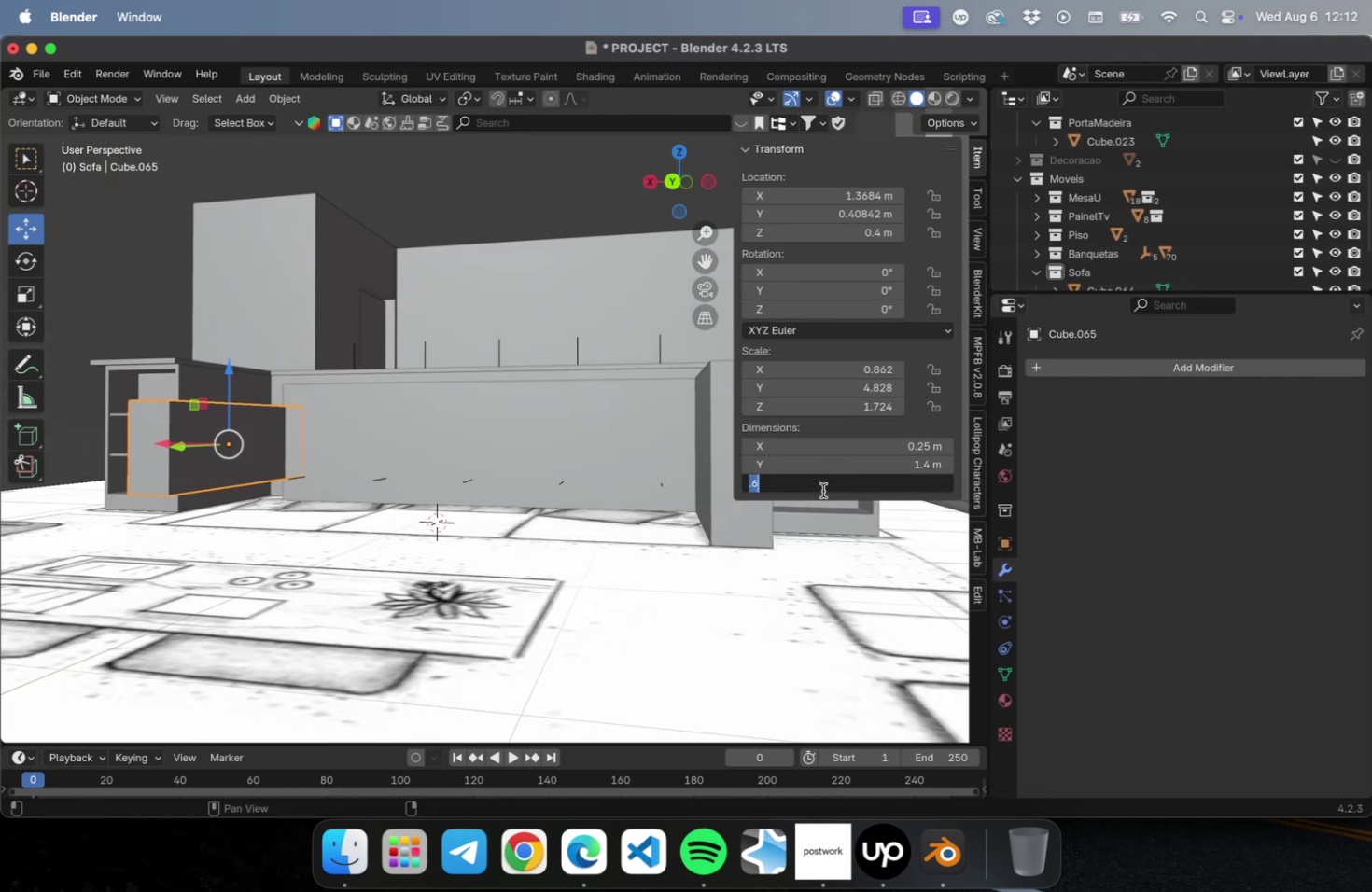 
key(Enter)
 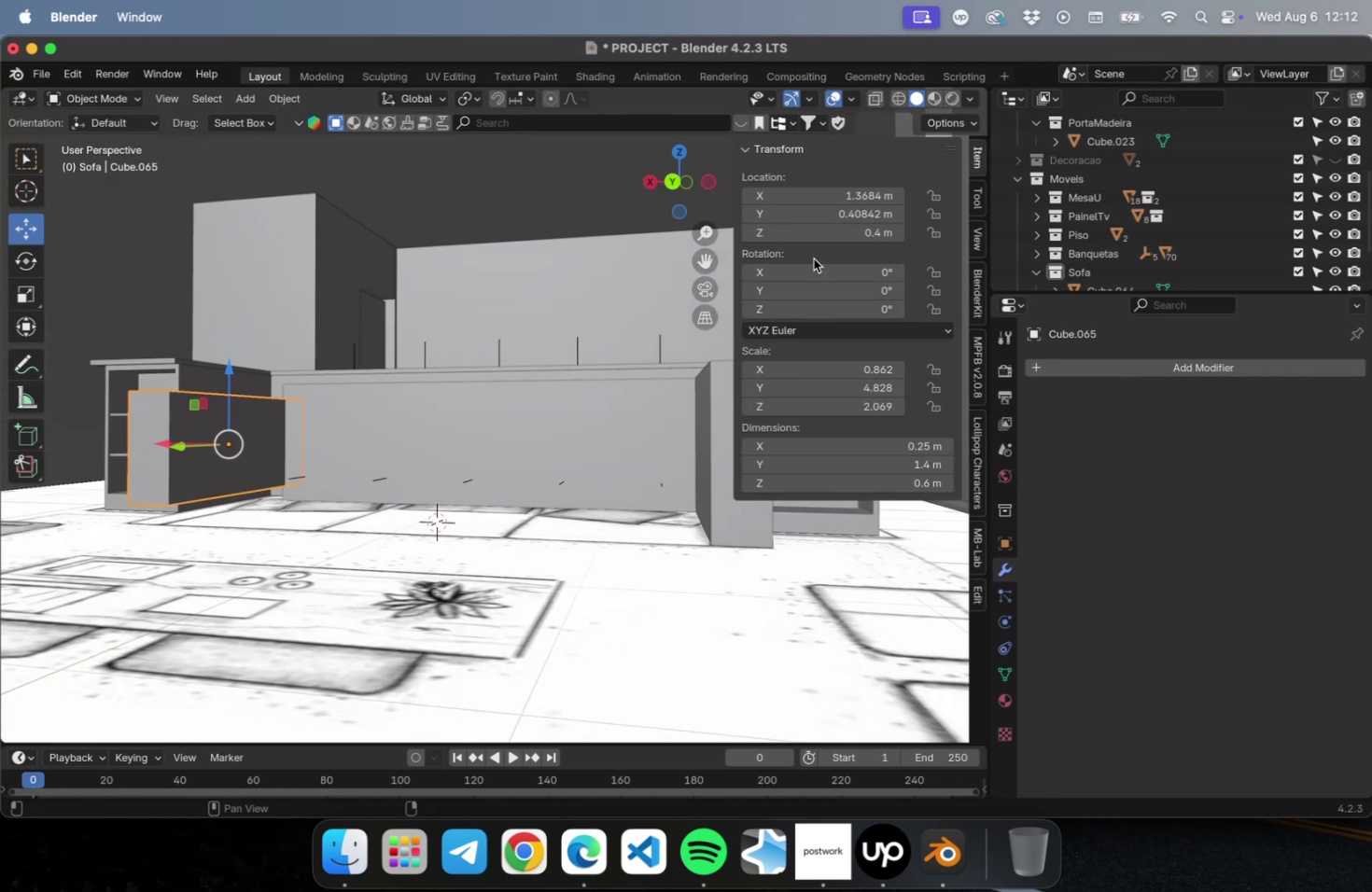 
left_click([839, 226])
 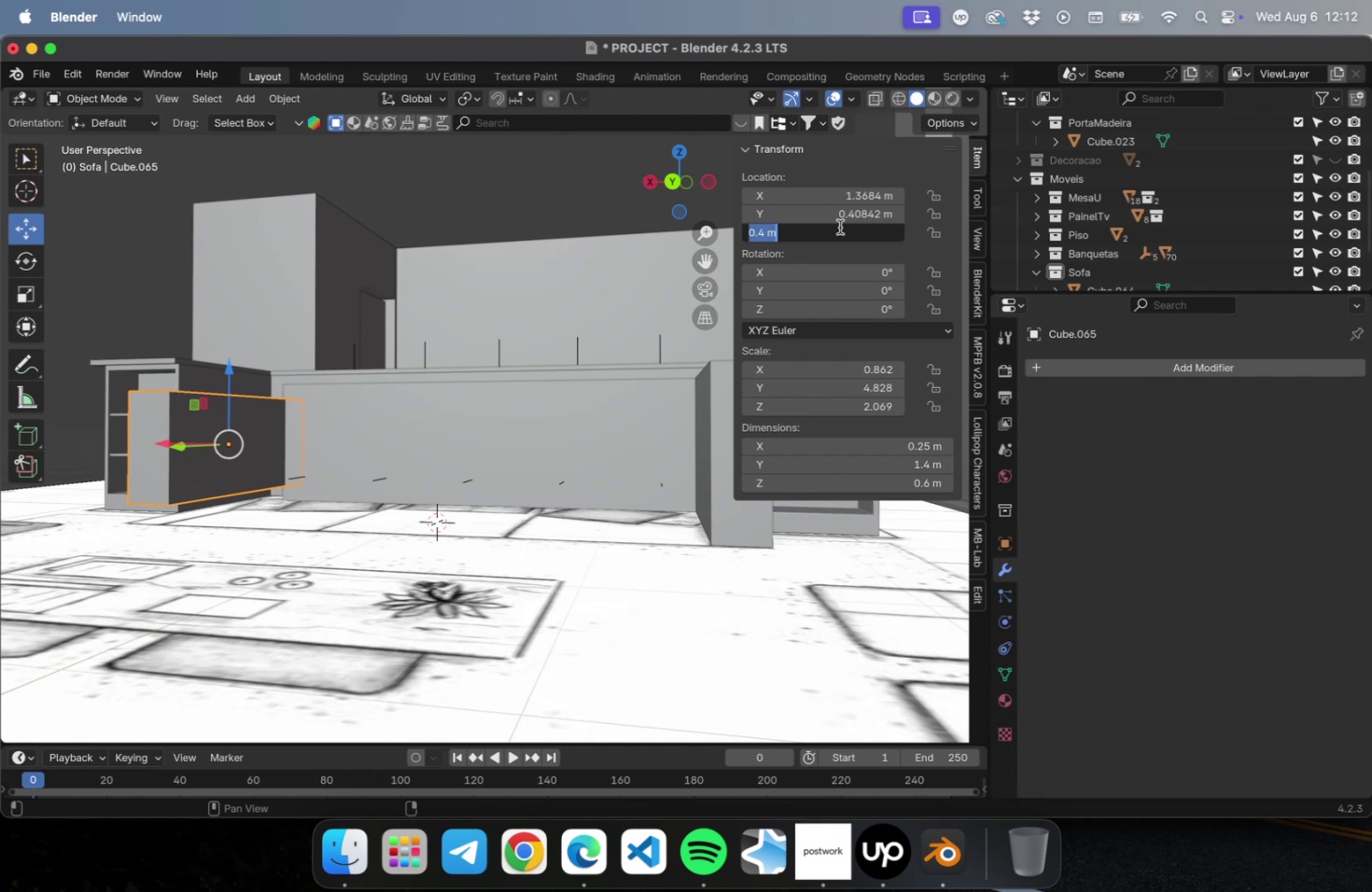 
key(Period)
 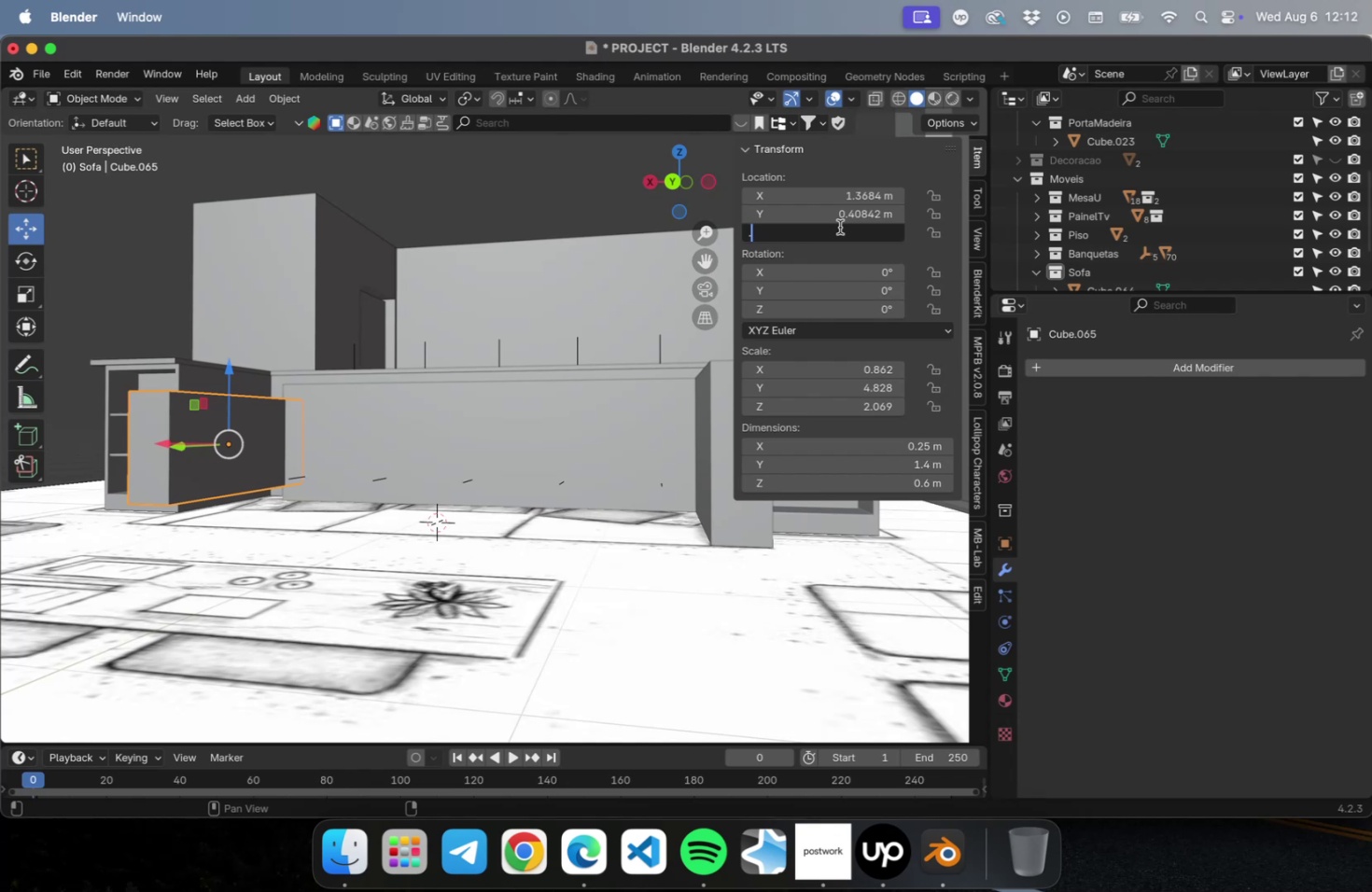 
key(3)
 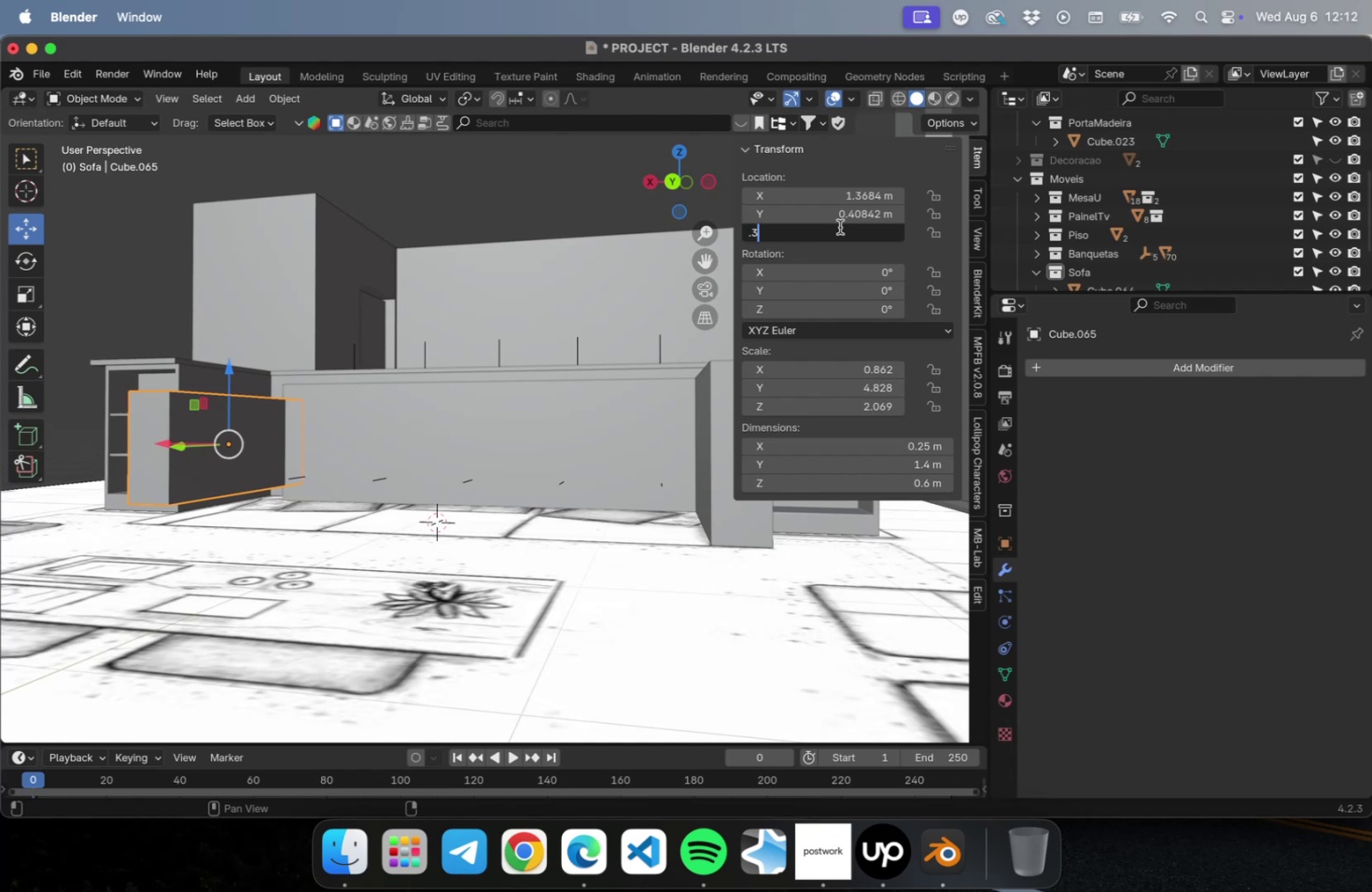 
key(Enter)
 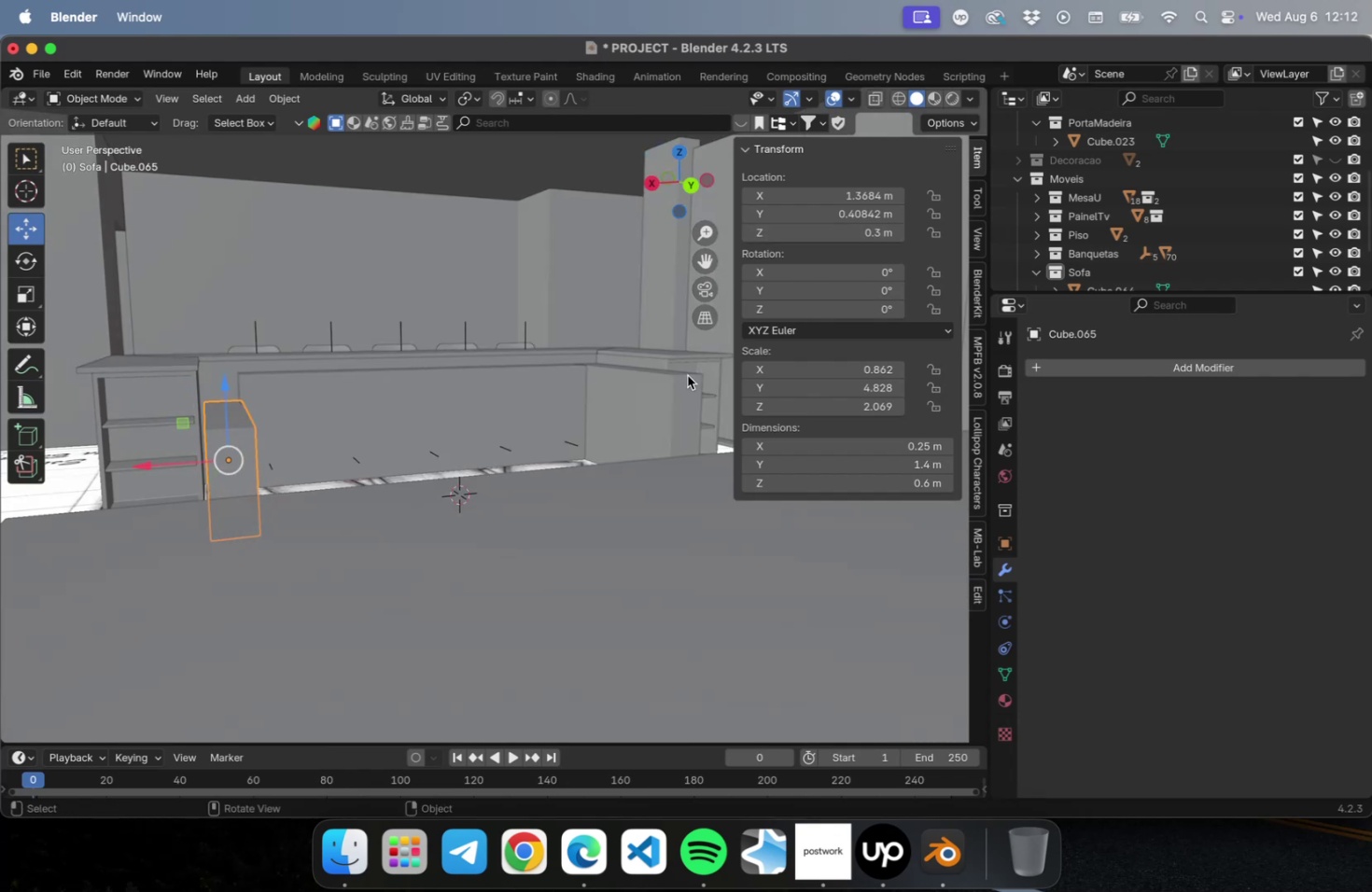 
left_click([657, 391])
 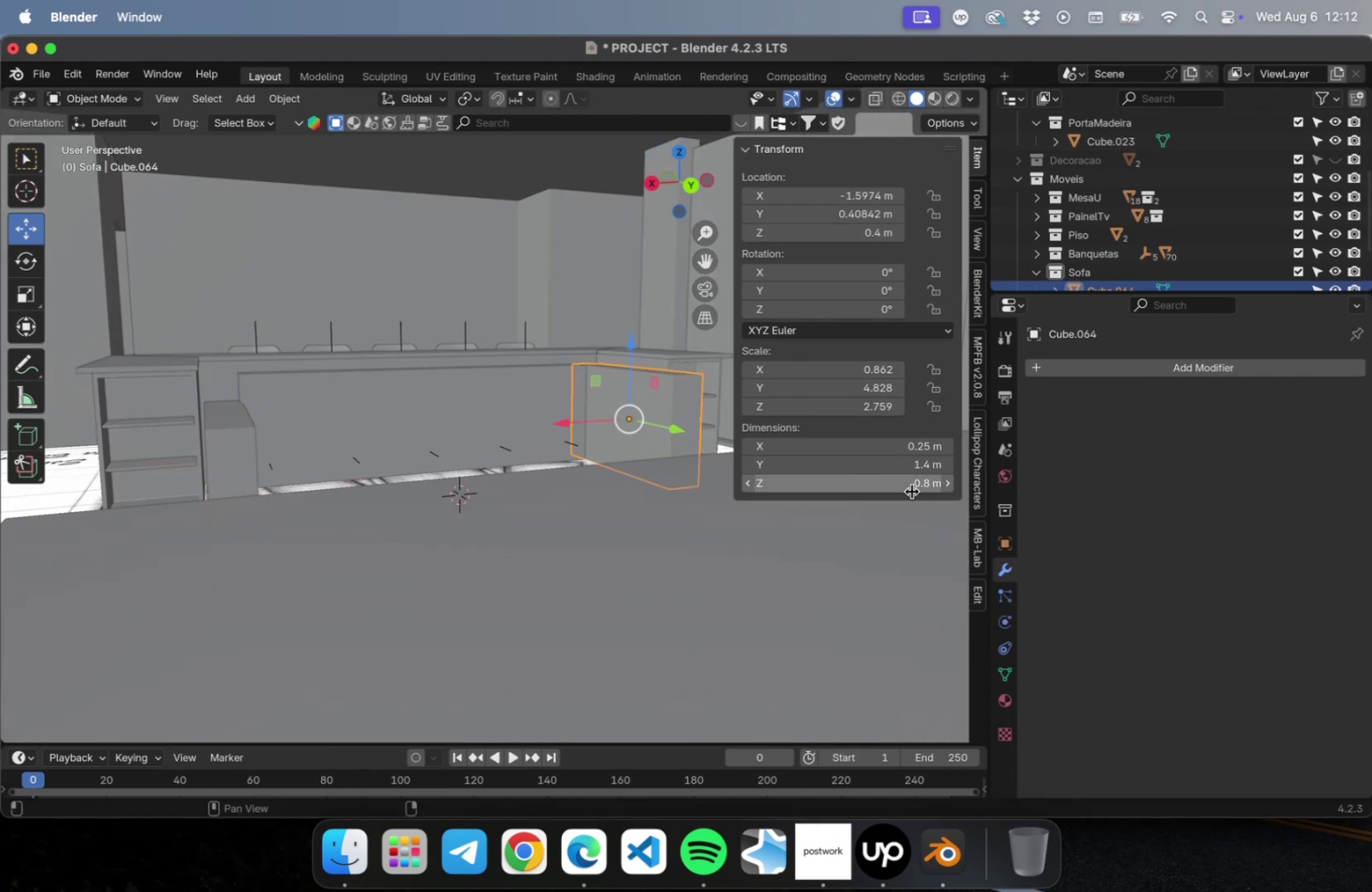 
left_click([909, 488])
 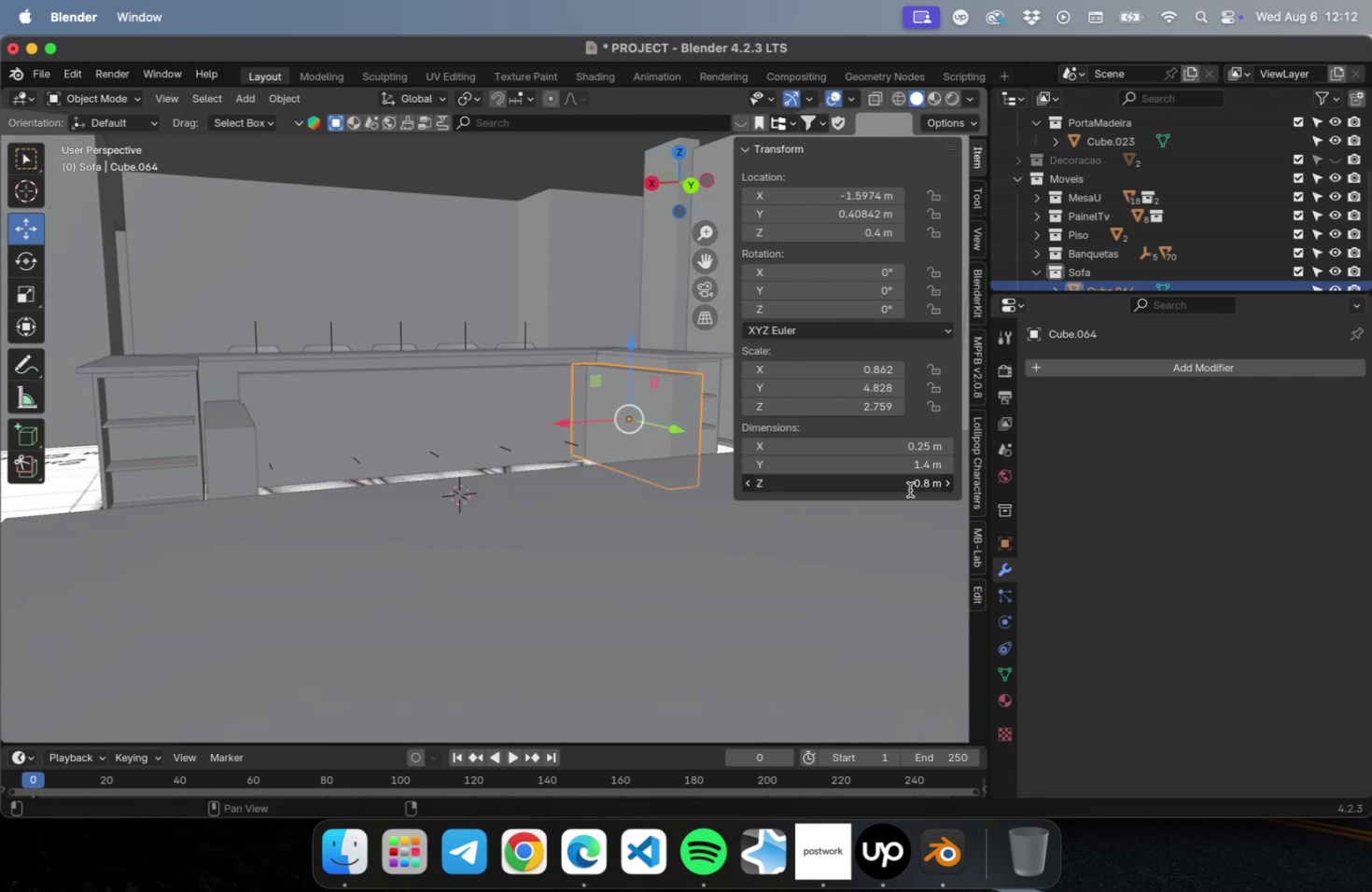 
key(Meta+CommandLeft)
 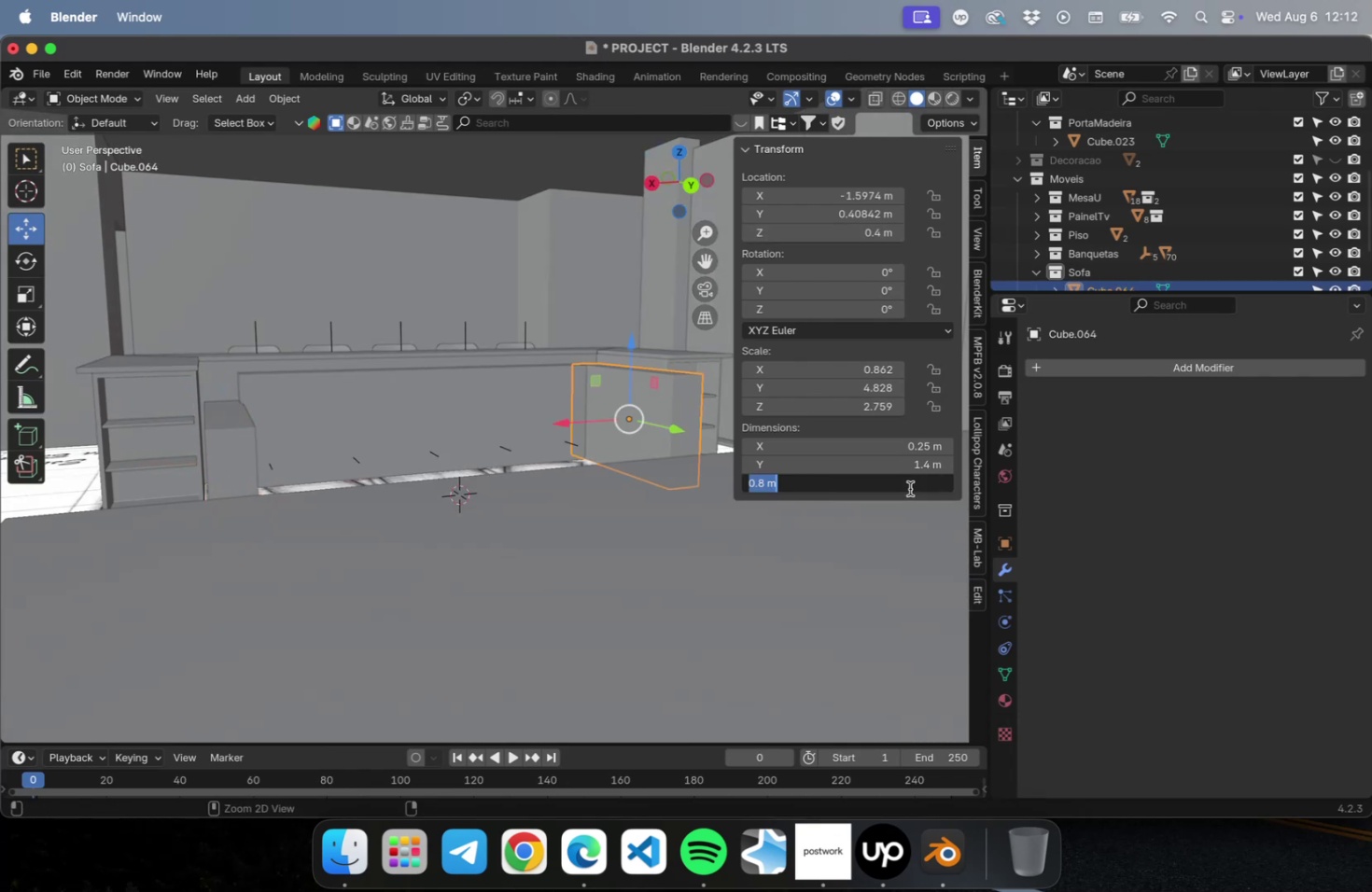 
key(Meta+V)
 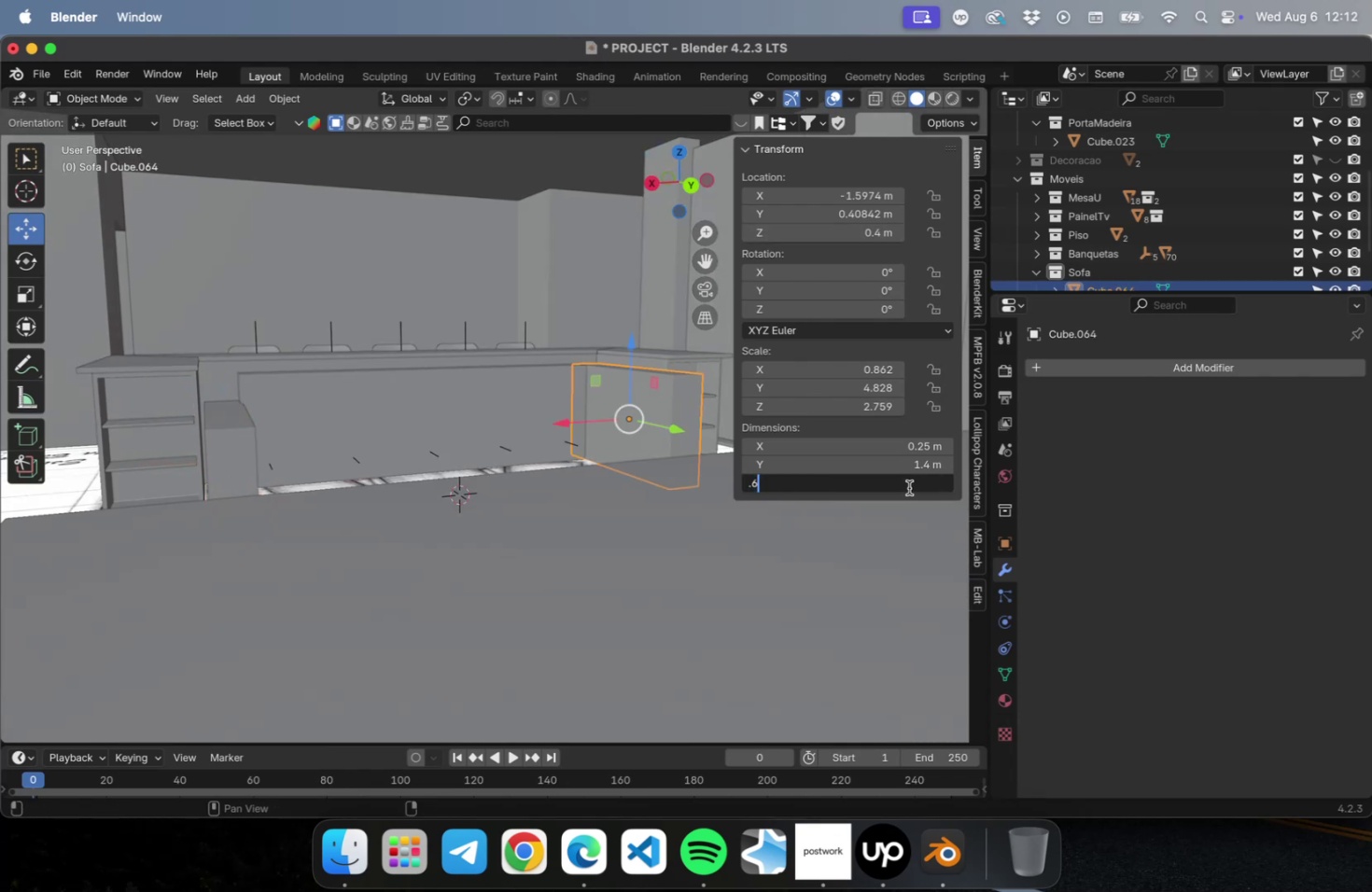 
key(Tab)
 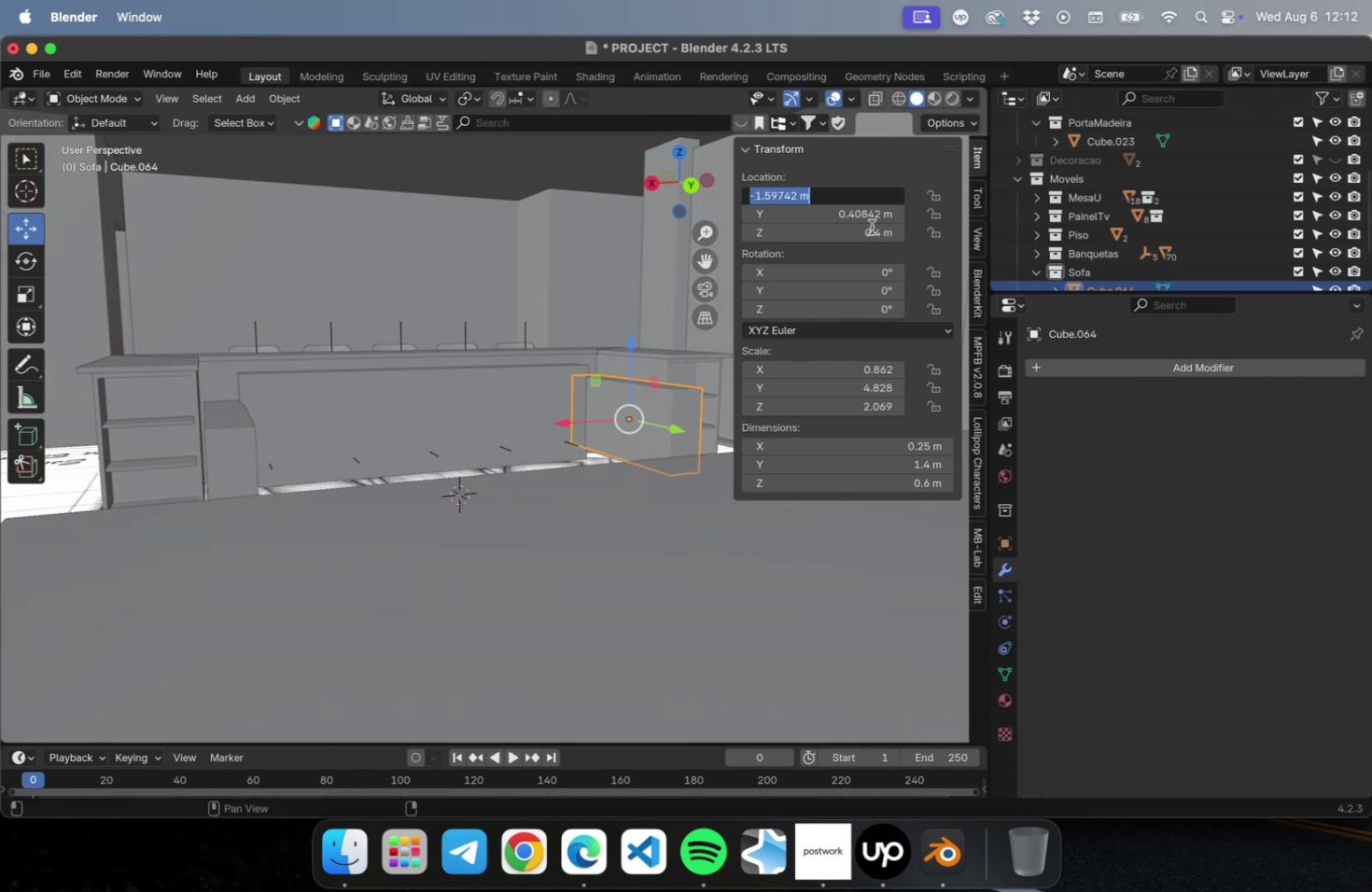 
left_click([871, 227])
 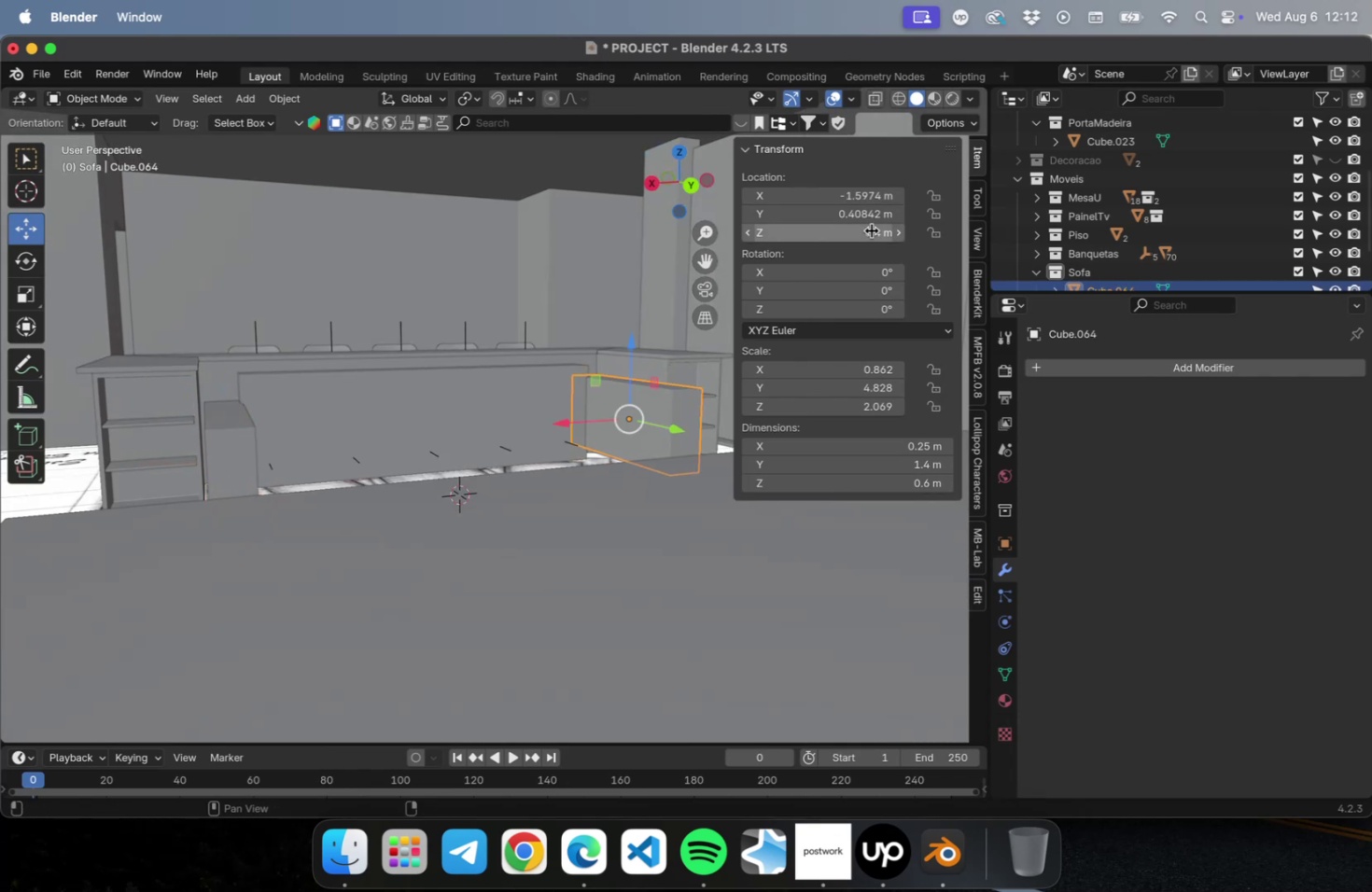 
left_click([871, 231])
 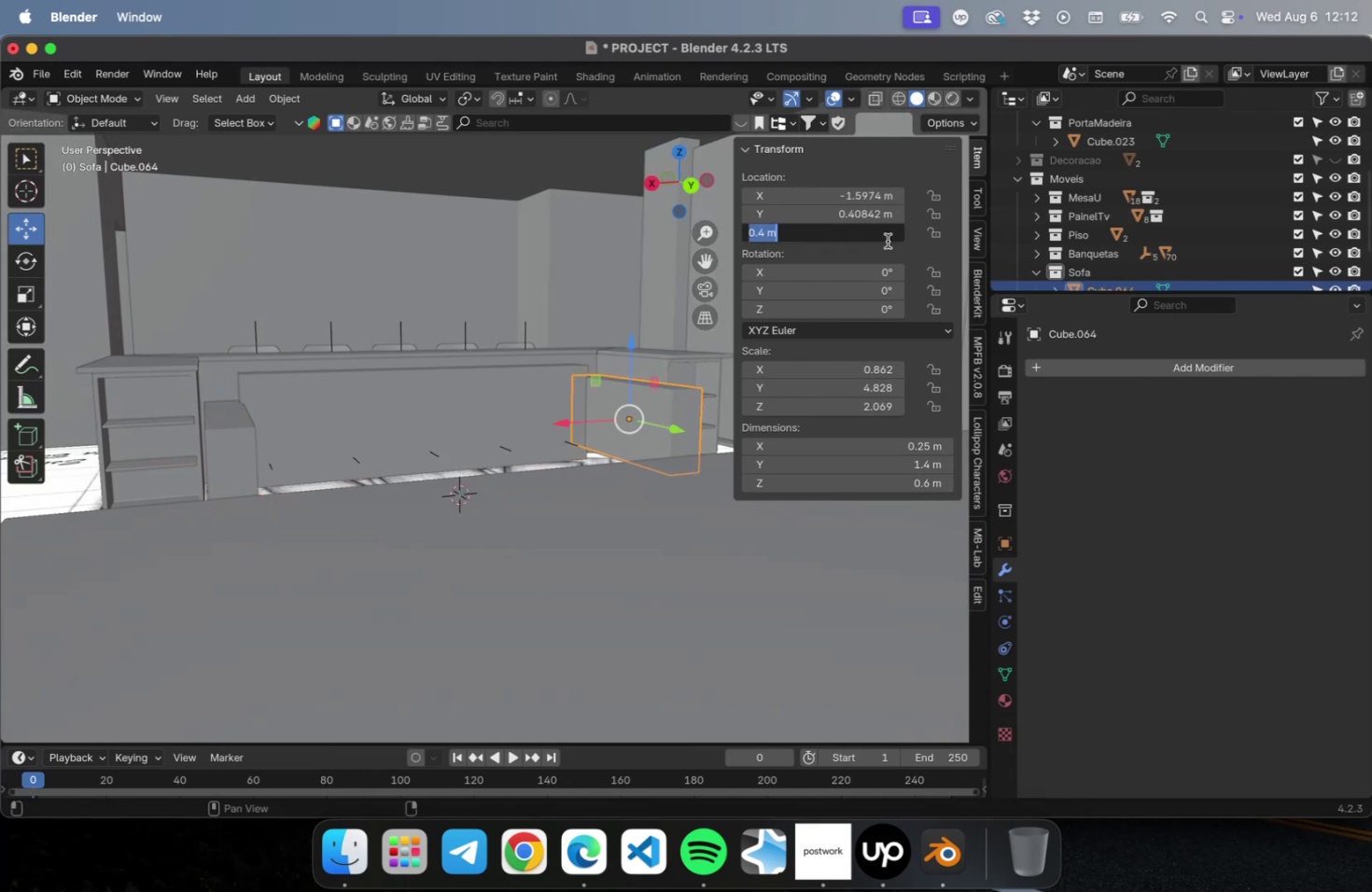 
key(Period)
 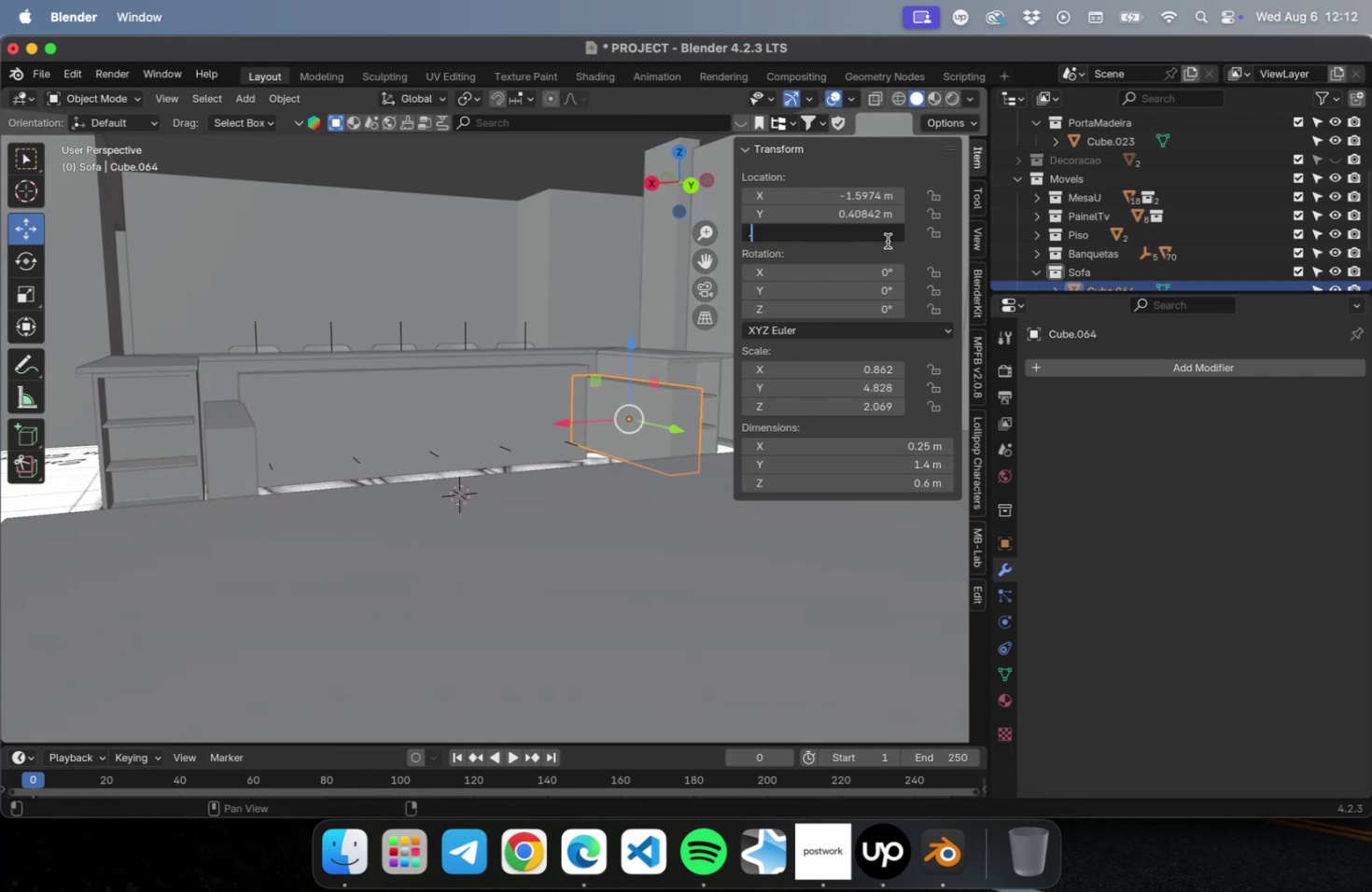 
key(3)
 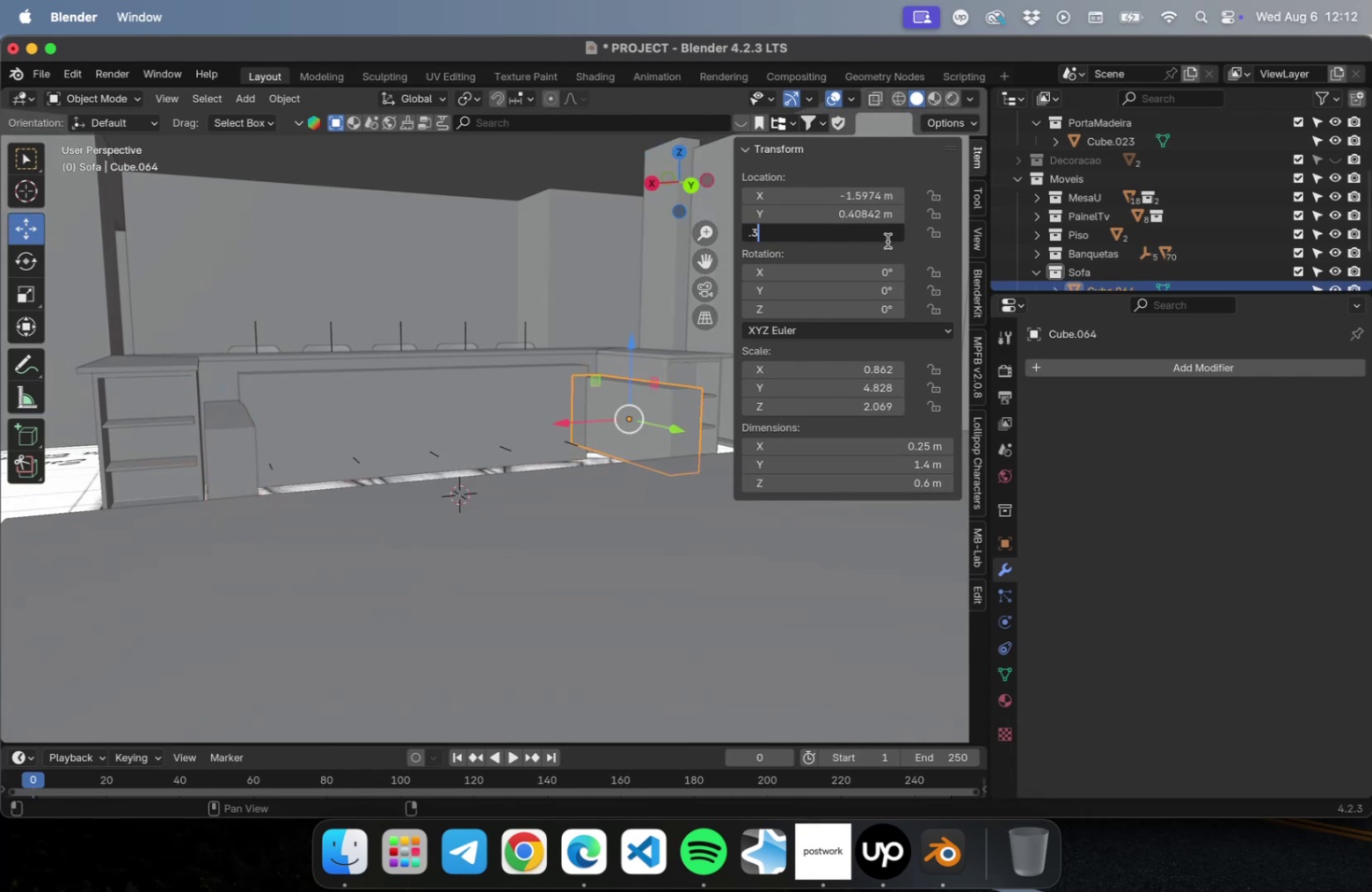 
key(Enter)
 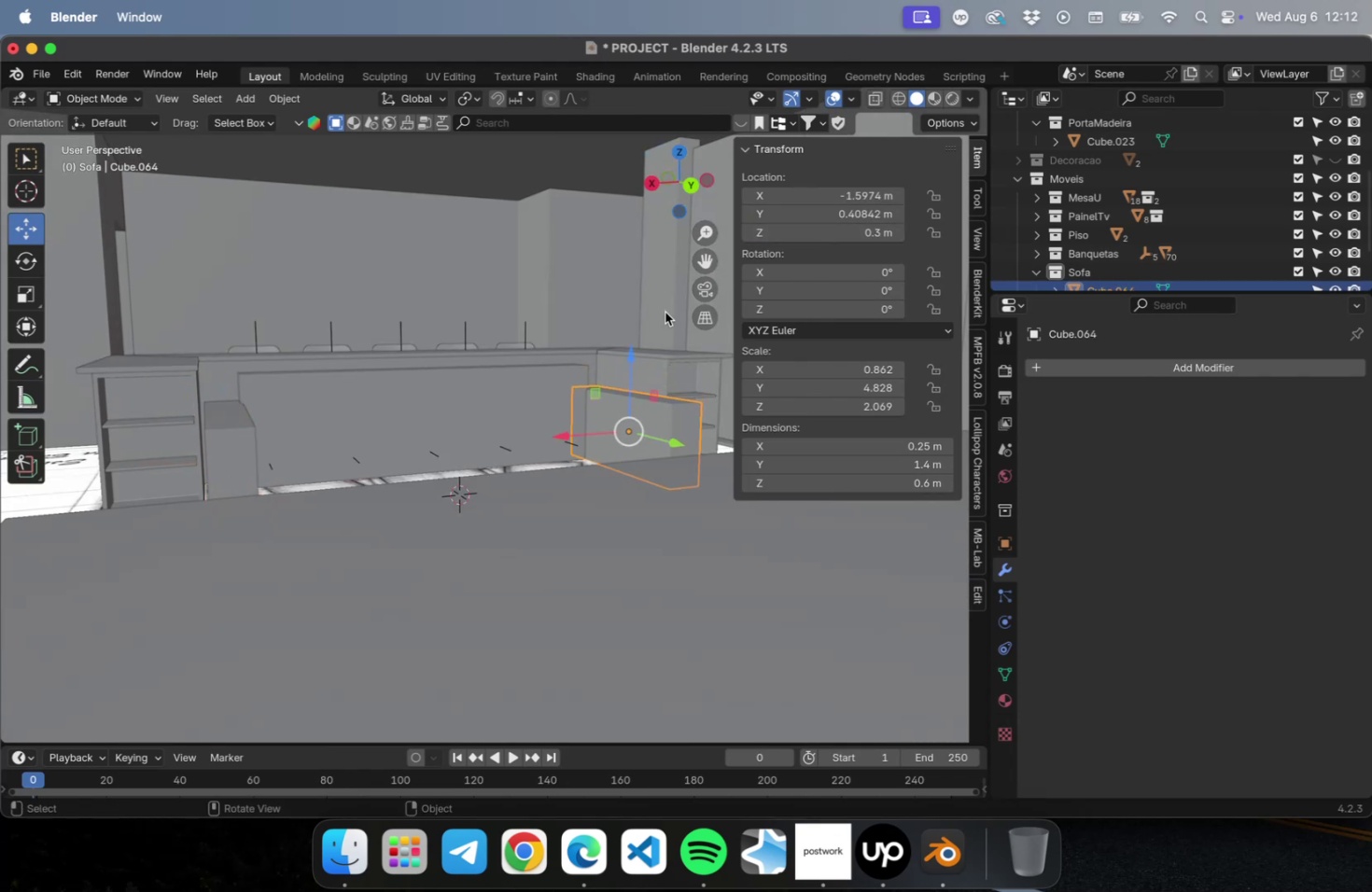 
scroll: coordinate [562, 381], scroll_direction: up, amount: 2.0
 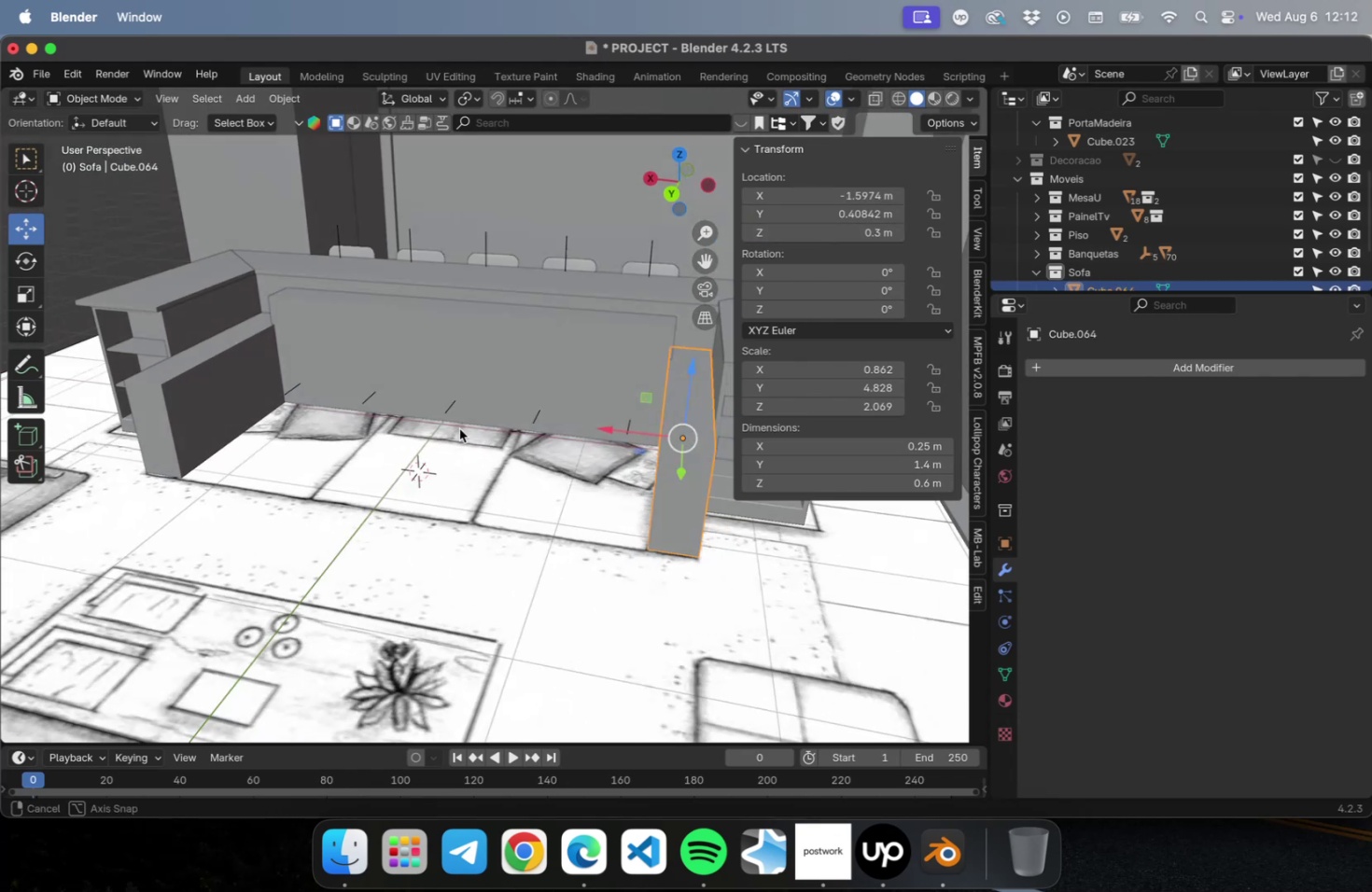 
key(Meta+CommandLeft)
 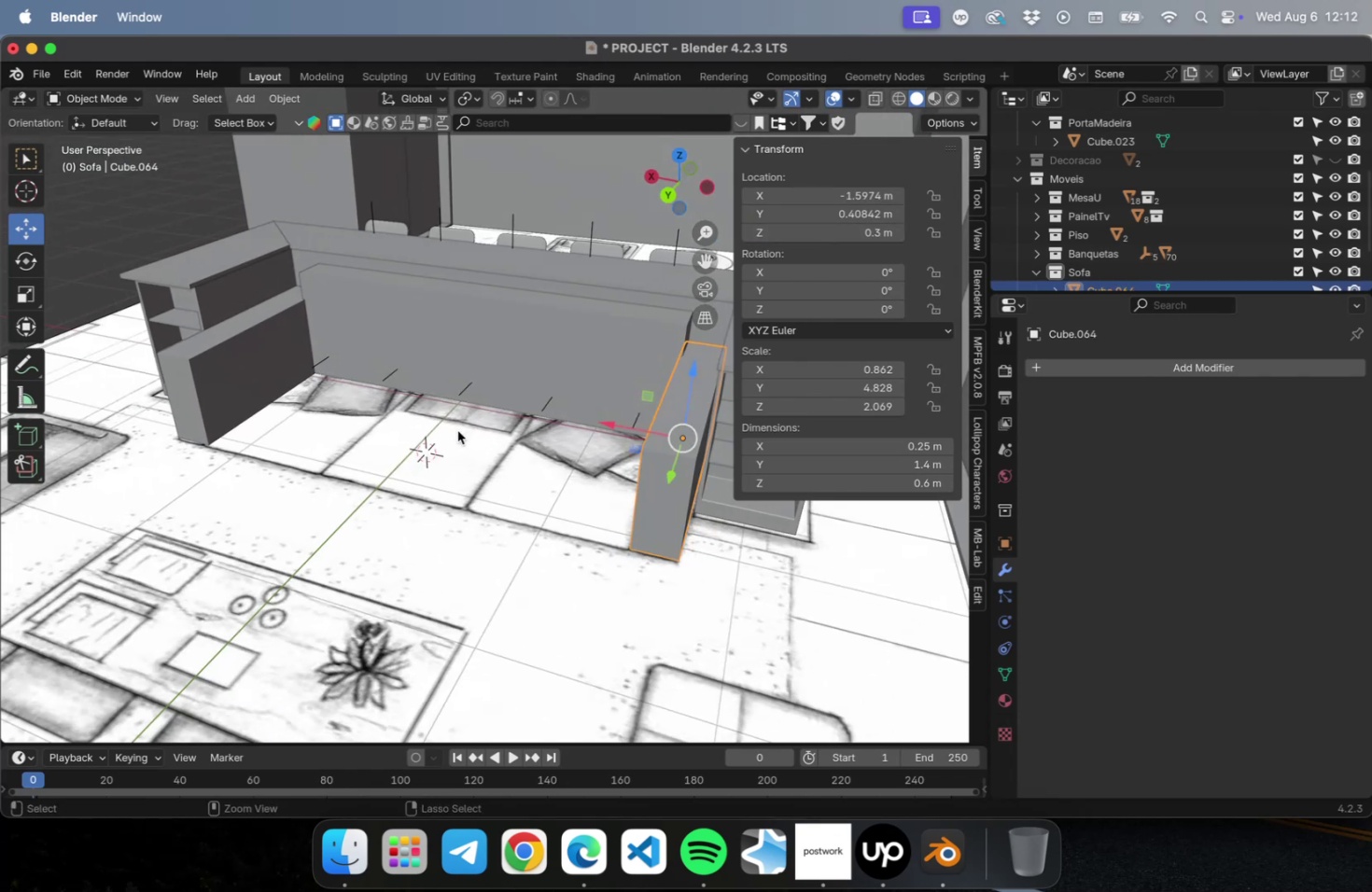 
key(Meta+S)
 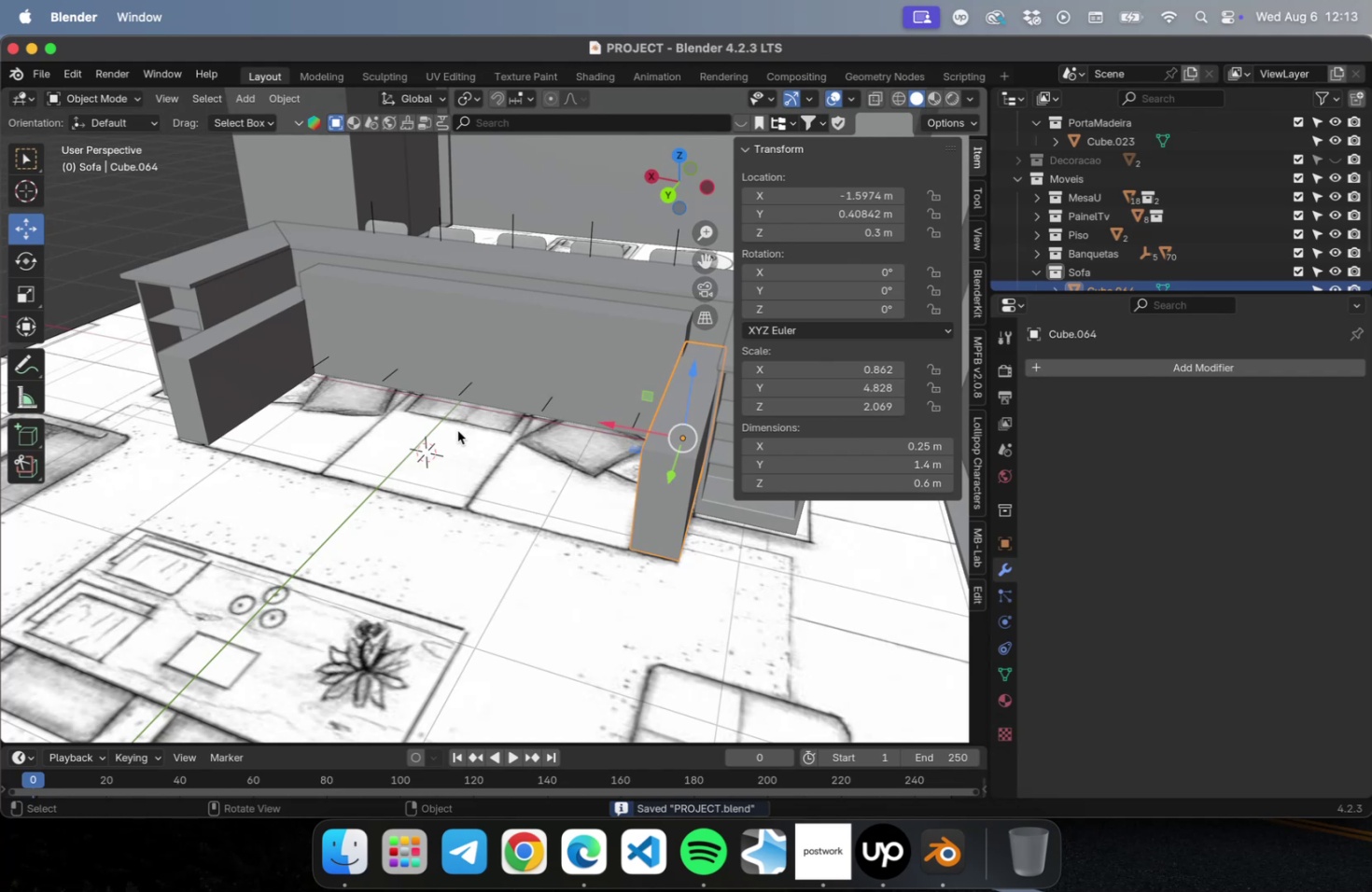 
type([NumLock]7Dx)
 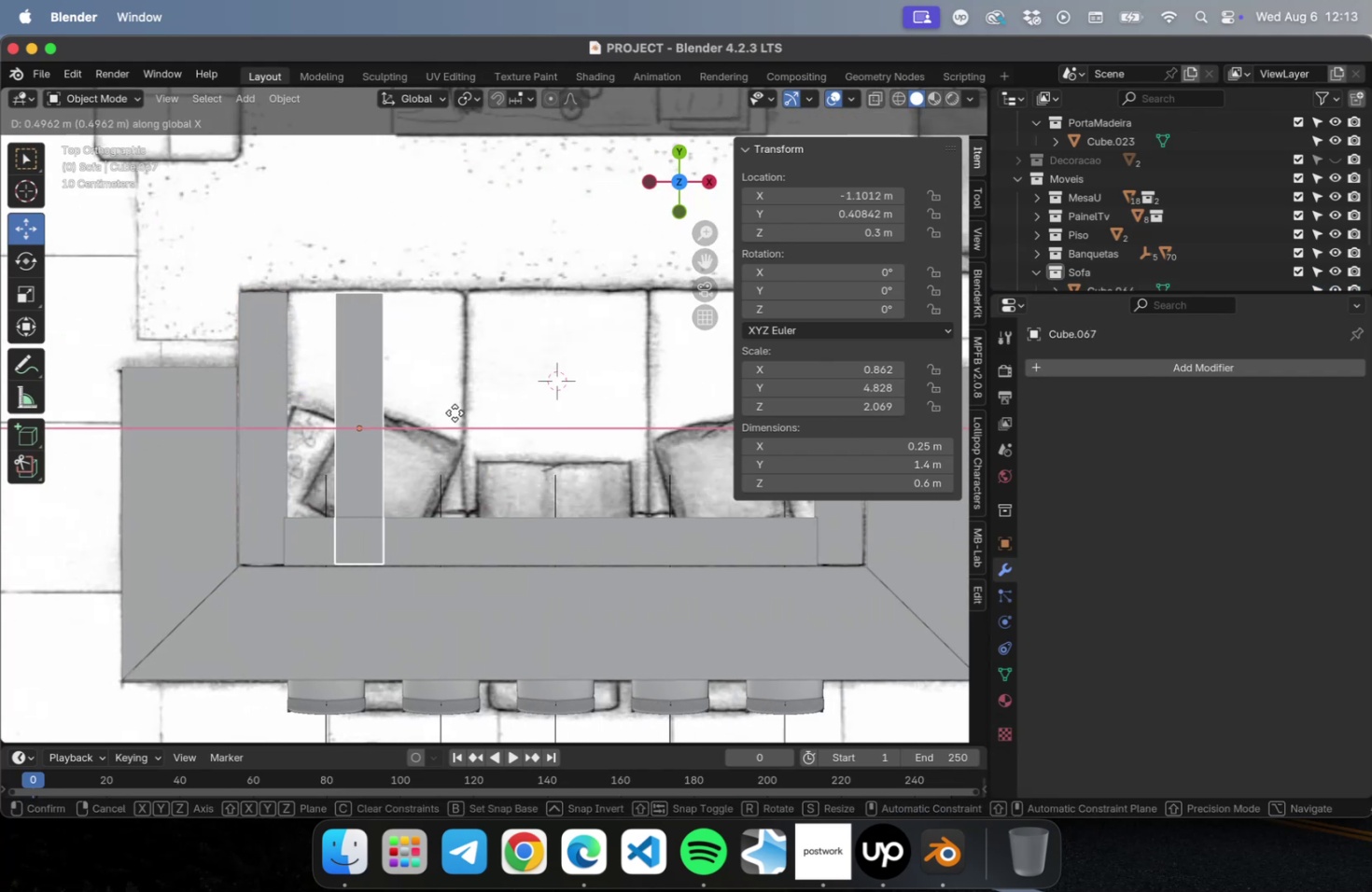 
left_click([455, 412])
 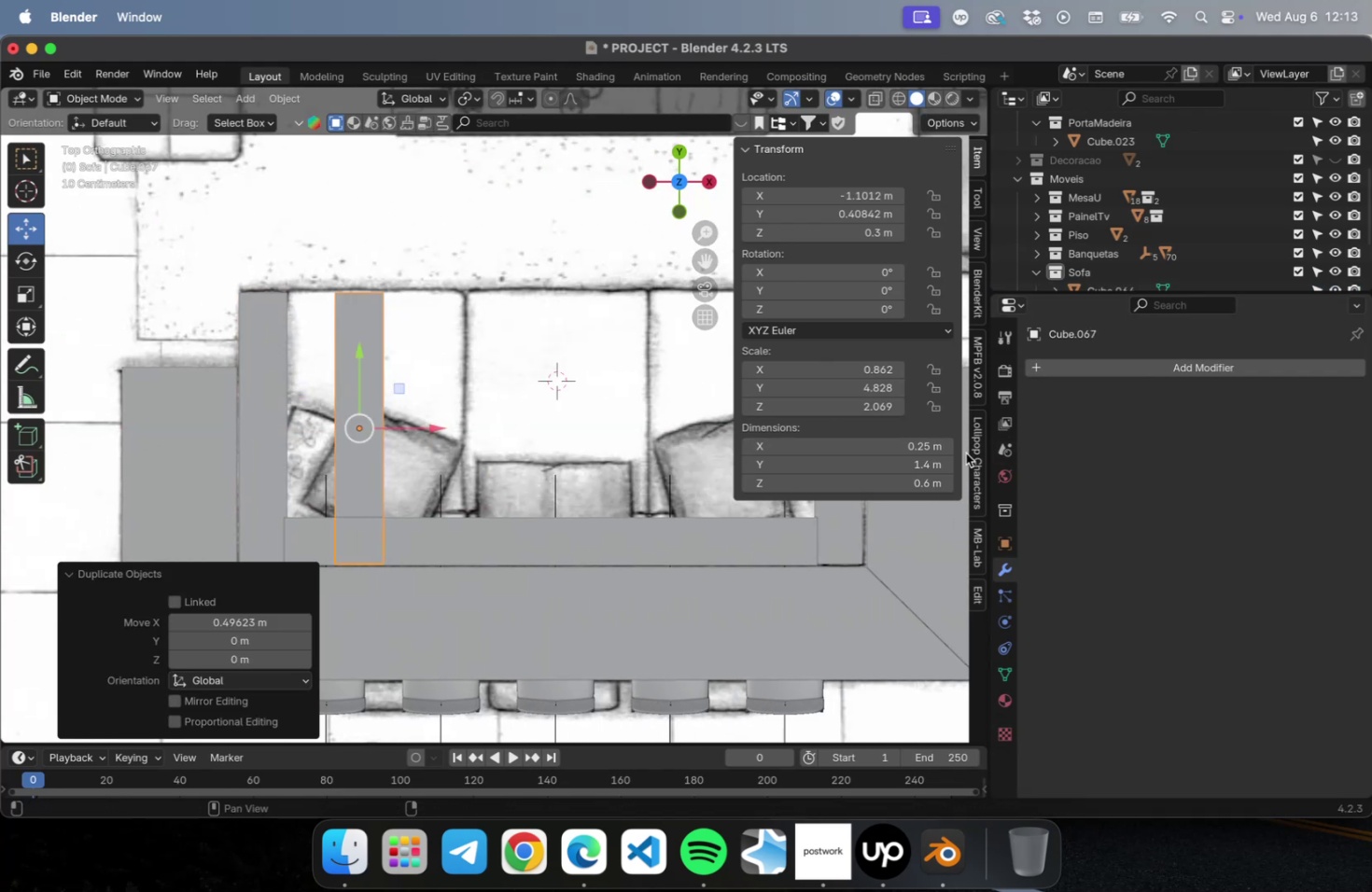 
double_click([951, 445])
 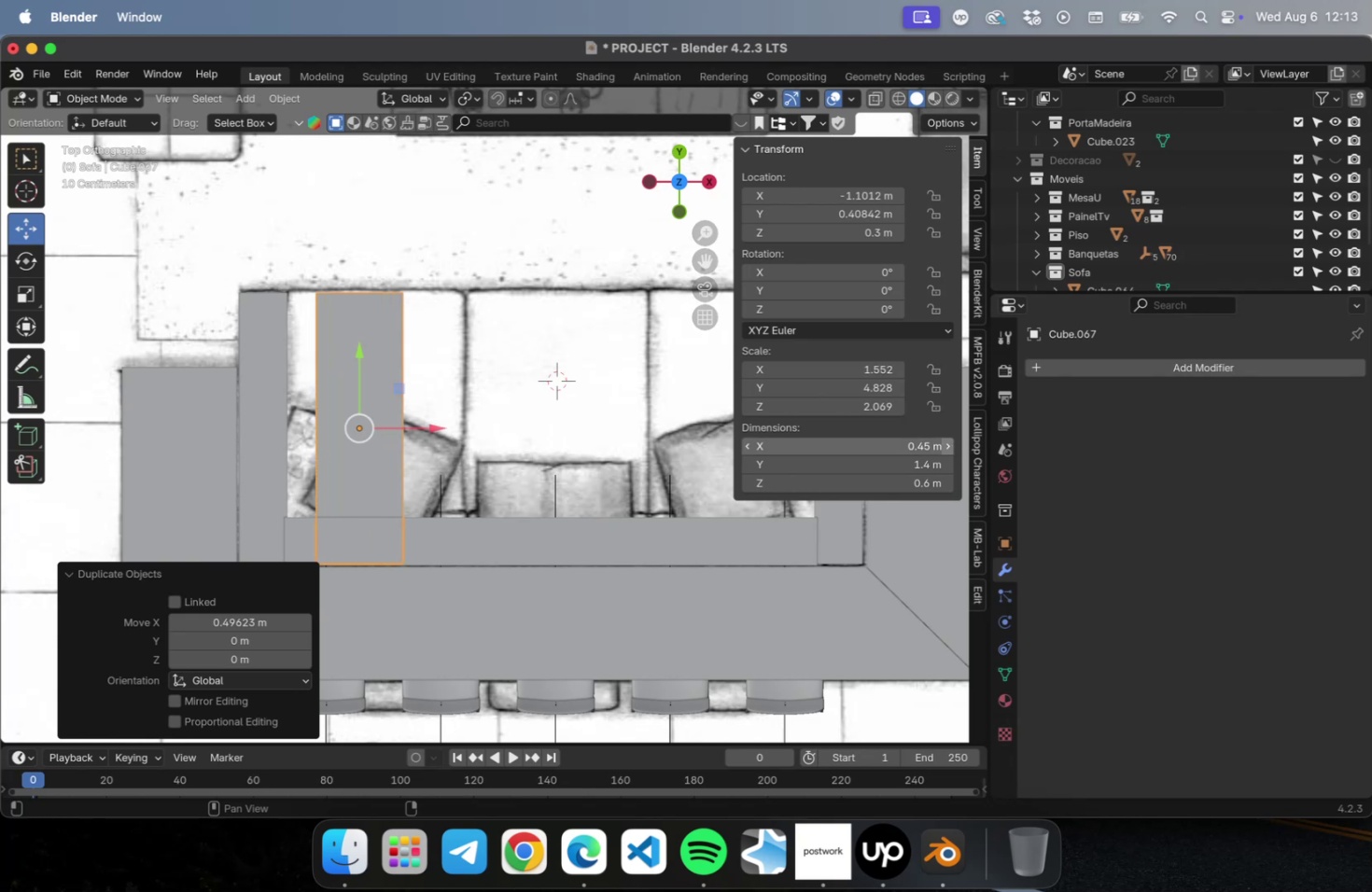 
triple_click([951, 445])
 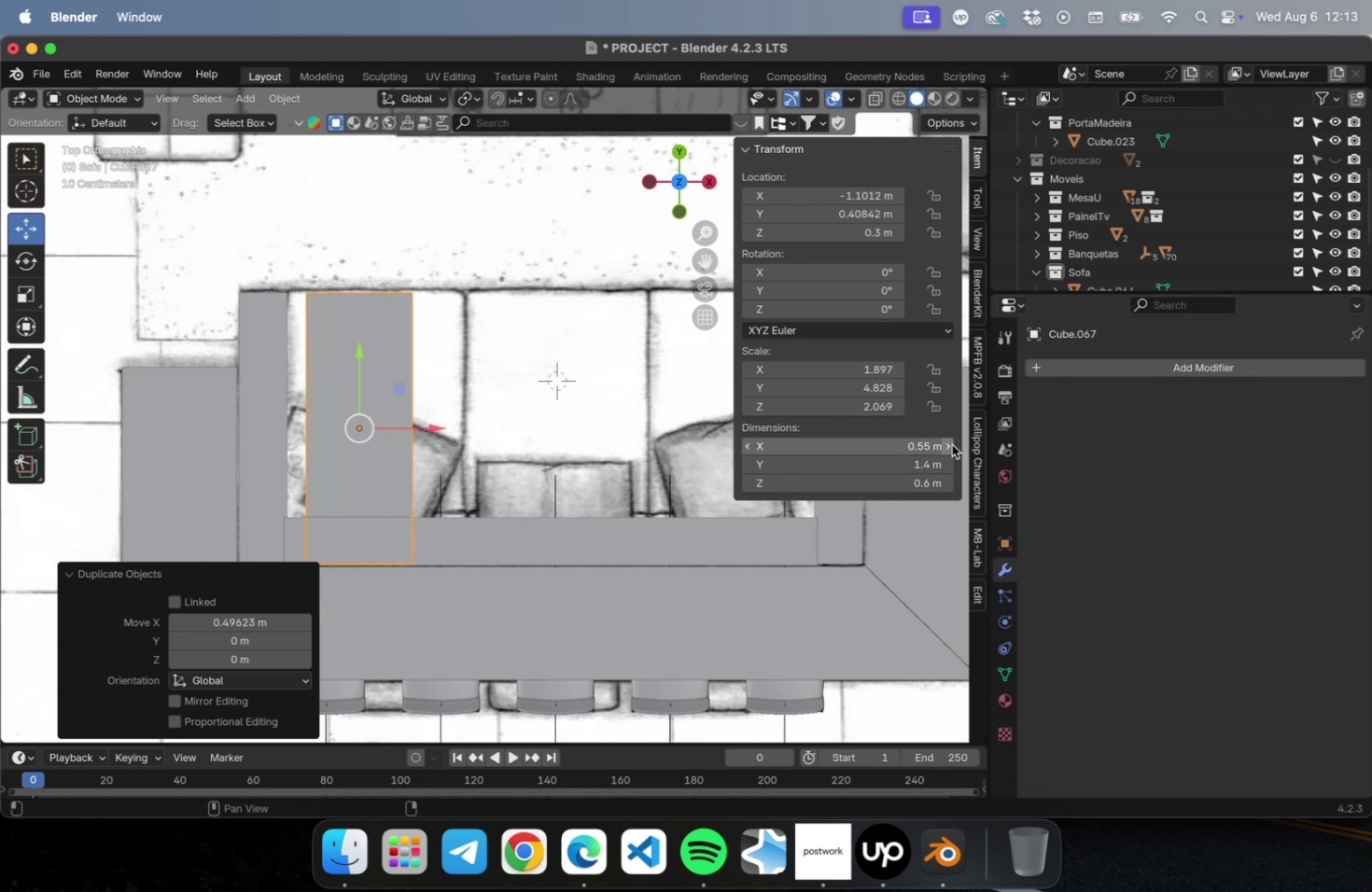 
triple_click([951, 444])
 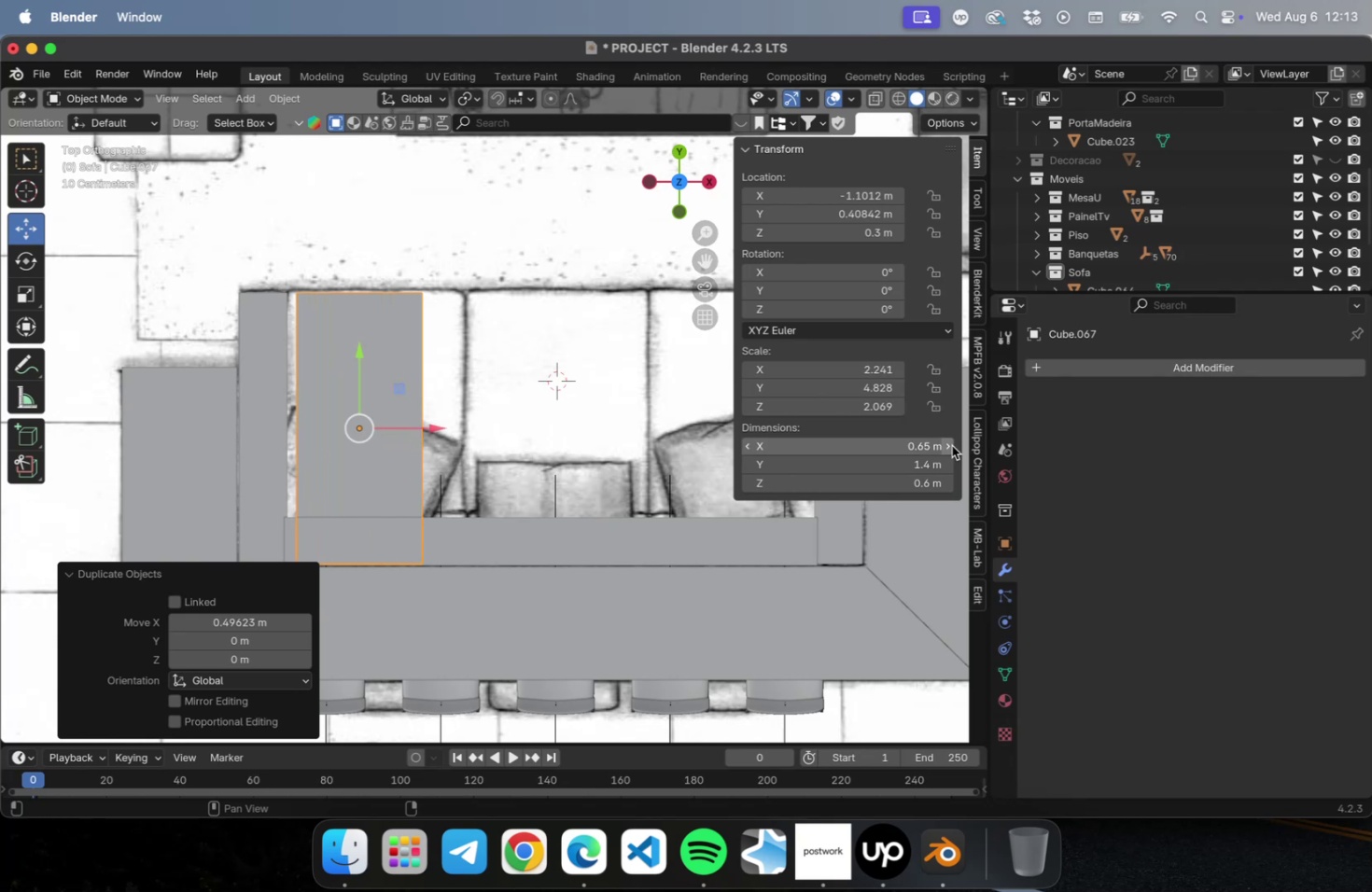 
triple_click([951, 445])
 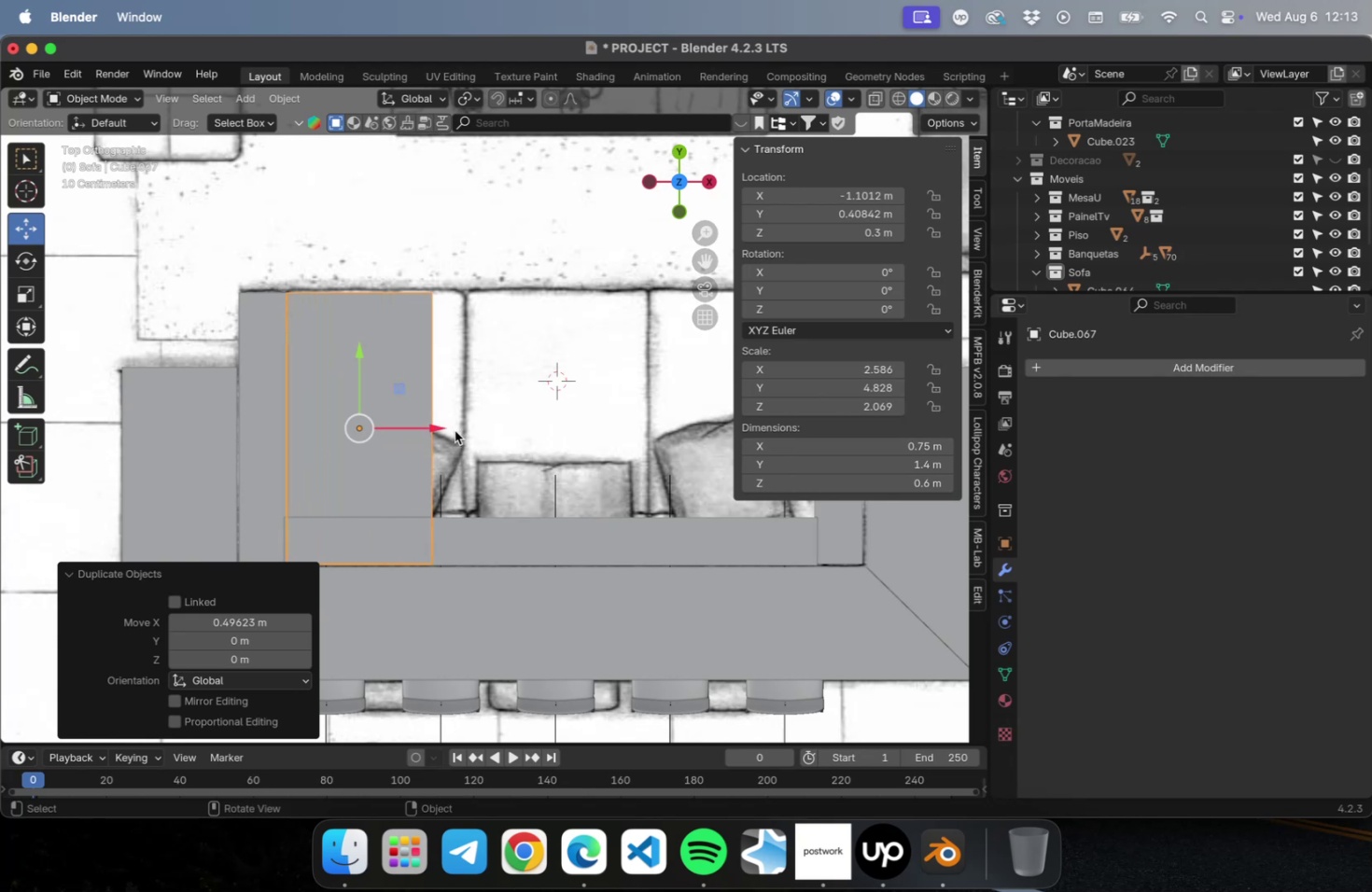 
left_click_drag(start_coordinate=[432, 429], to_coordinate=[448, 425])
 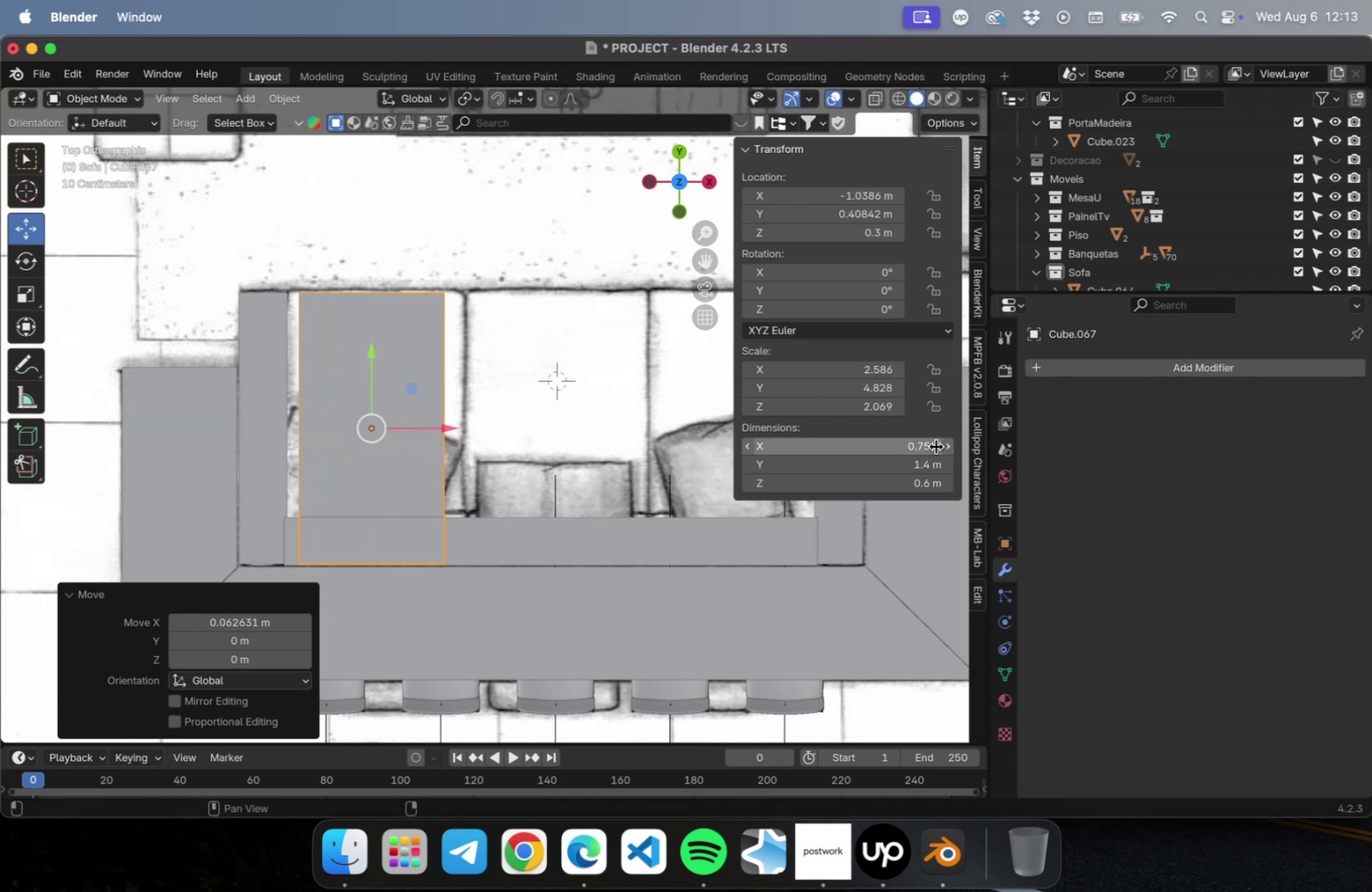 
left_click([945, 445])
 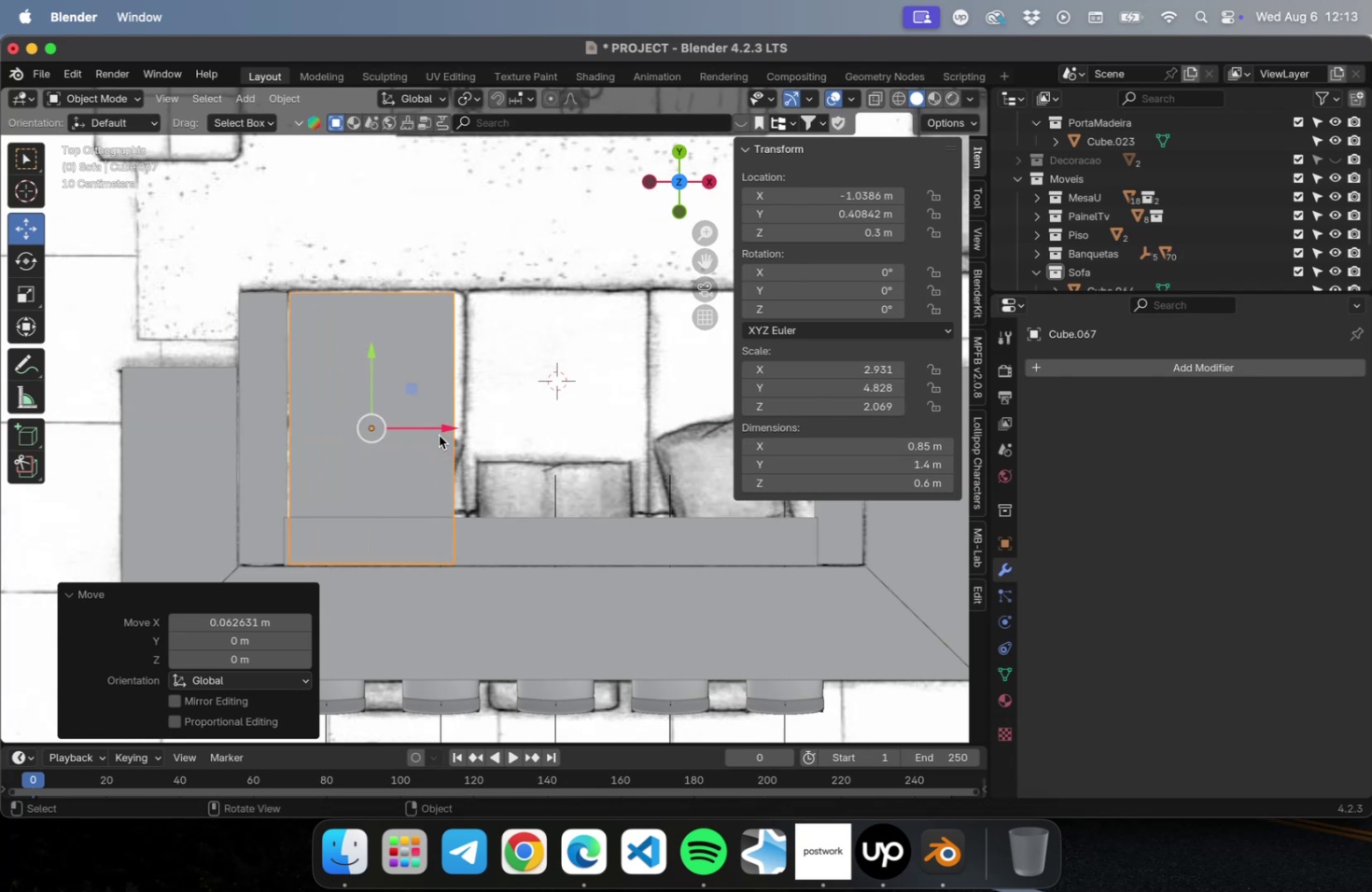 
left_click_drag(start_coordinate=[445, 429], to_coordinate=[455, 425])
 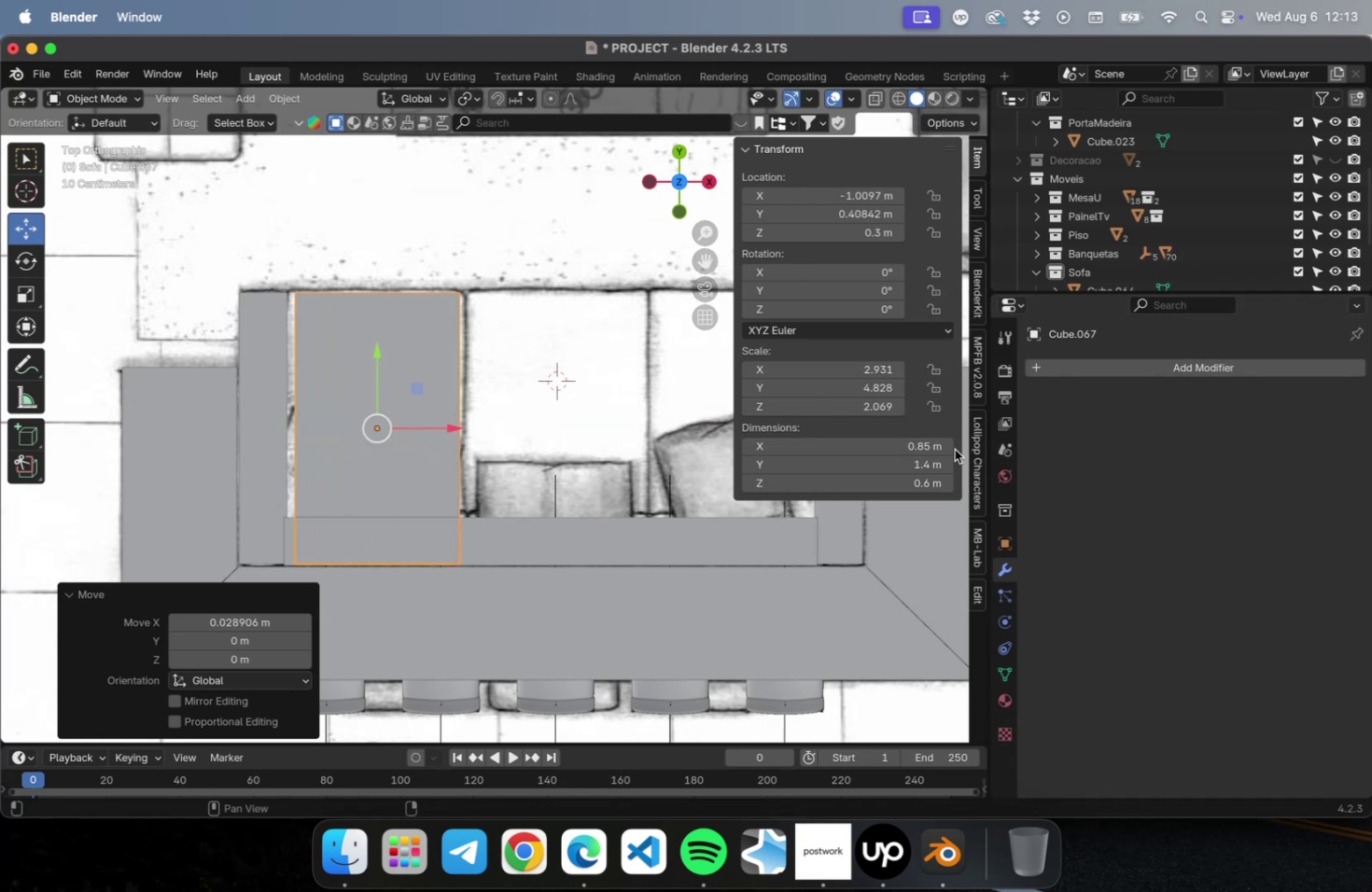 
left_click([948, 447])
 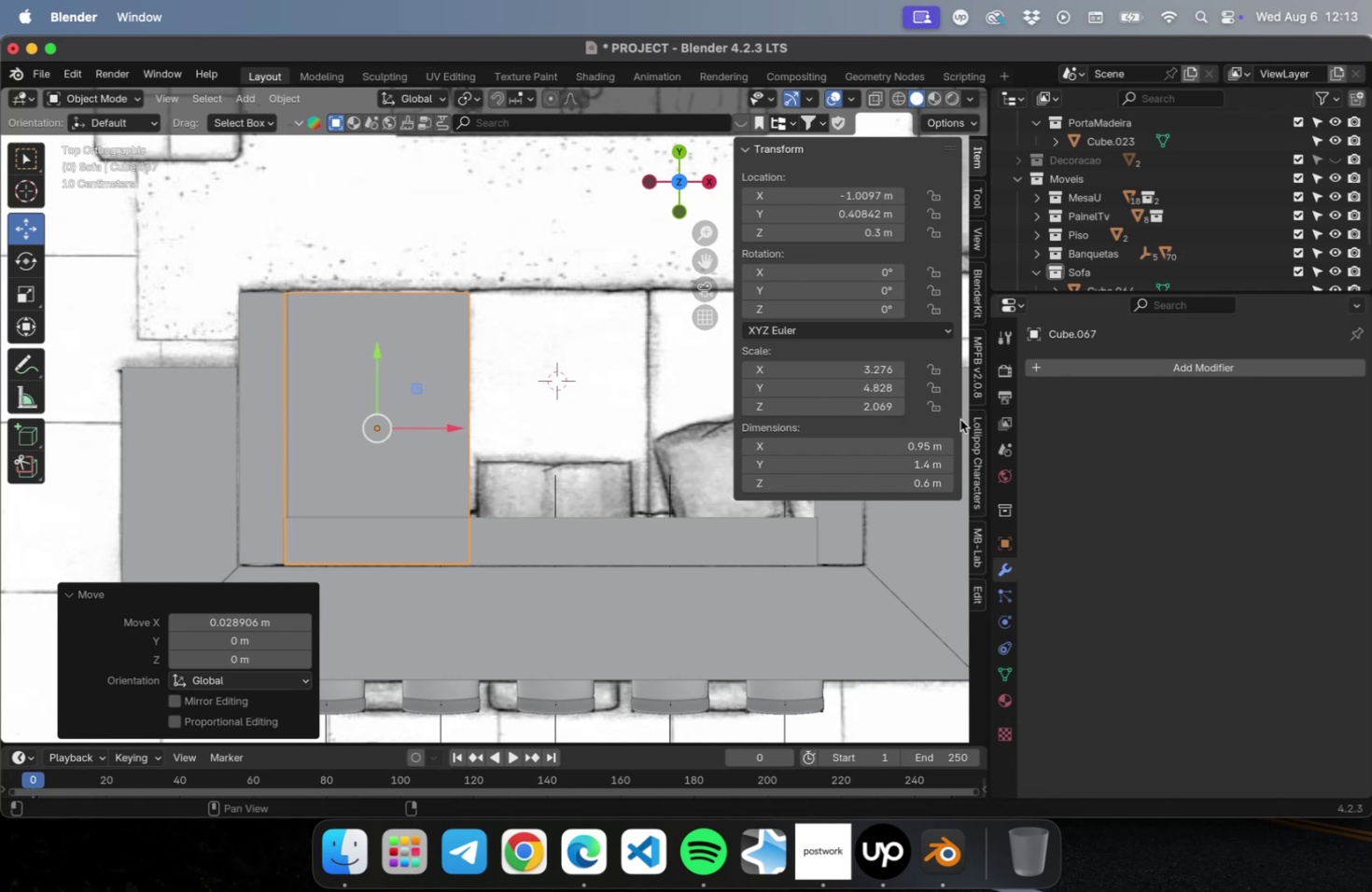 
left_click([915, 445])
 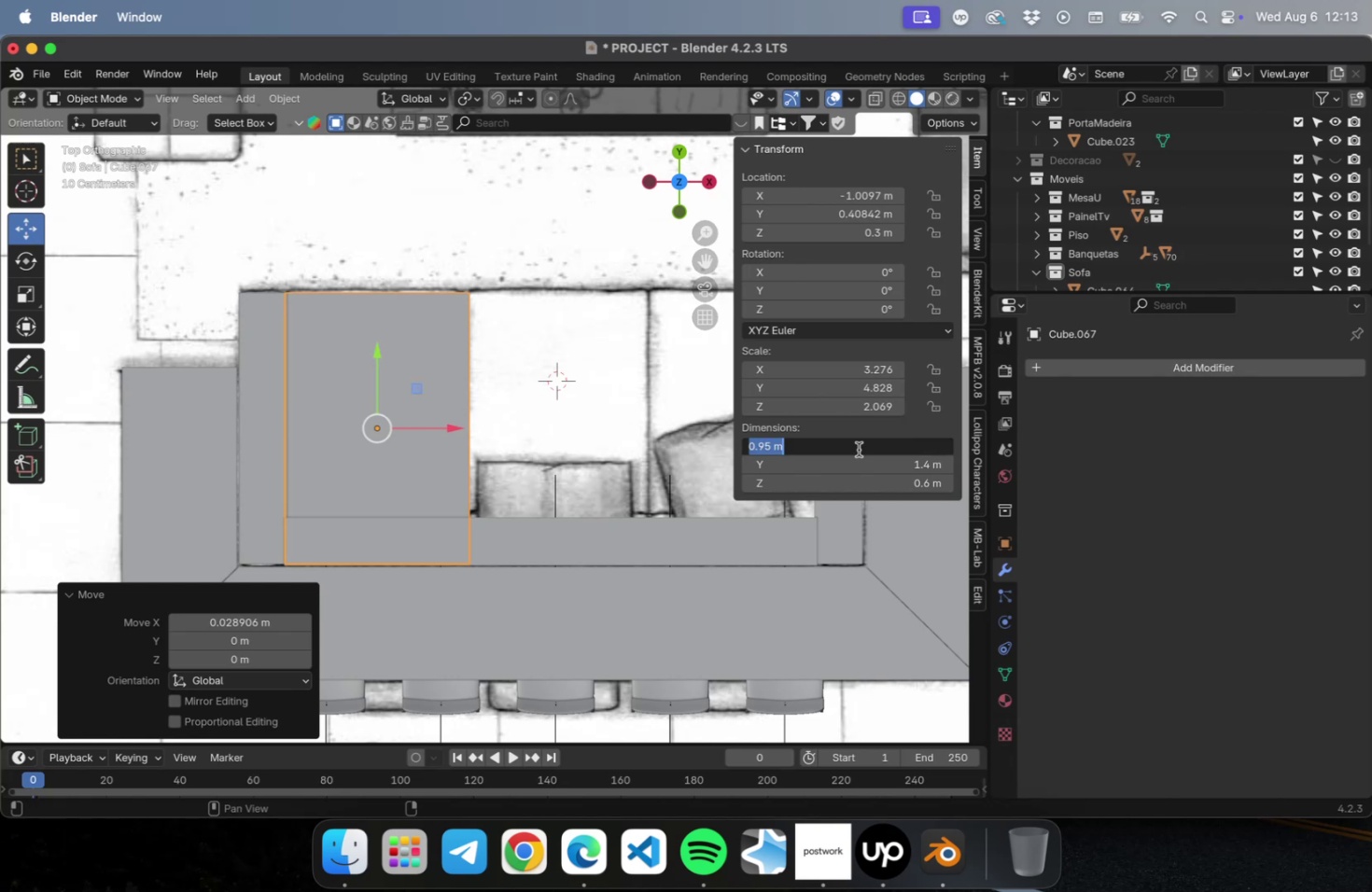 
left_click([858, 449])
 